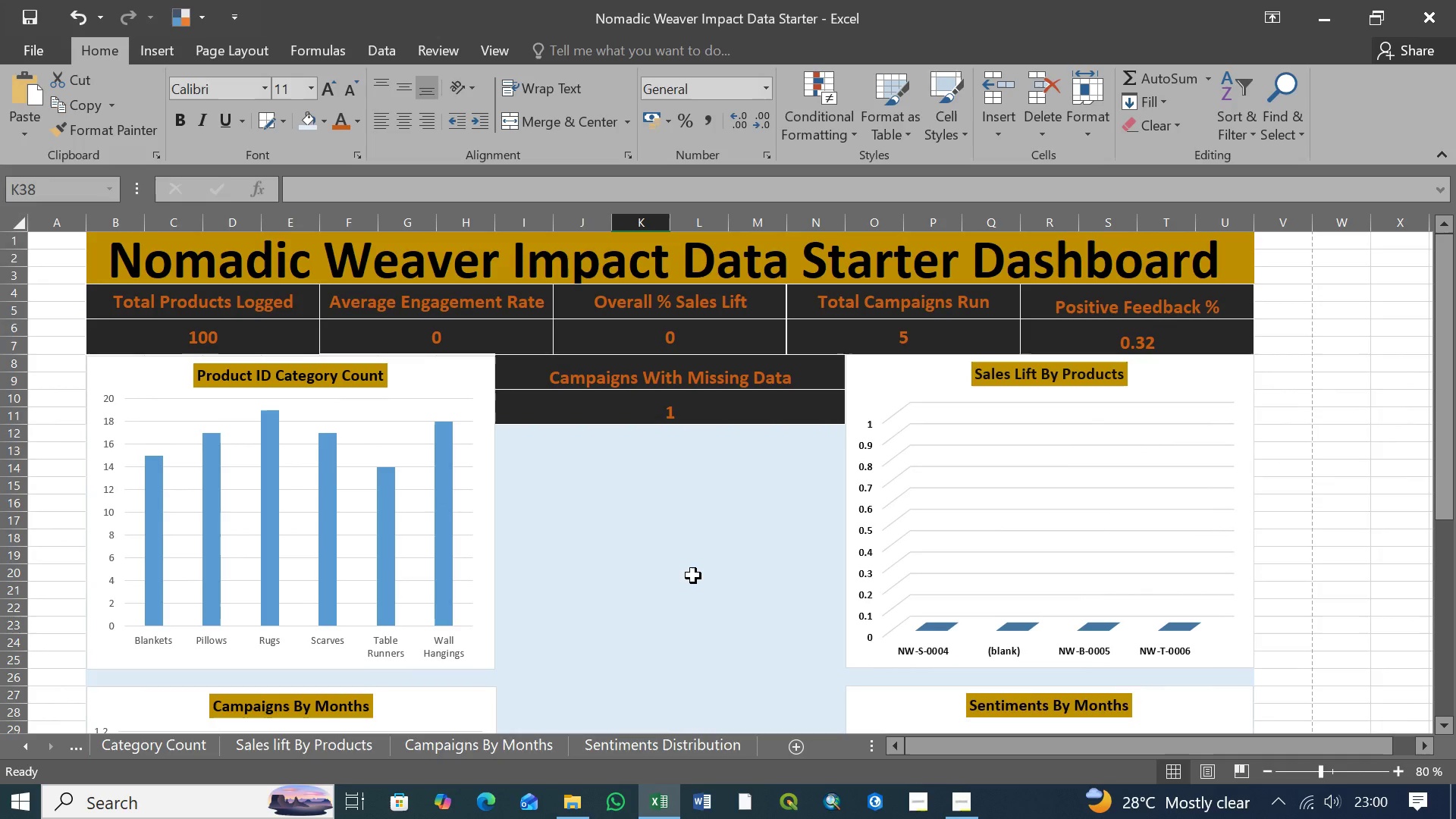 
scroll: coordinate [696, 548], scroll_direction: down, amount: 7.0
 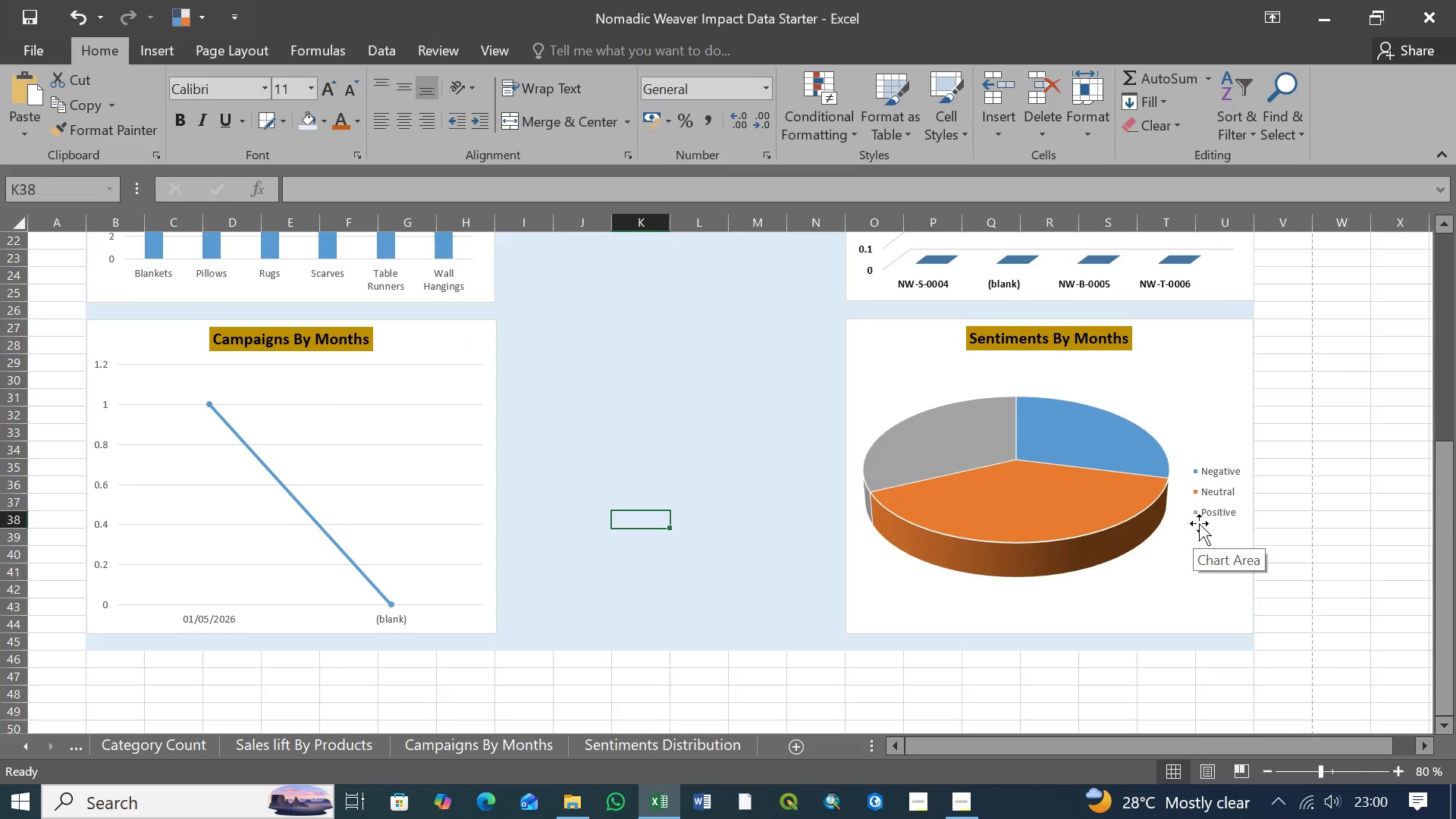 
left_click([1202, 514])
 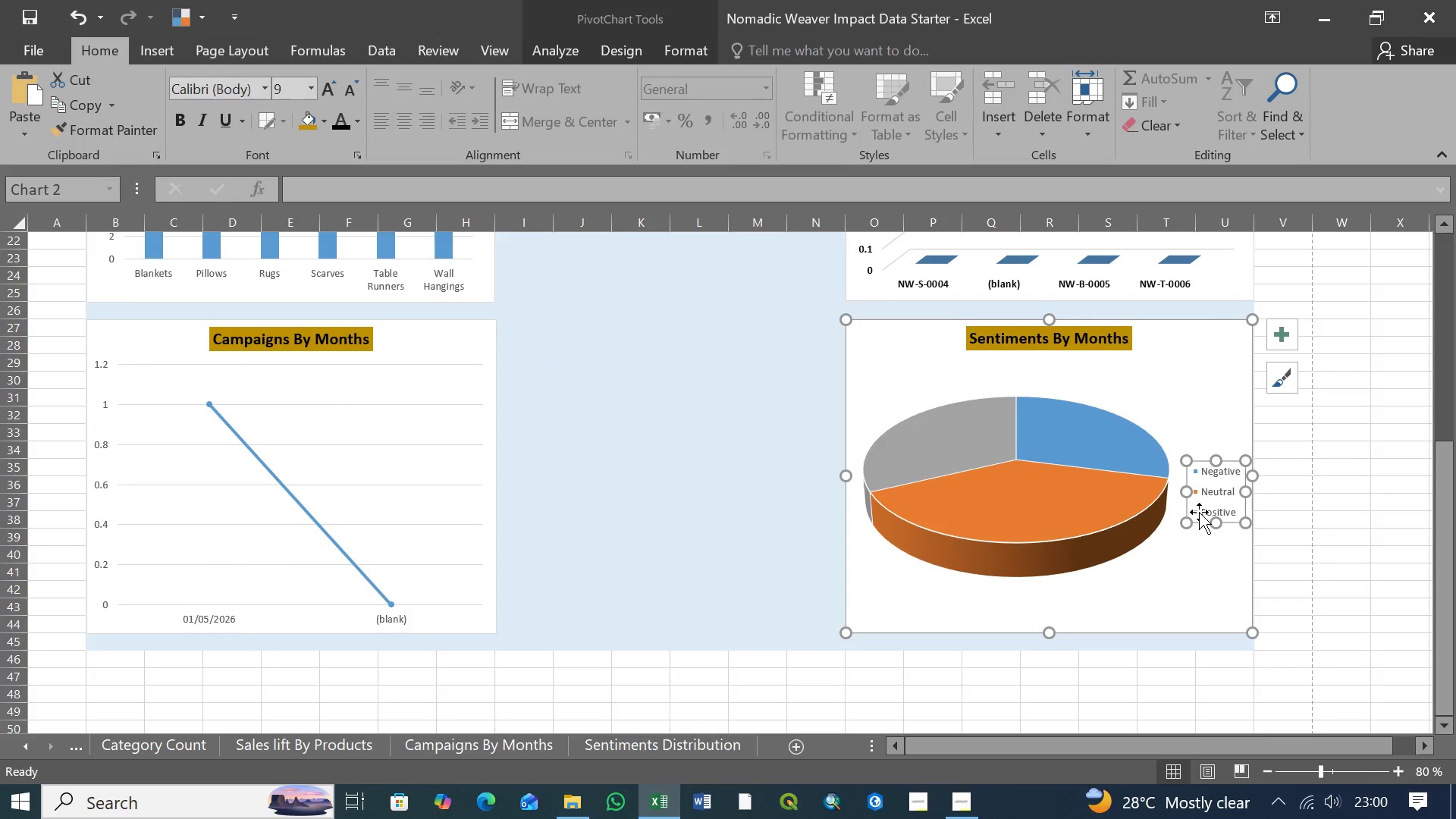 
left_click([1199, 512])
 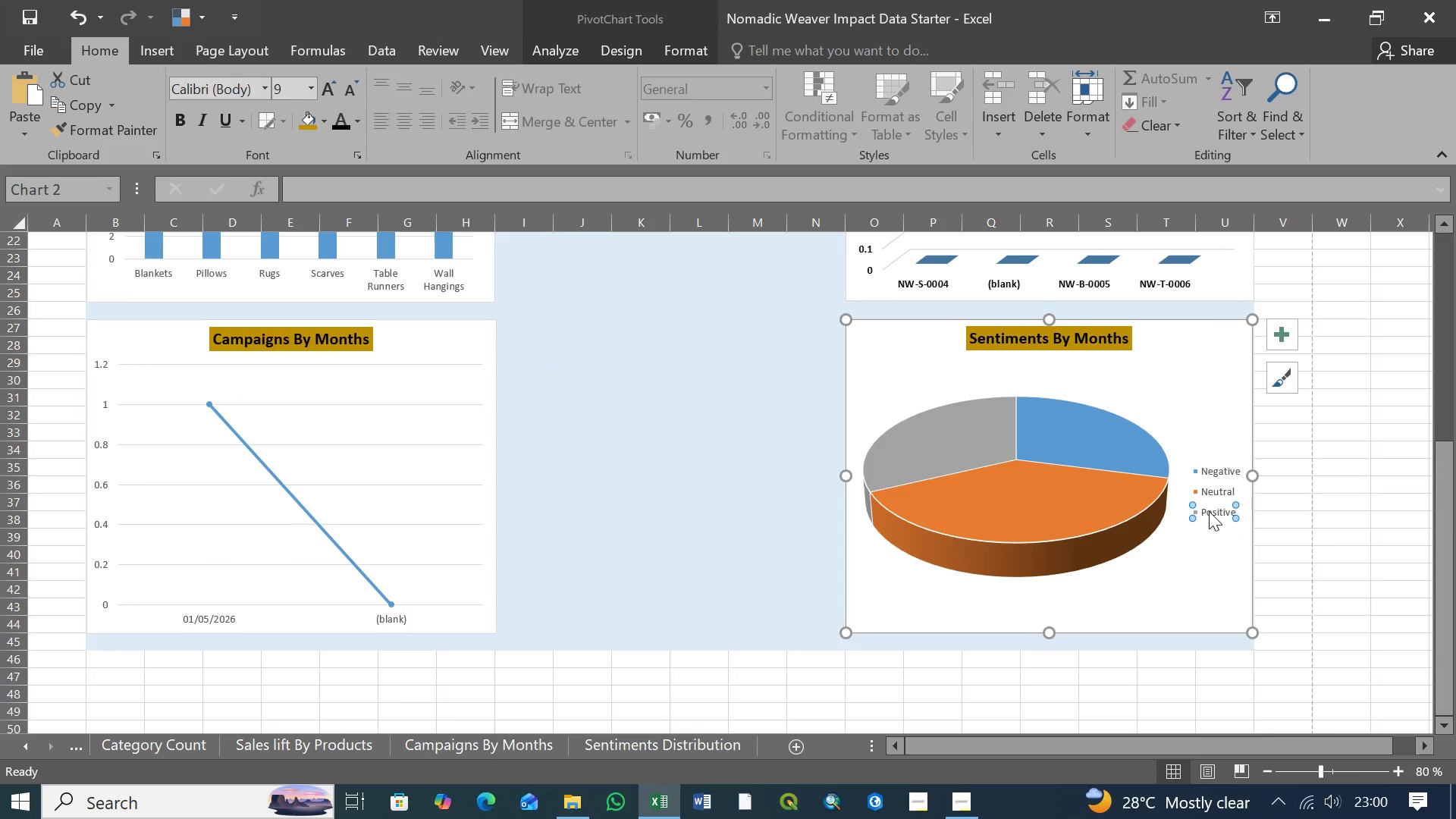 
double_click([1209, 511])
 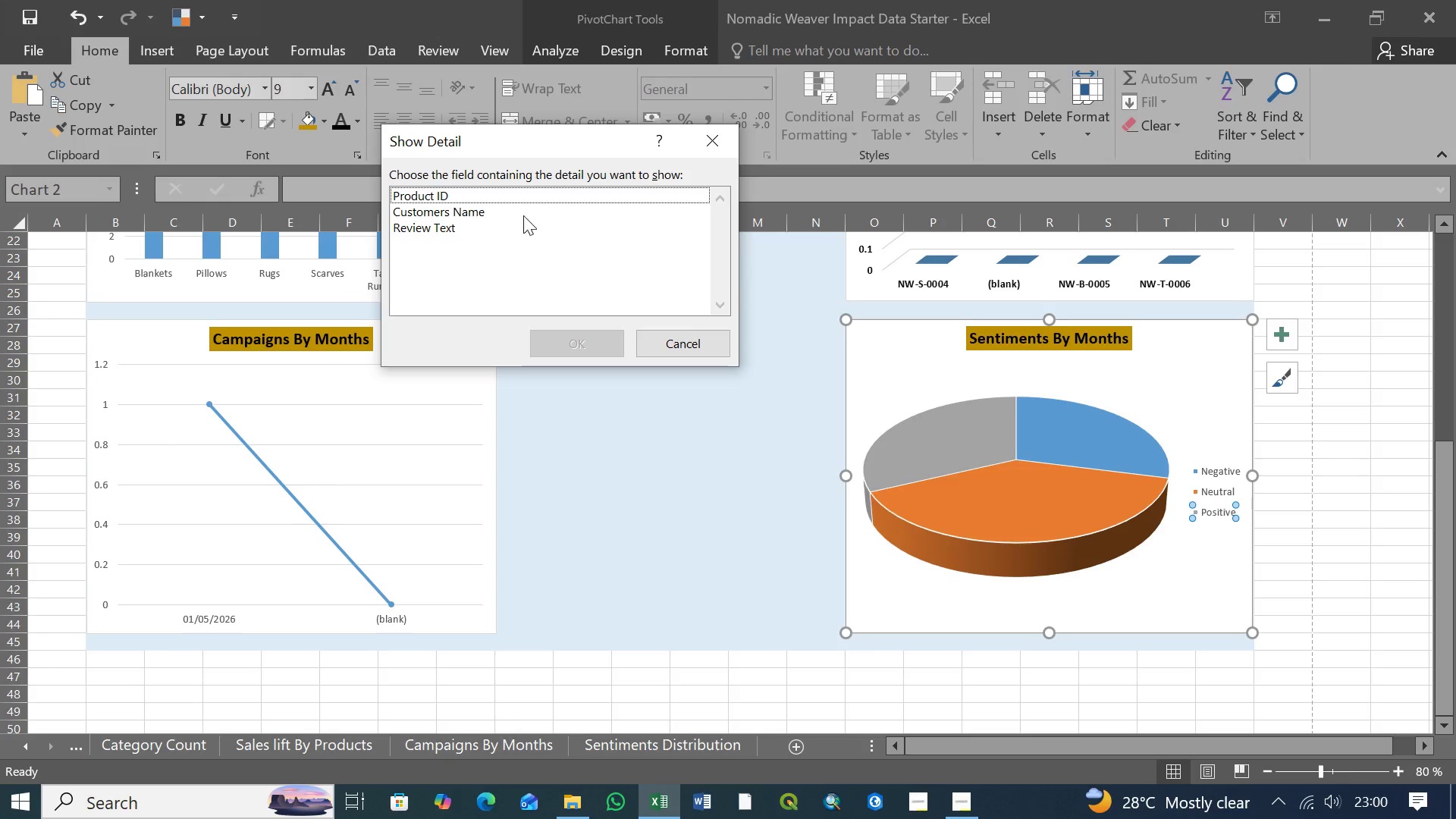 
left_click([695, 351])
 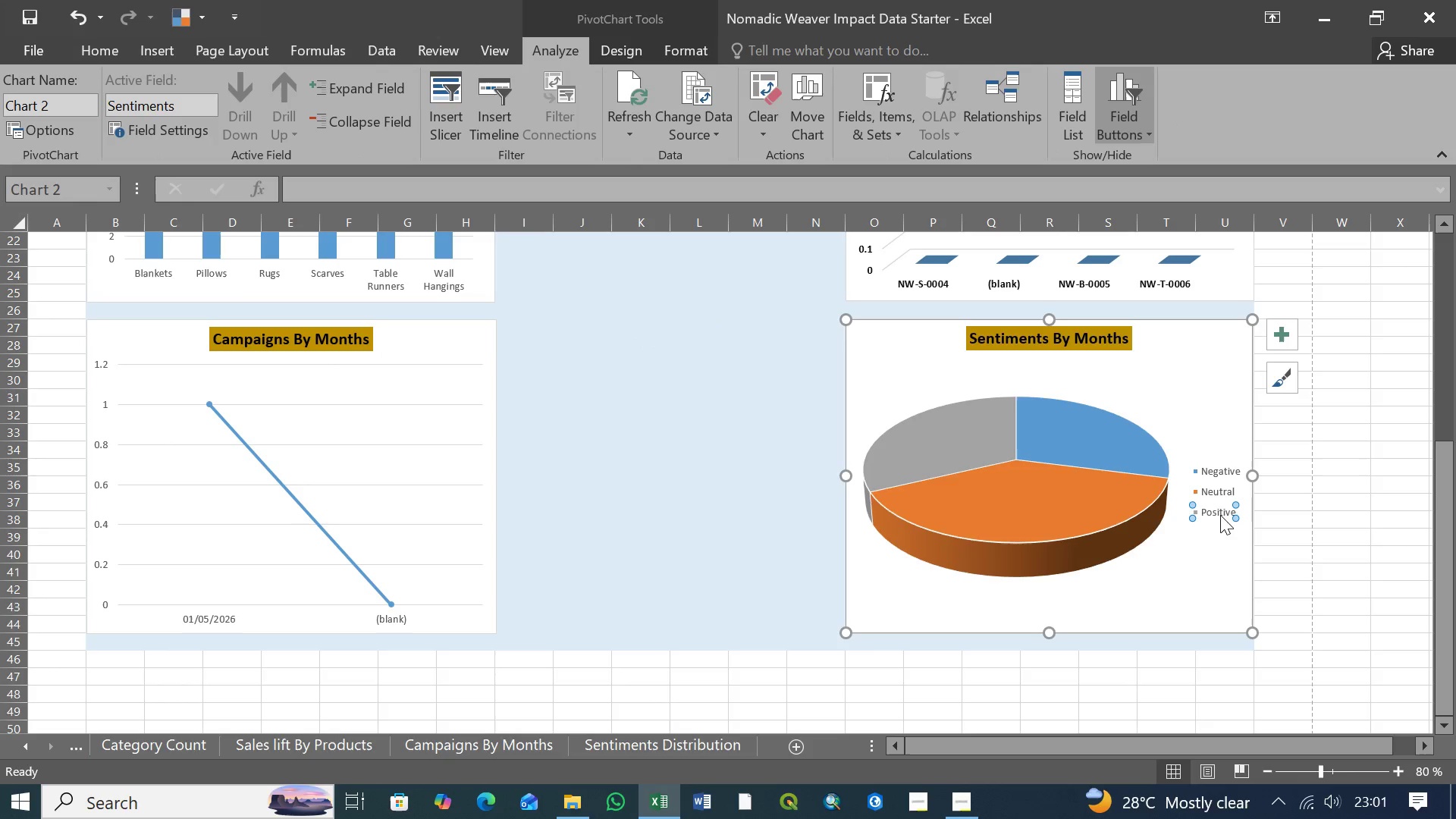 
left_click([1219, 515])
 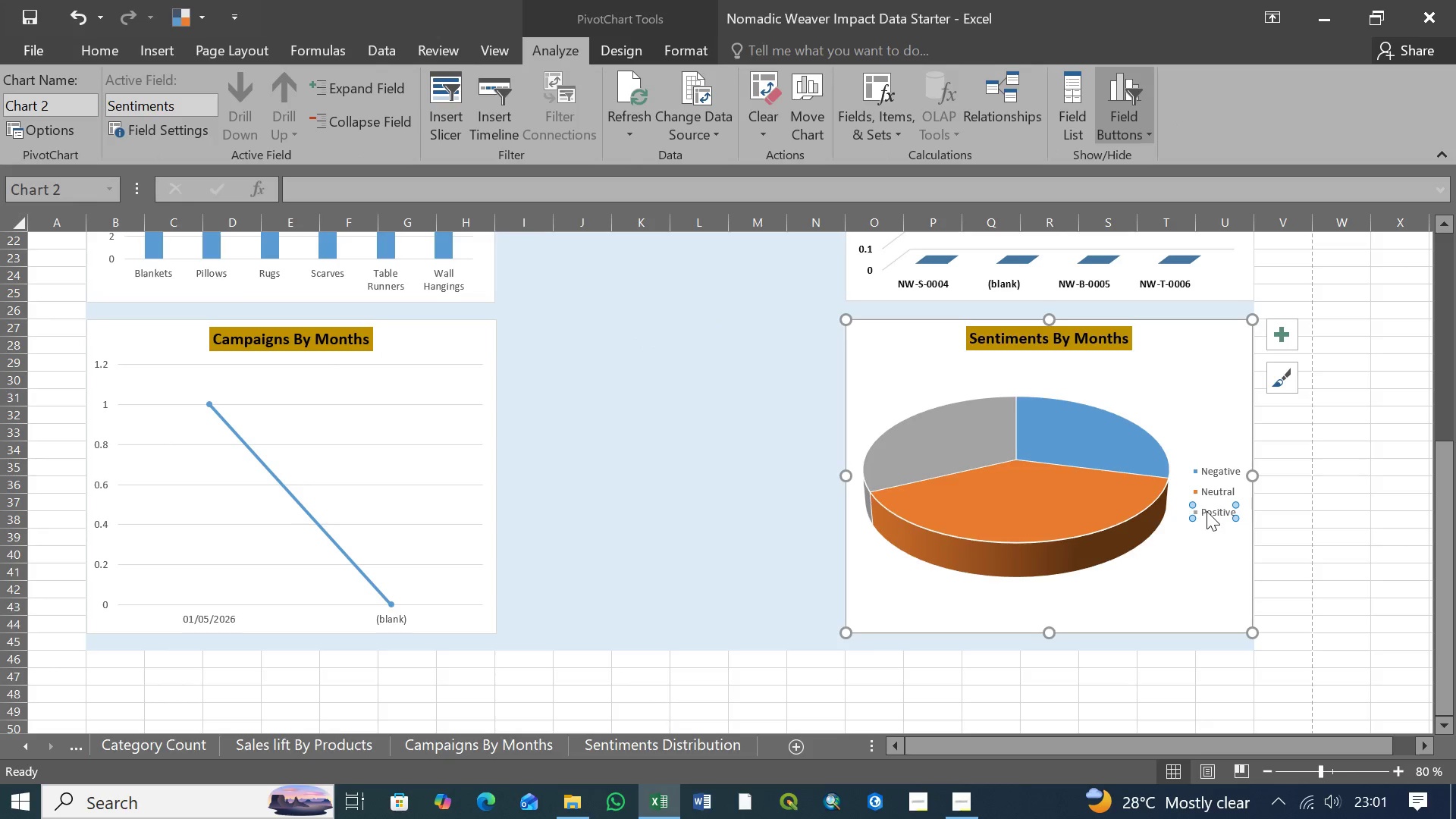 
double_click([1207, 511])
 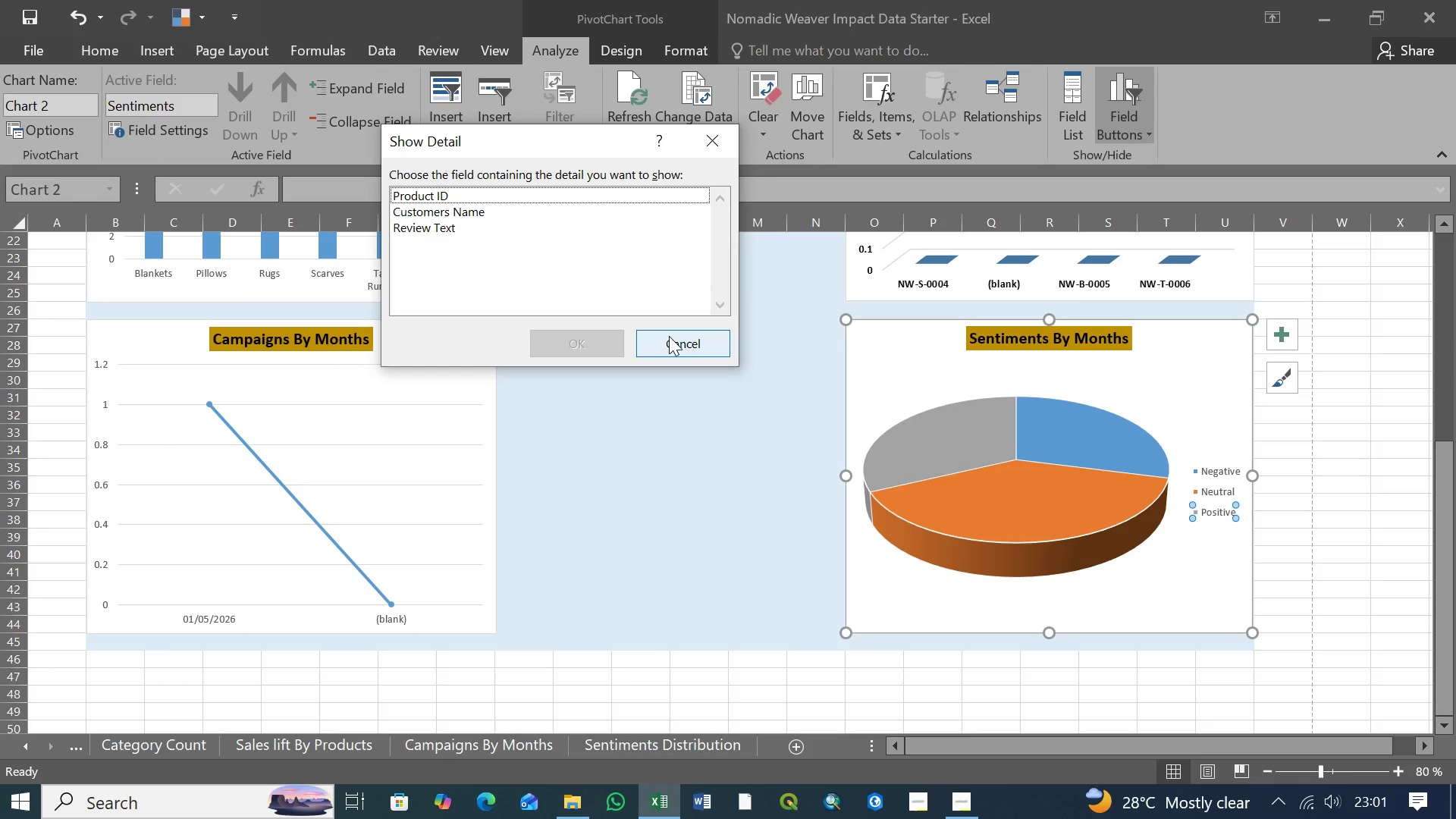 
wait(7.75)
 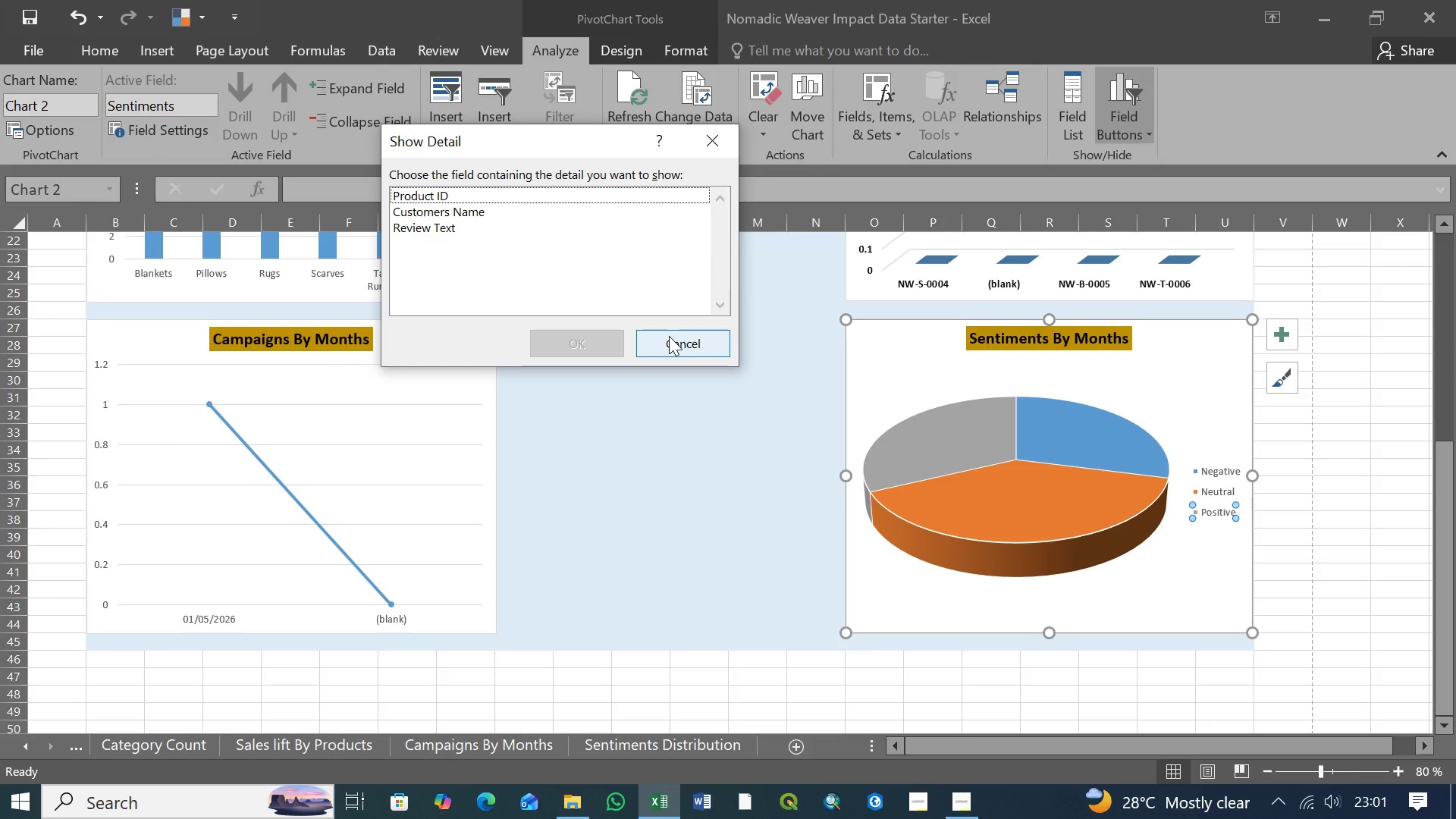 
left_click([676, 342])
 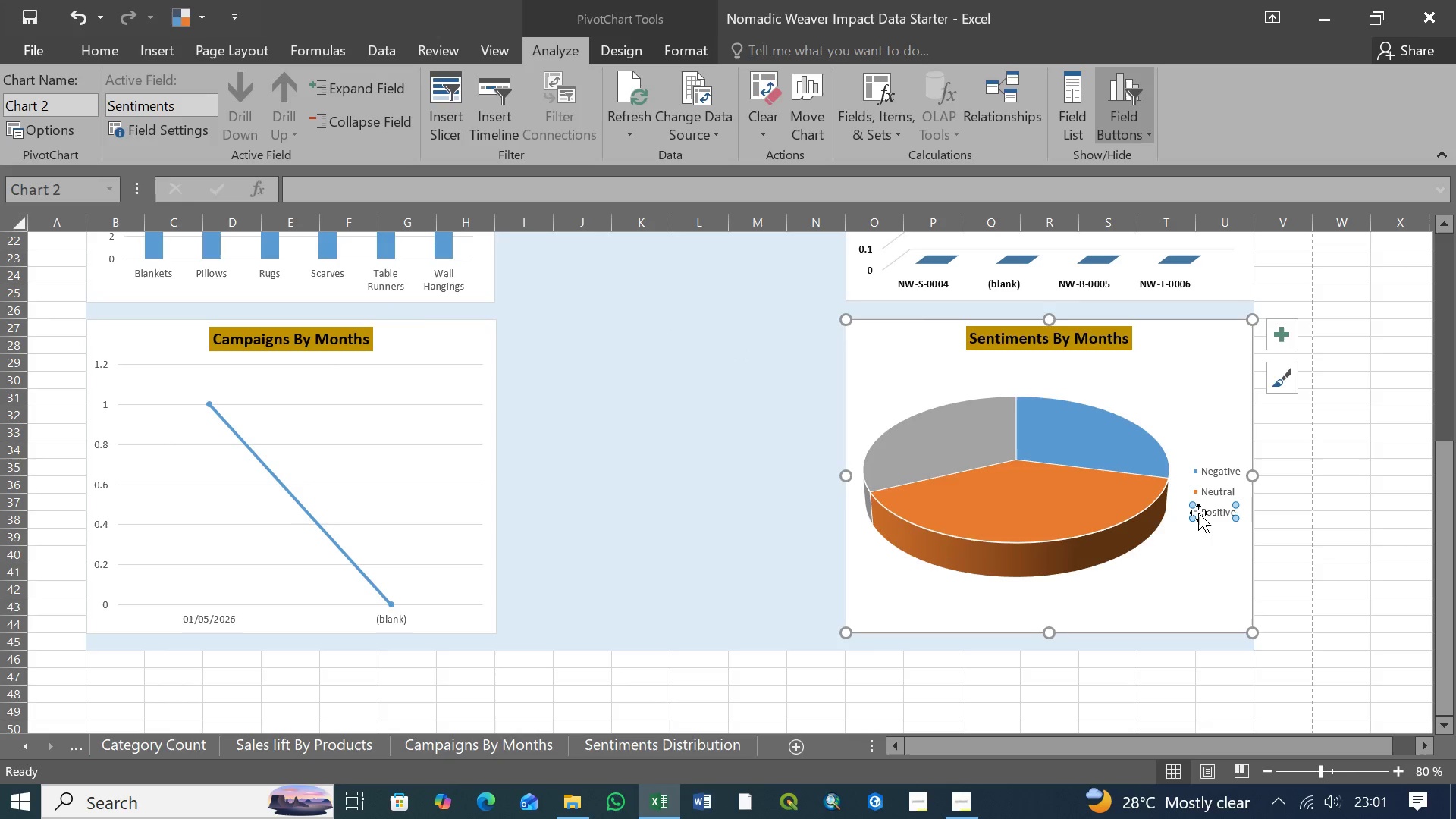 
left_click([1198, 512])
 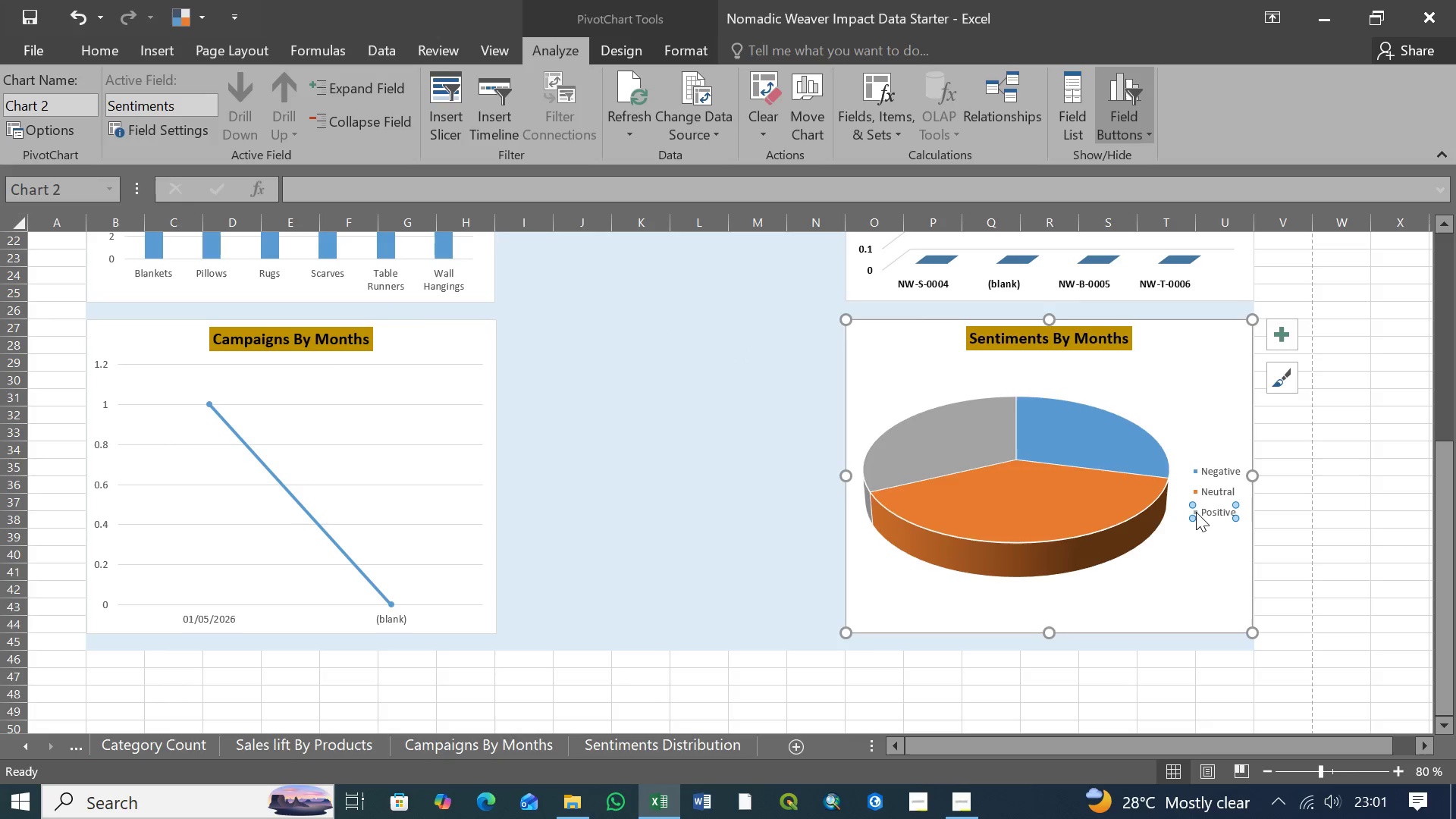 
left_click([1196, 512])
 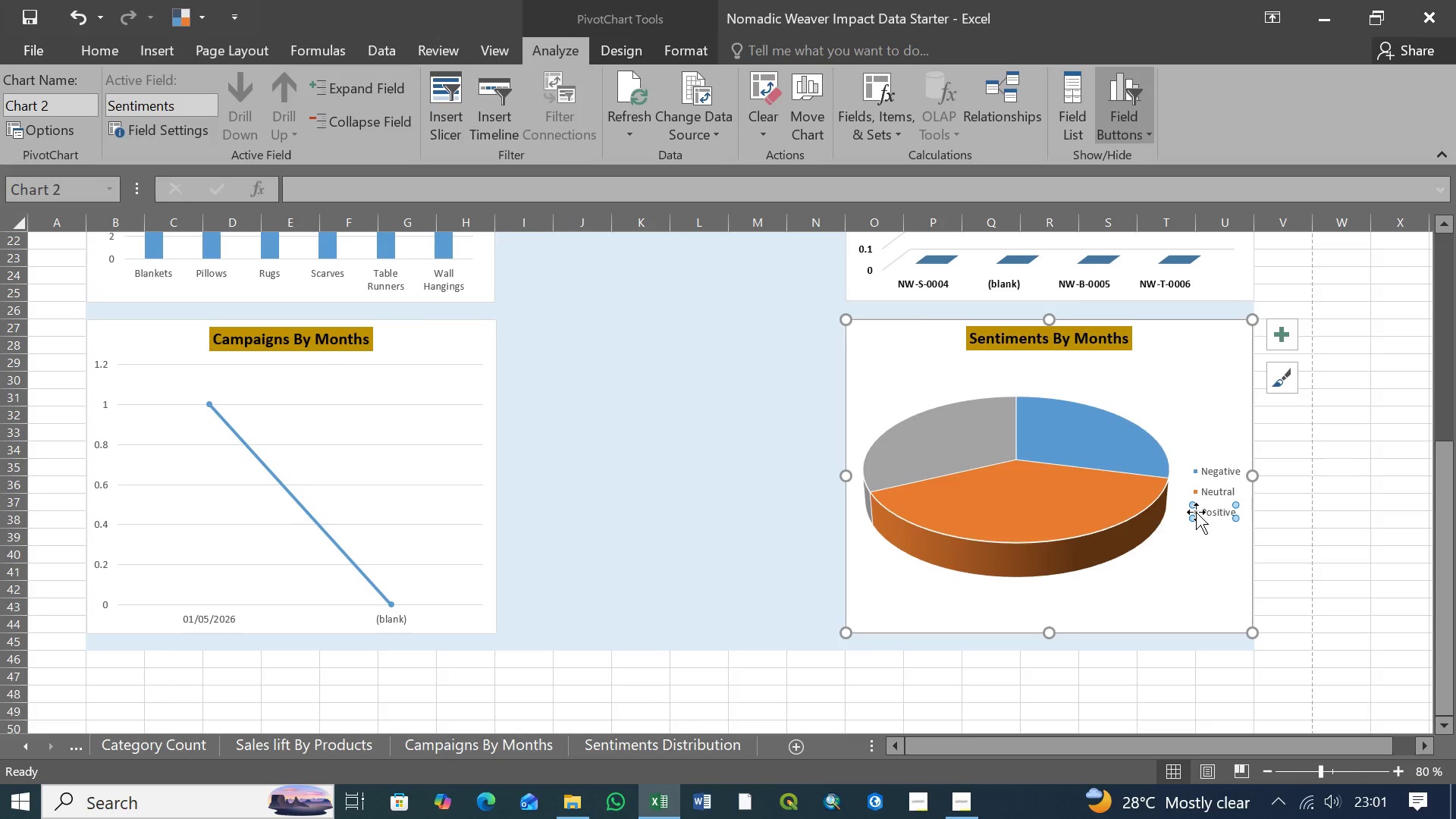 
right_click([1196, 512])
 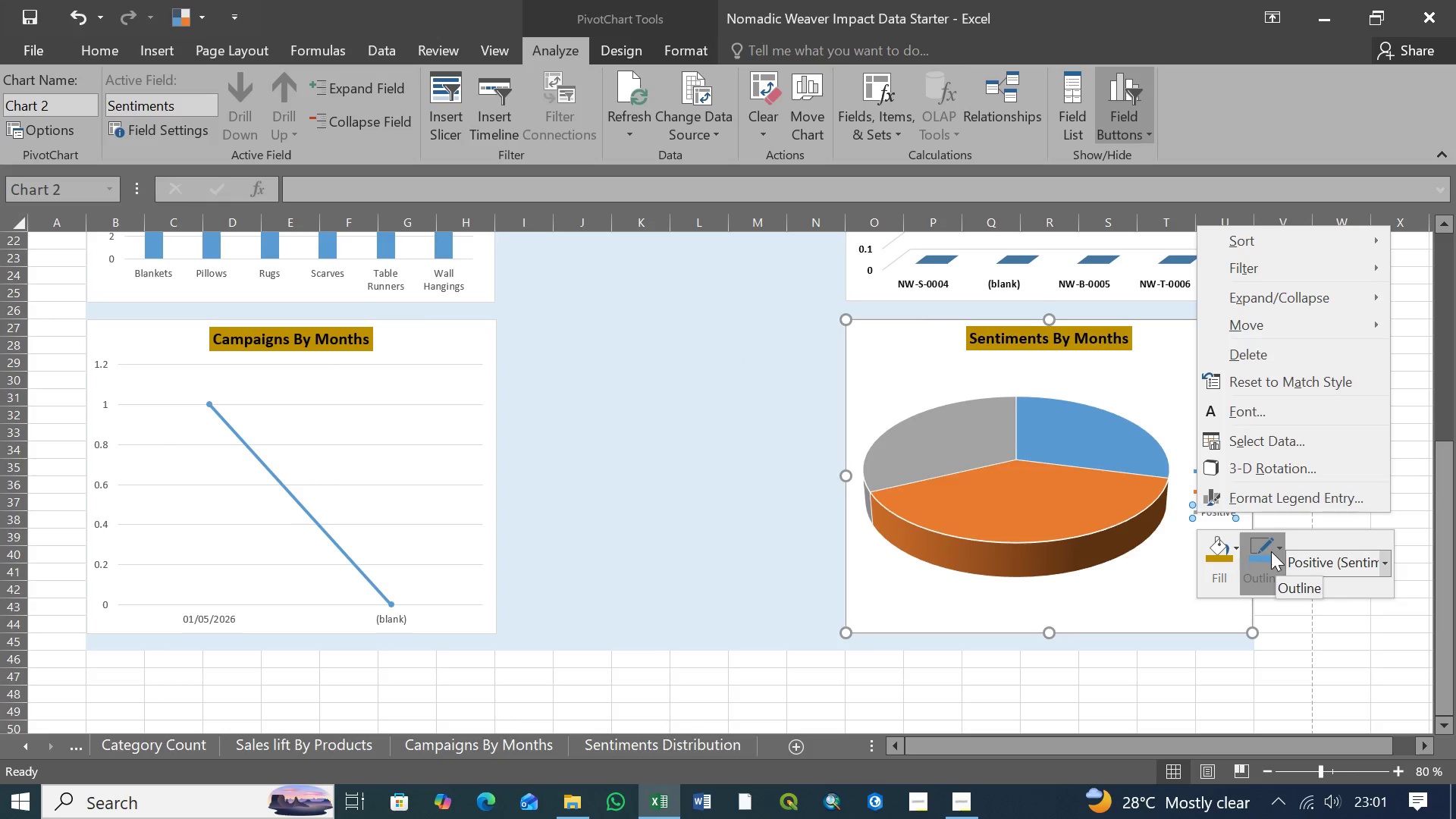 
left_click([1235, 548])
 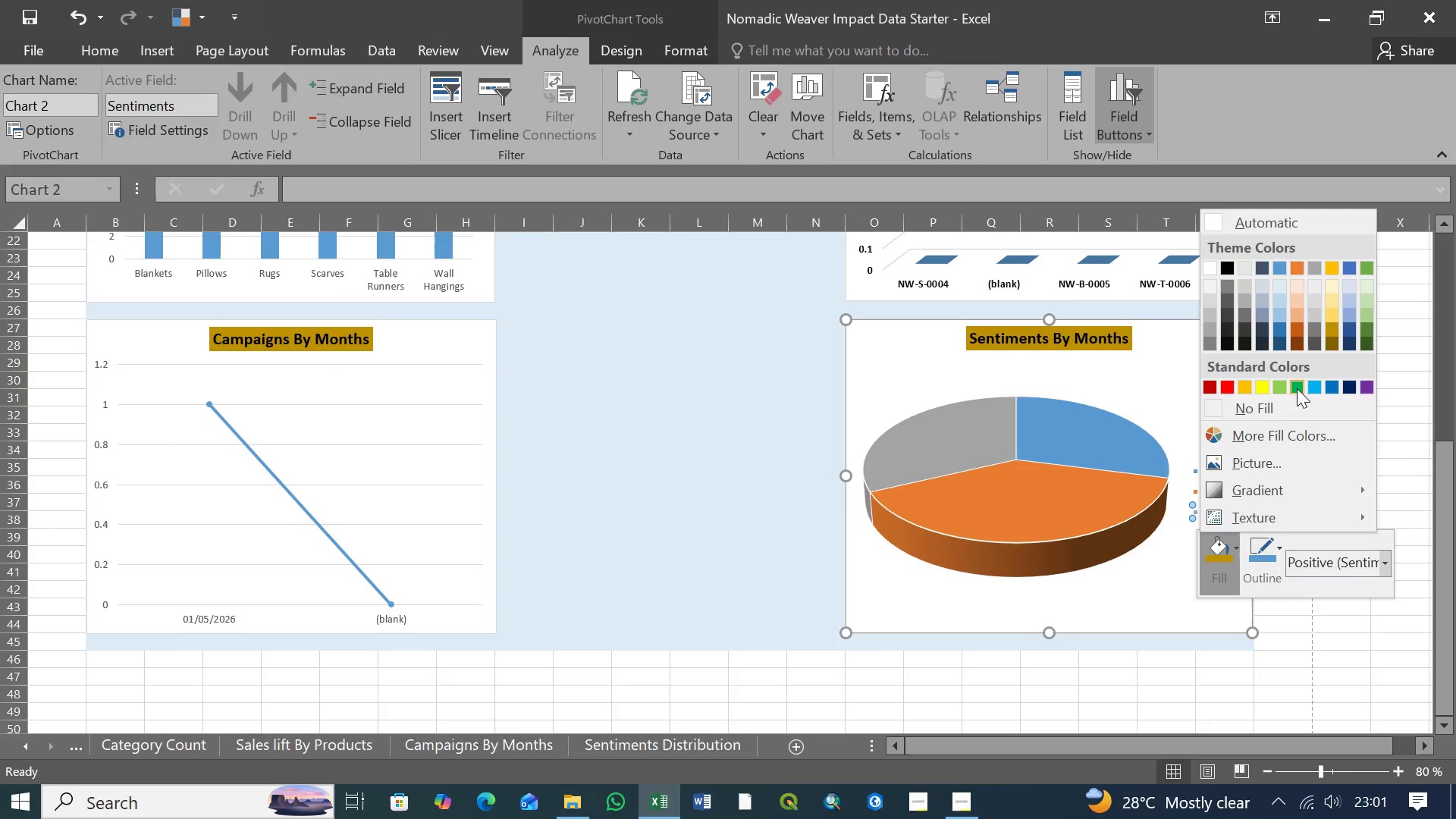 
left_click([1301, 388])
 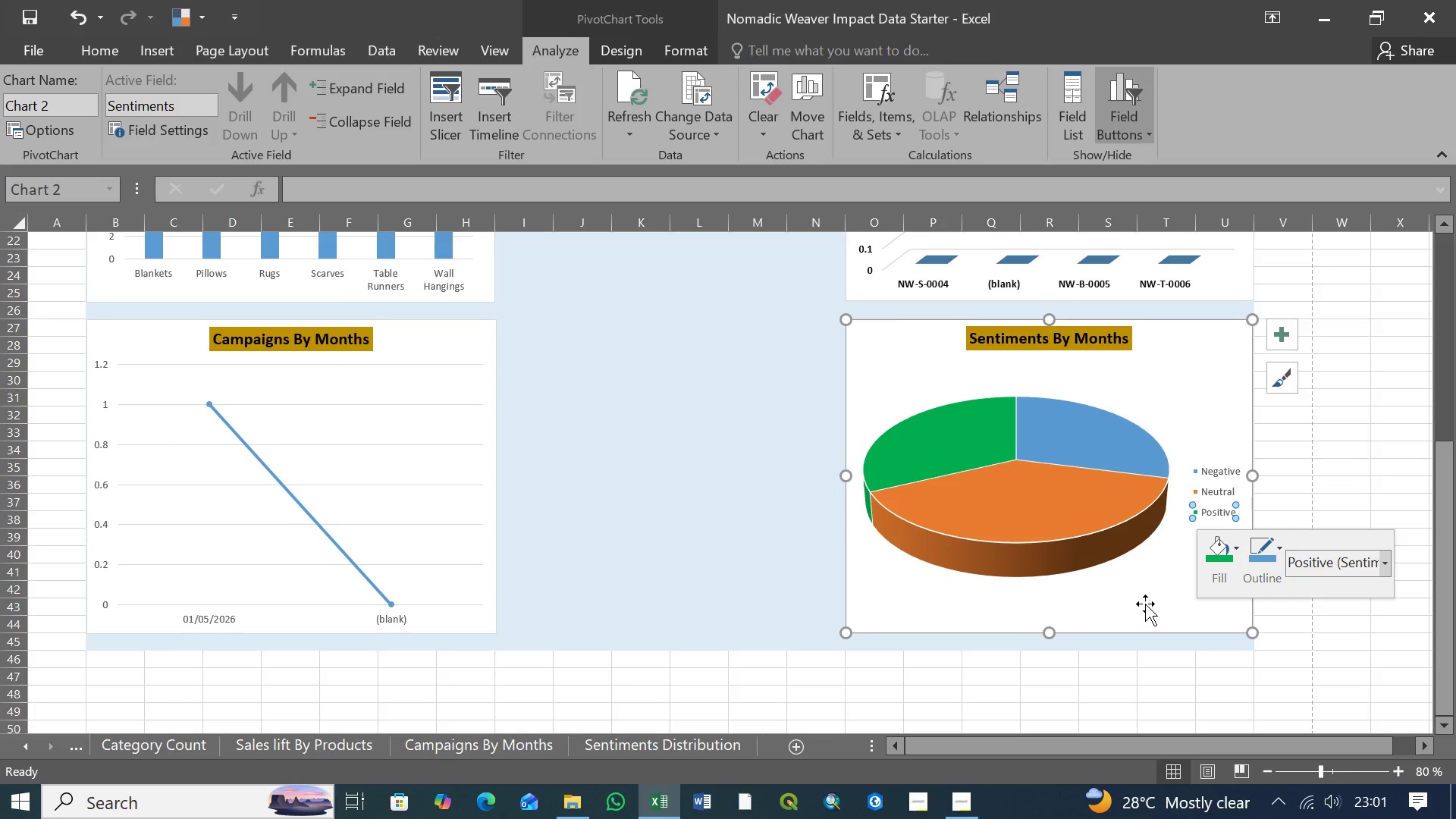 
left_click([1157, 591])
 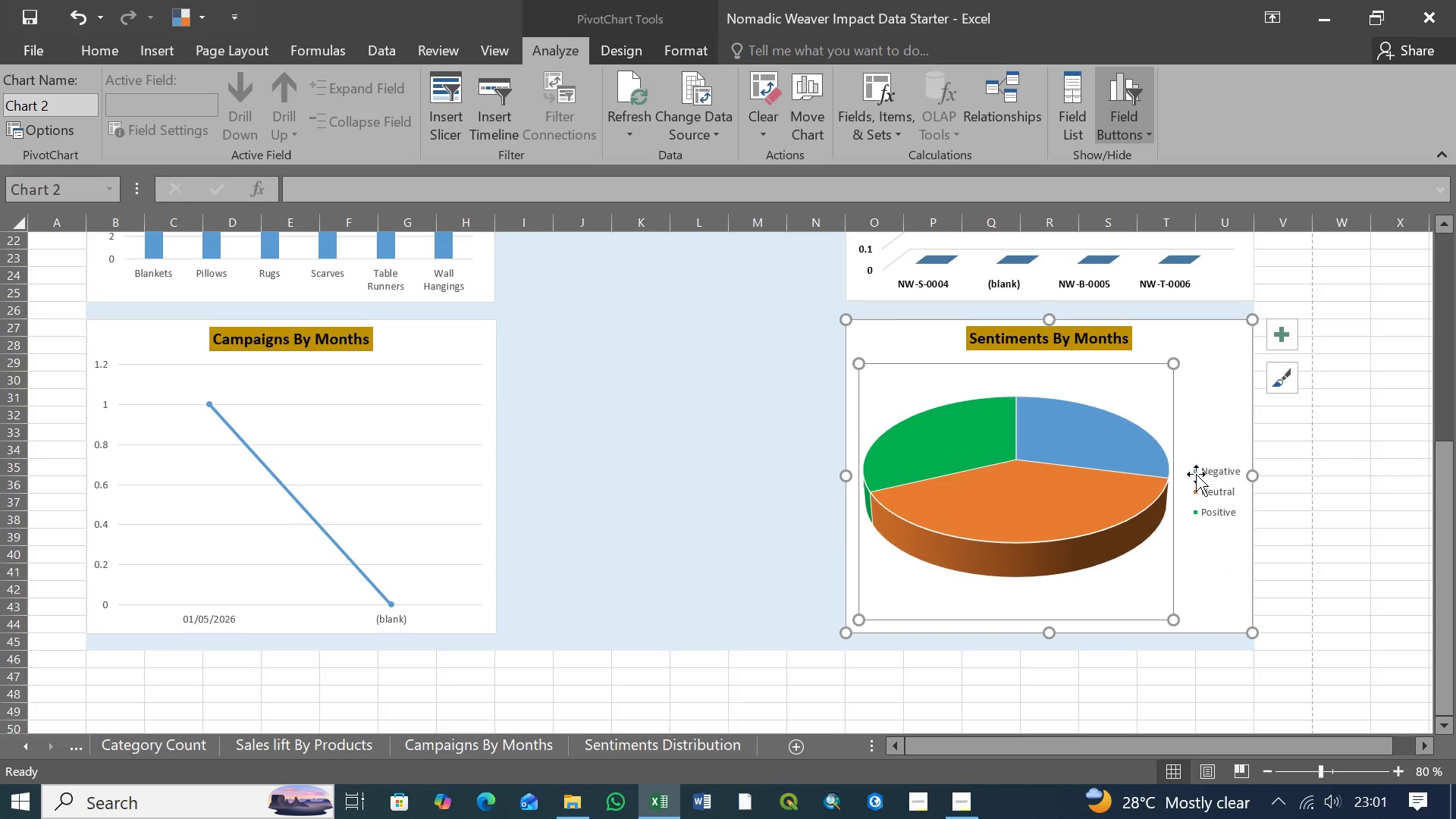 
left_click([1196, 474])
 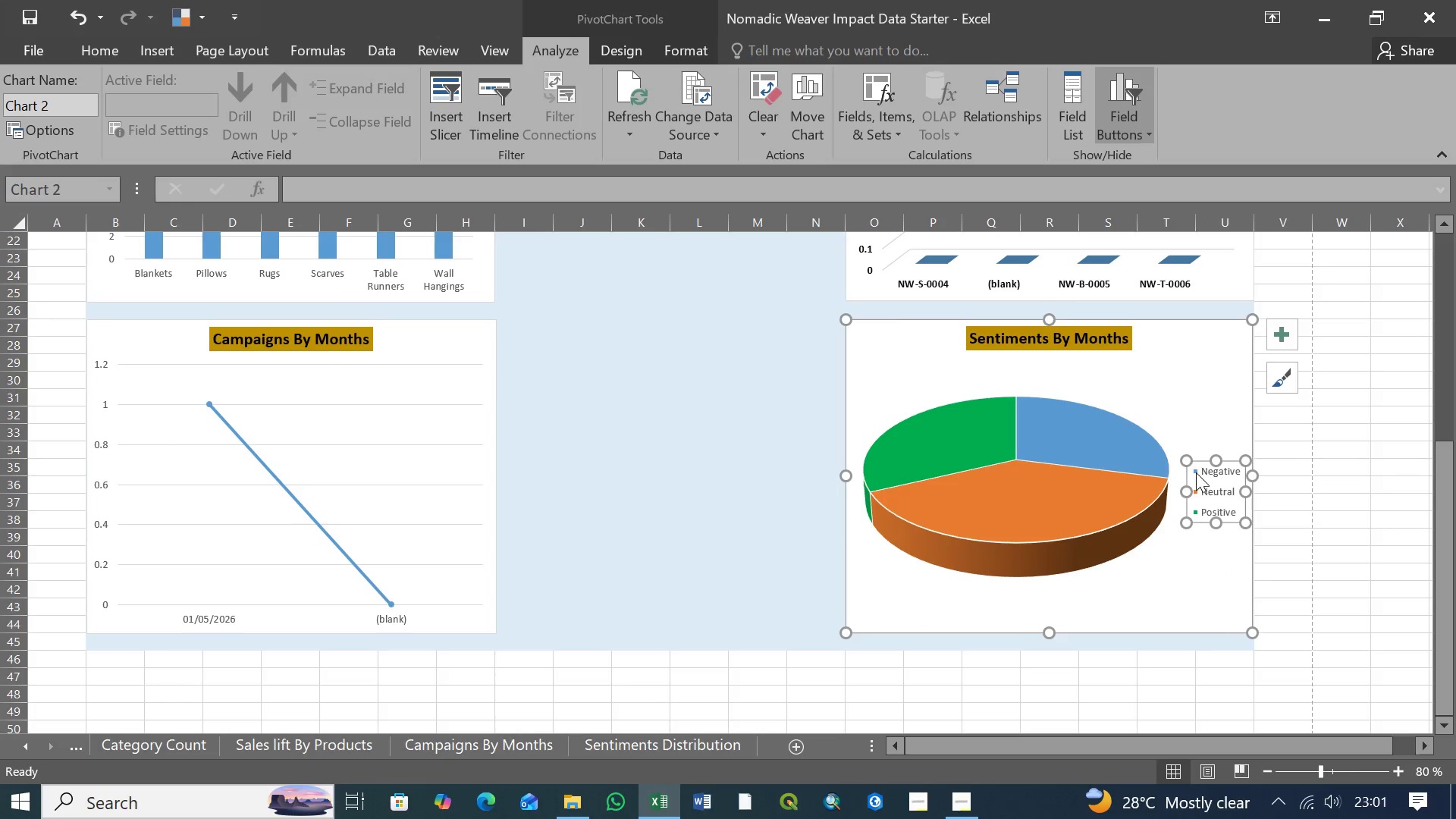 
left_click([1196, 472])
 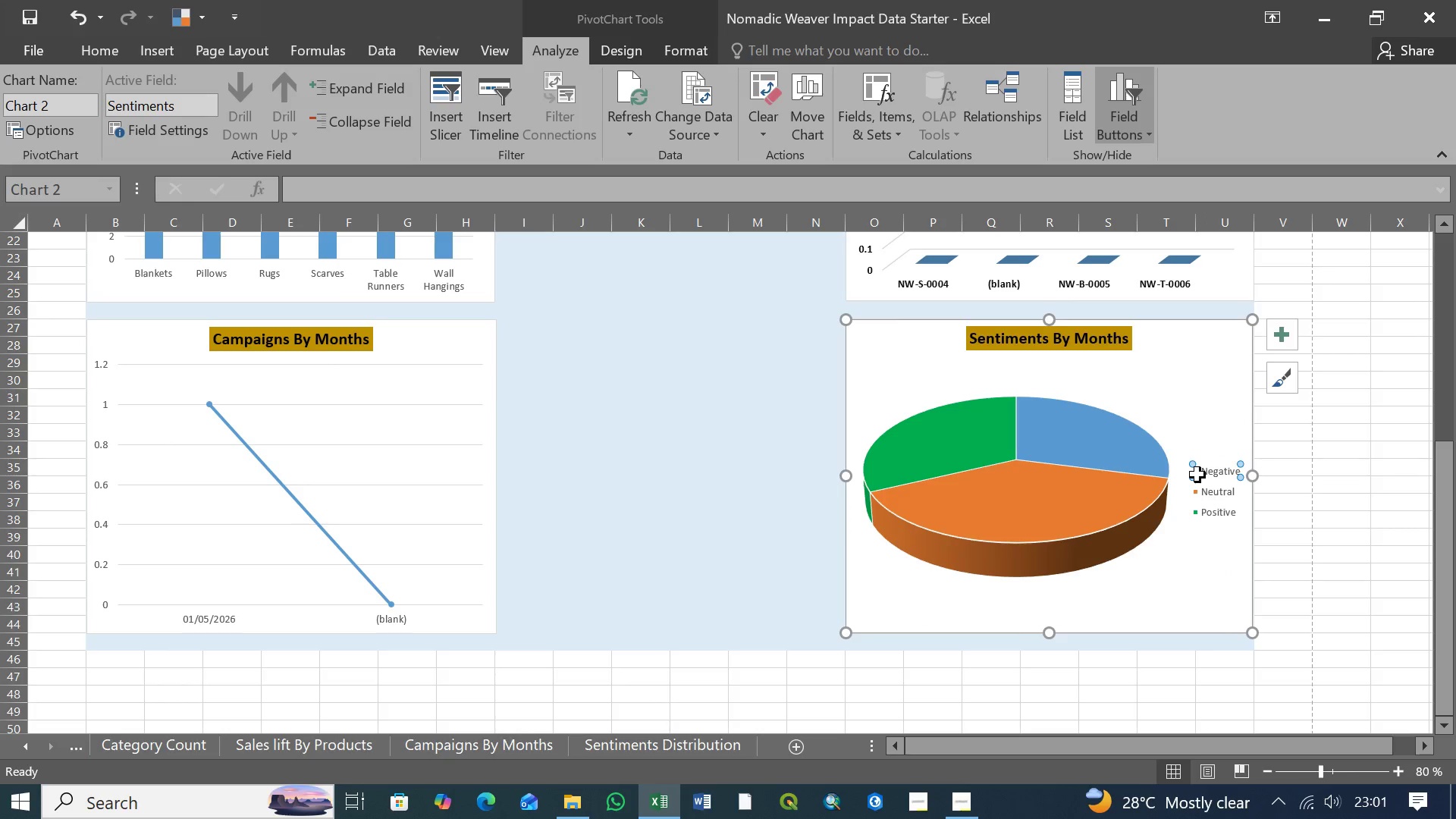 
right_click([1197, 475])
 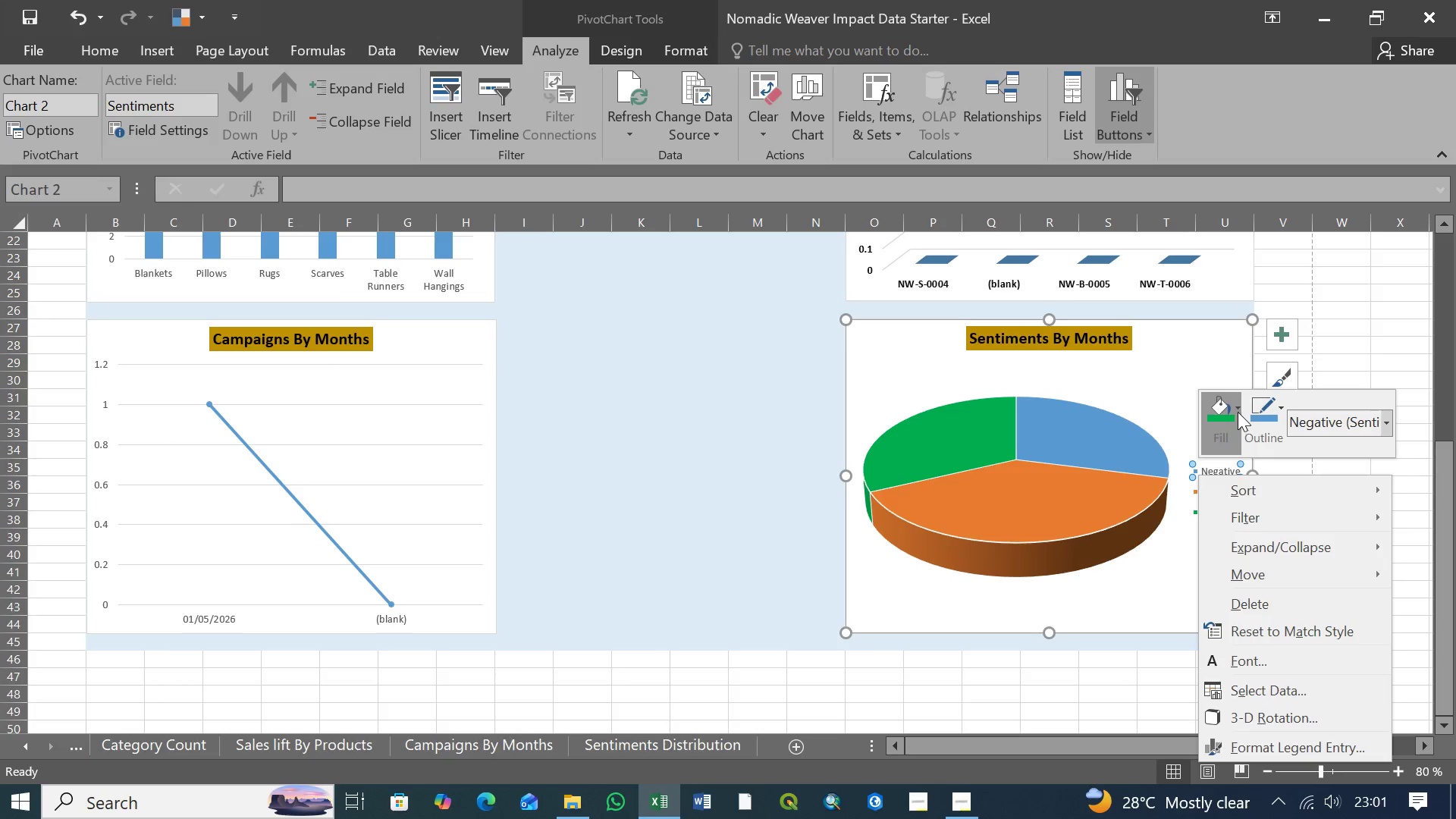 
left_click([1238, 410])
 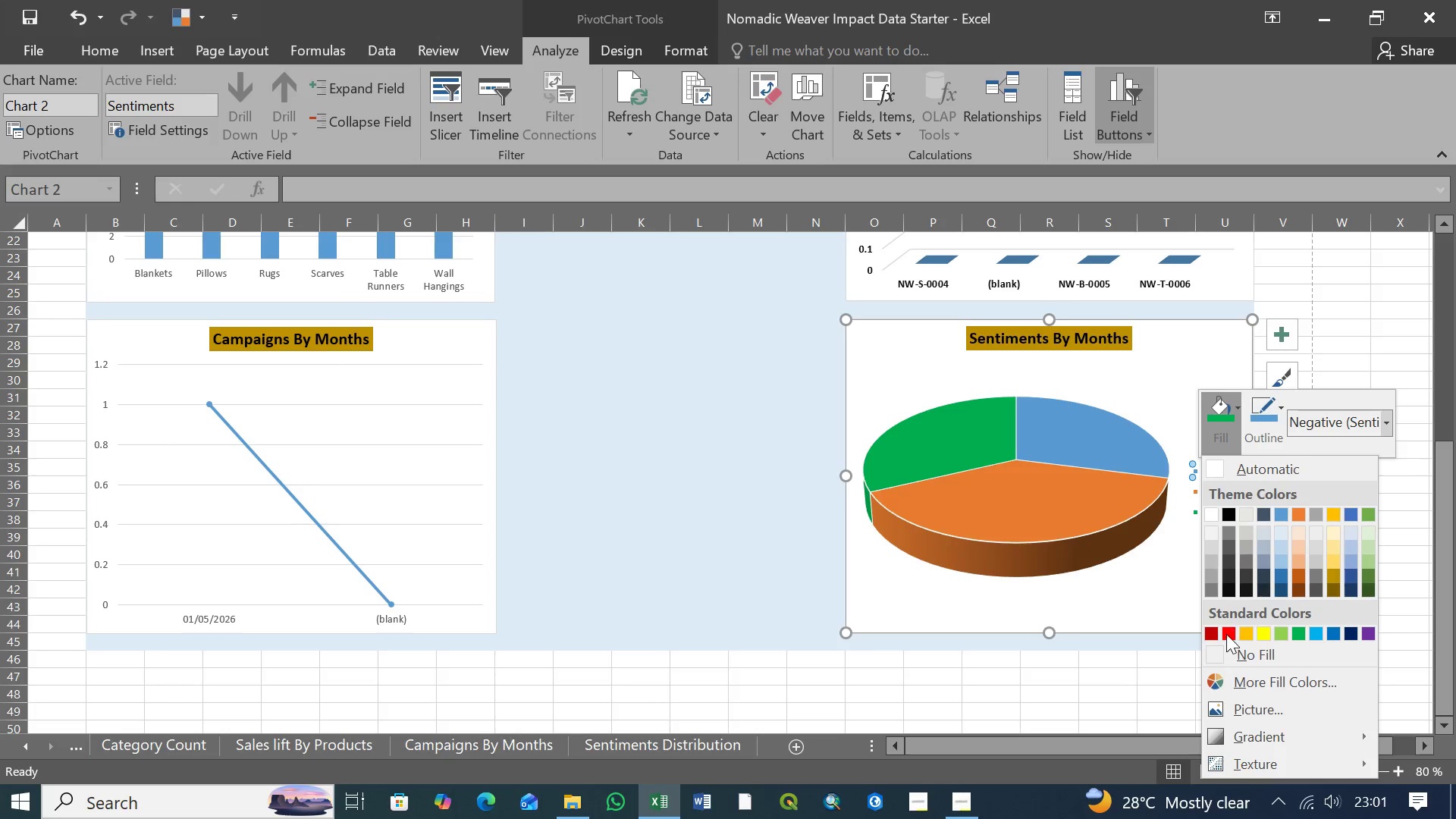 
left_click([1232, 636])
 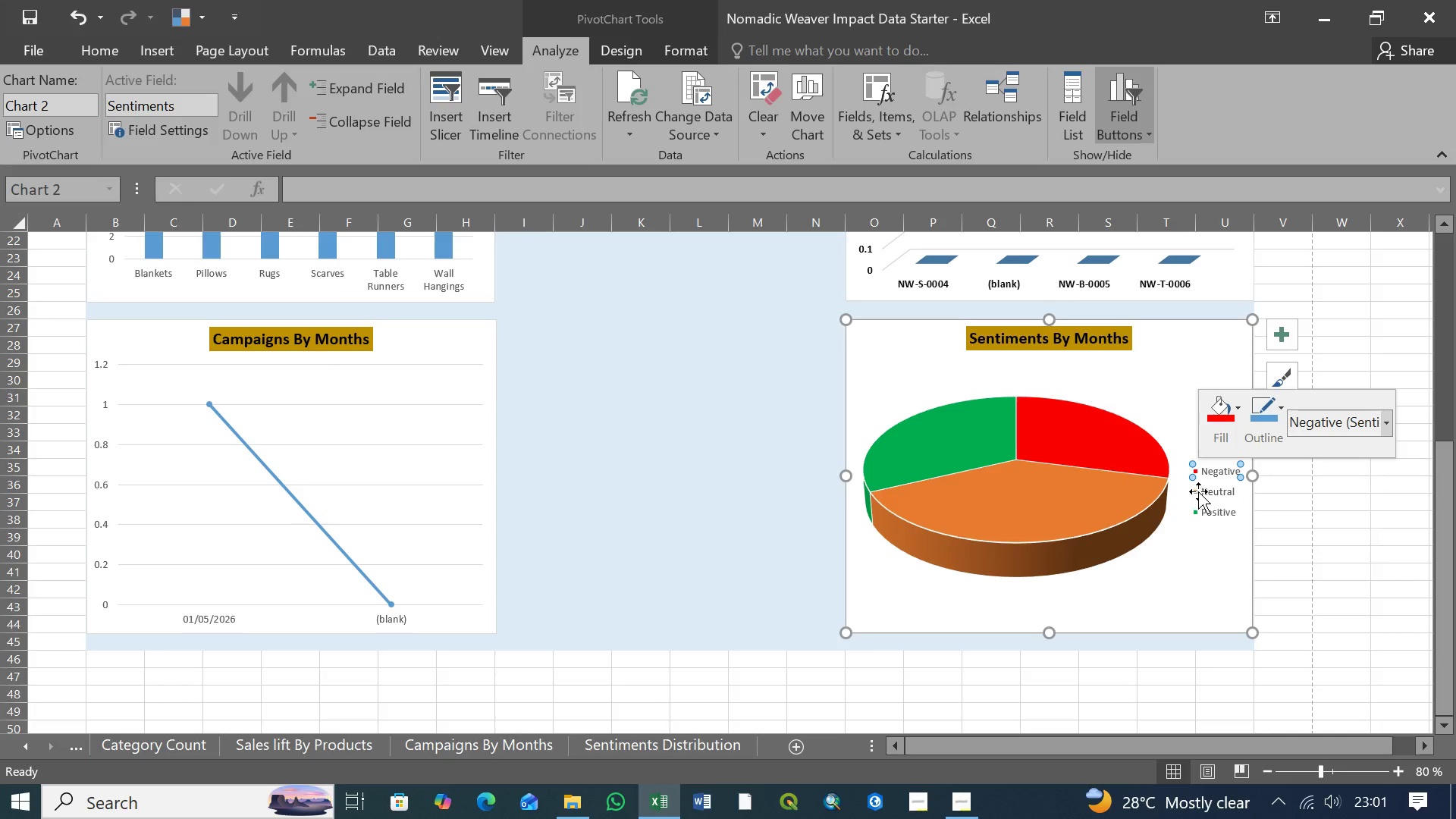 
left_click([1197, 491])
 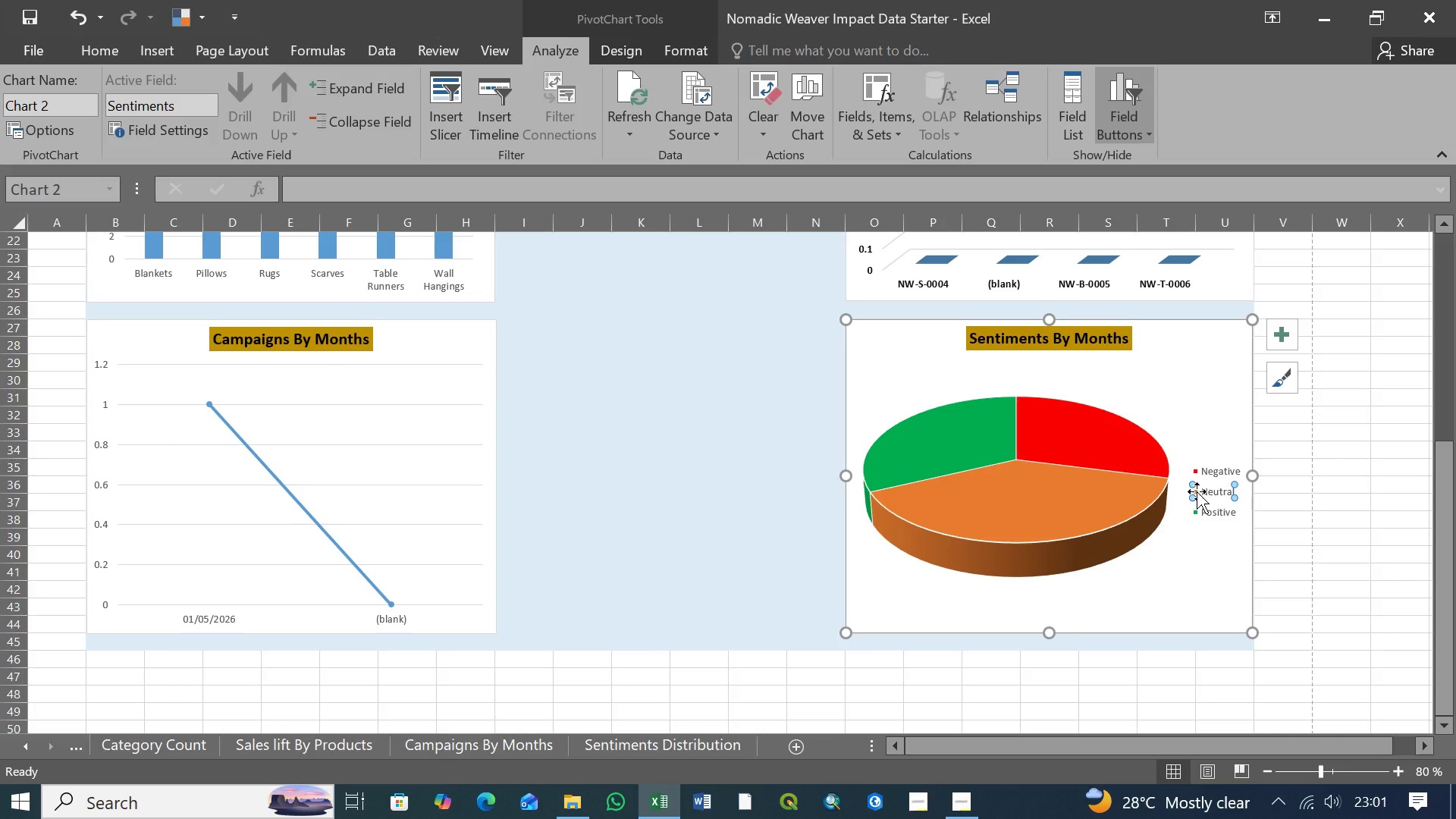 
right_click([1197, 491])
 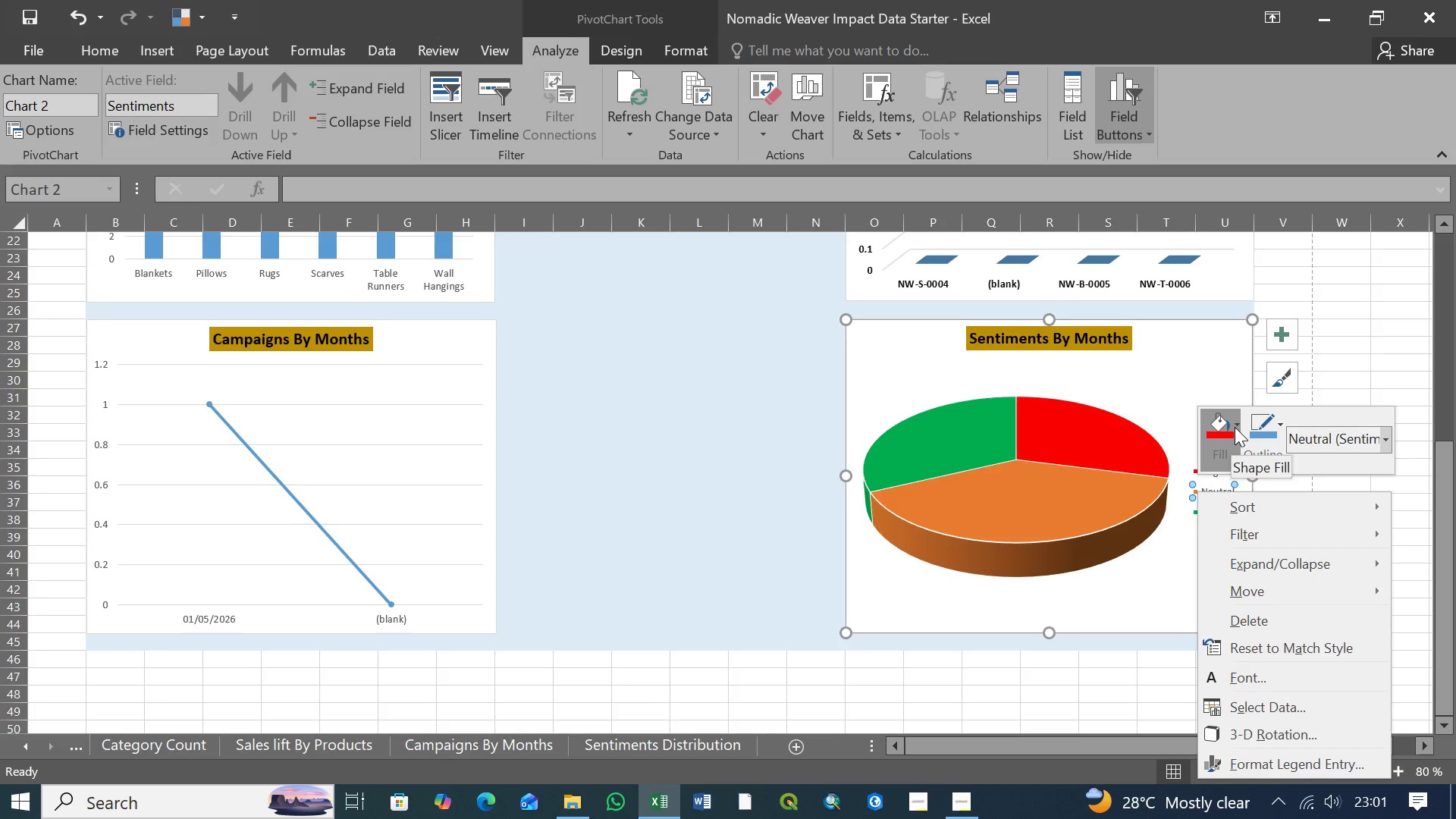 
left_click([1235, 427])
 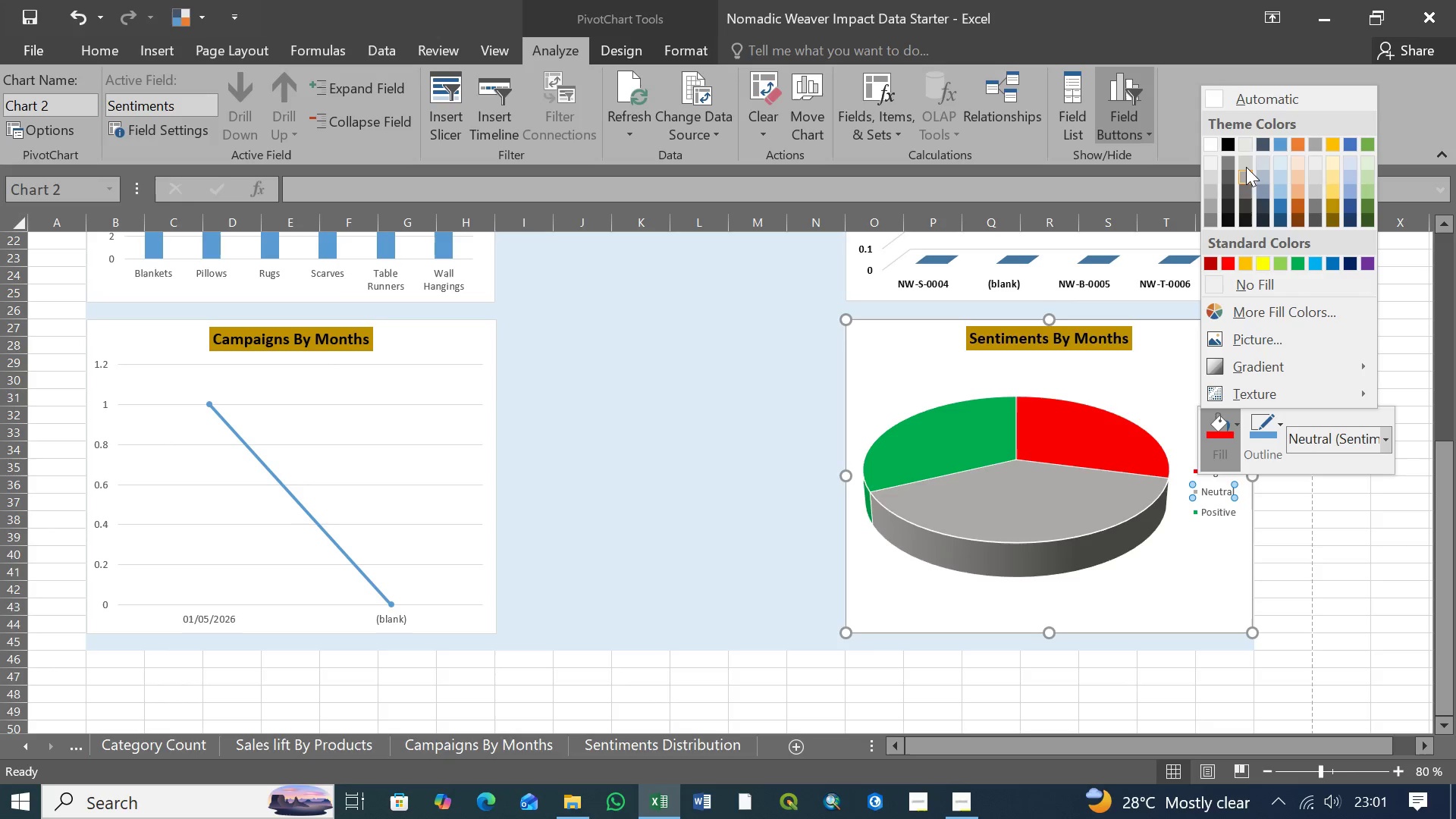 
wait(7.26)
 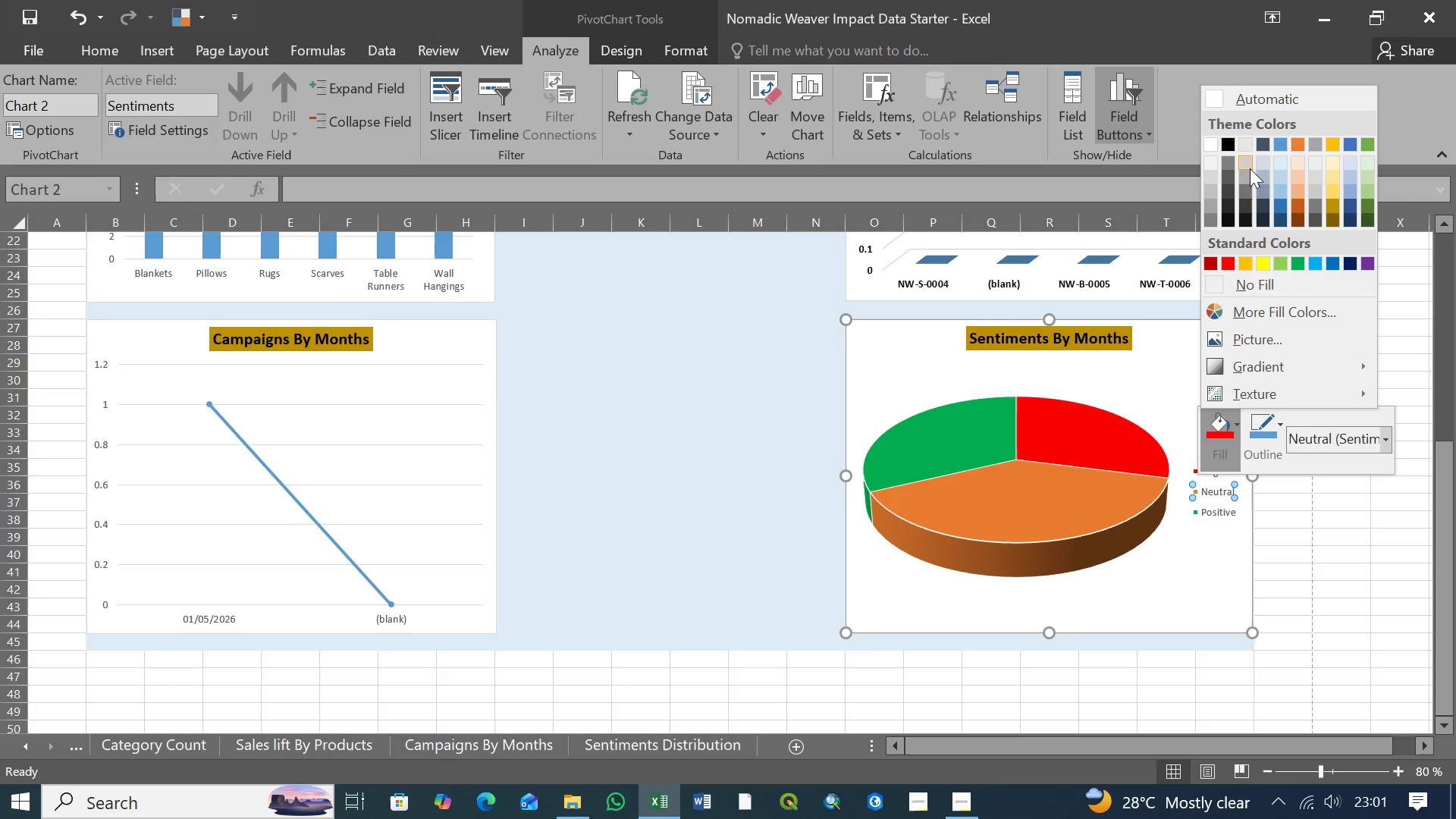 
left_click([1246, 165])
 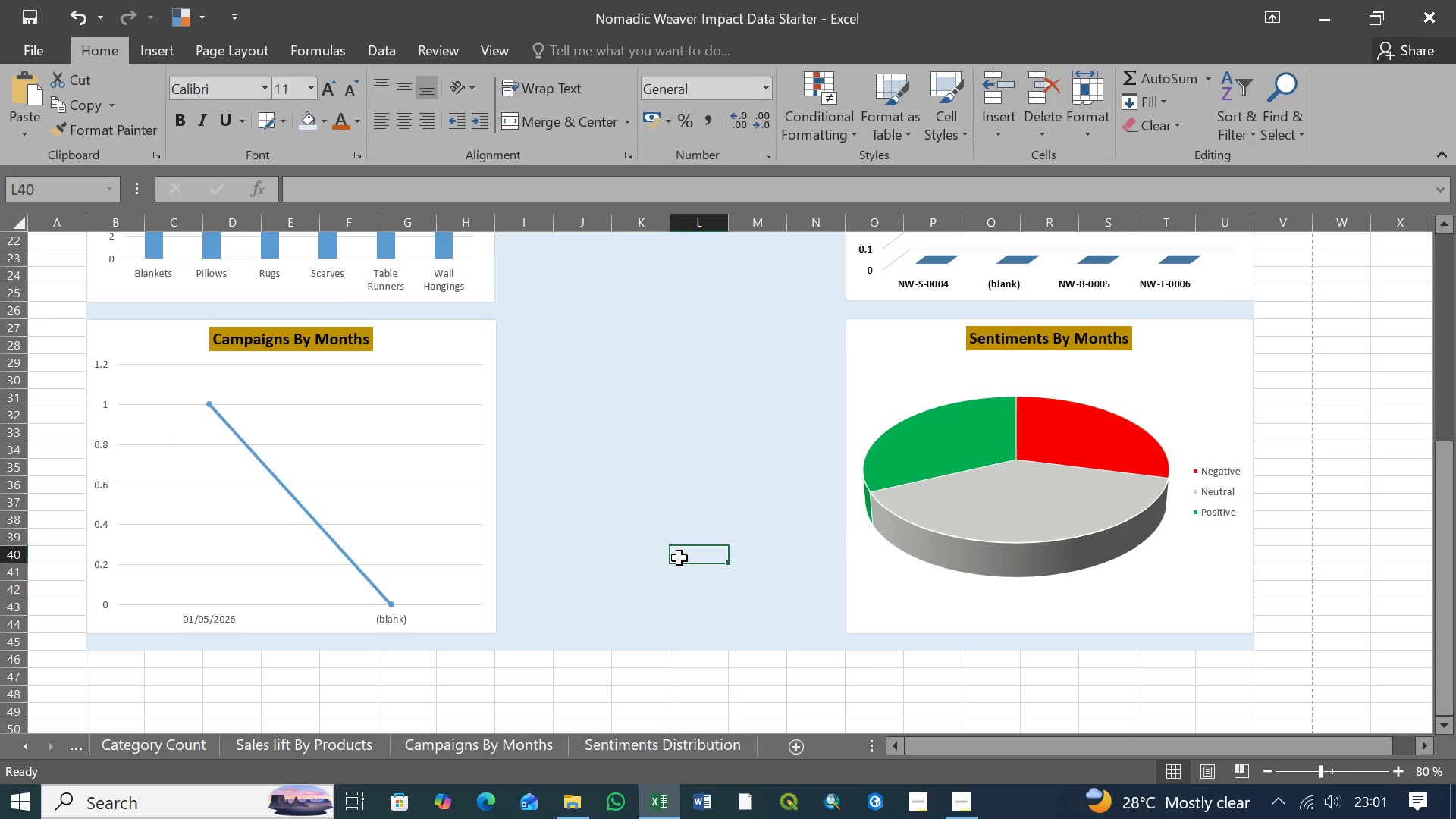 
wait(6.09)
 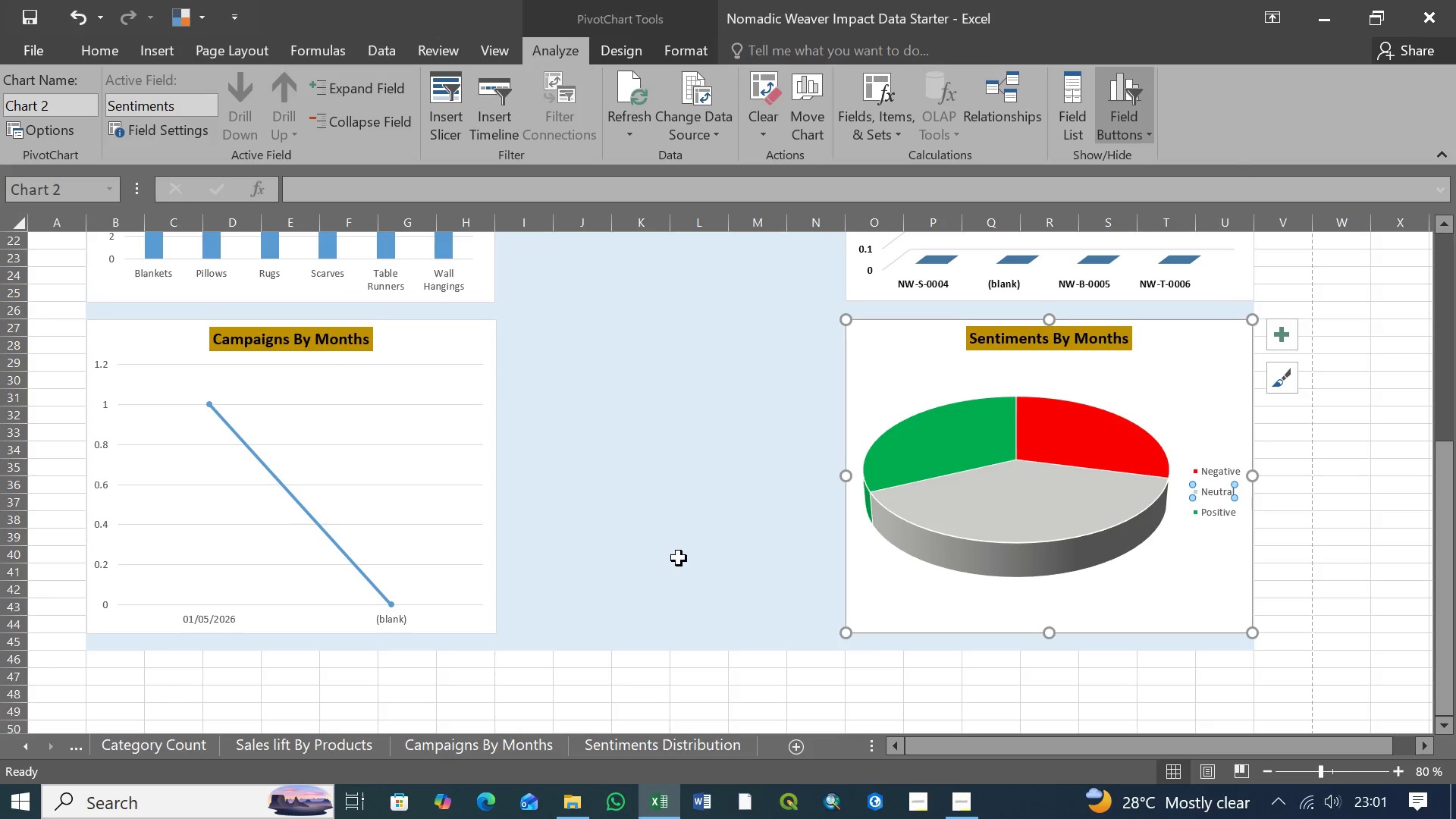 
scroll: coordinate [689, 557], scroll_direction: up, amount: 6.0
 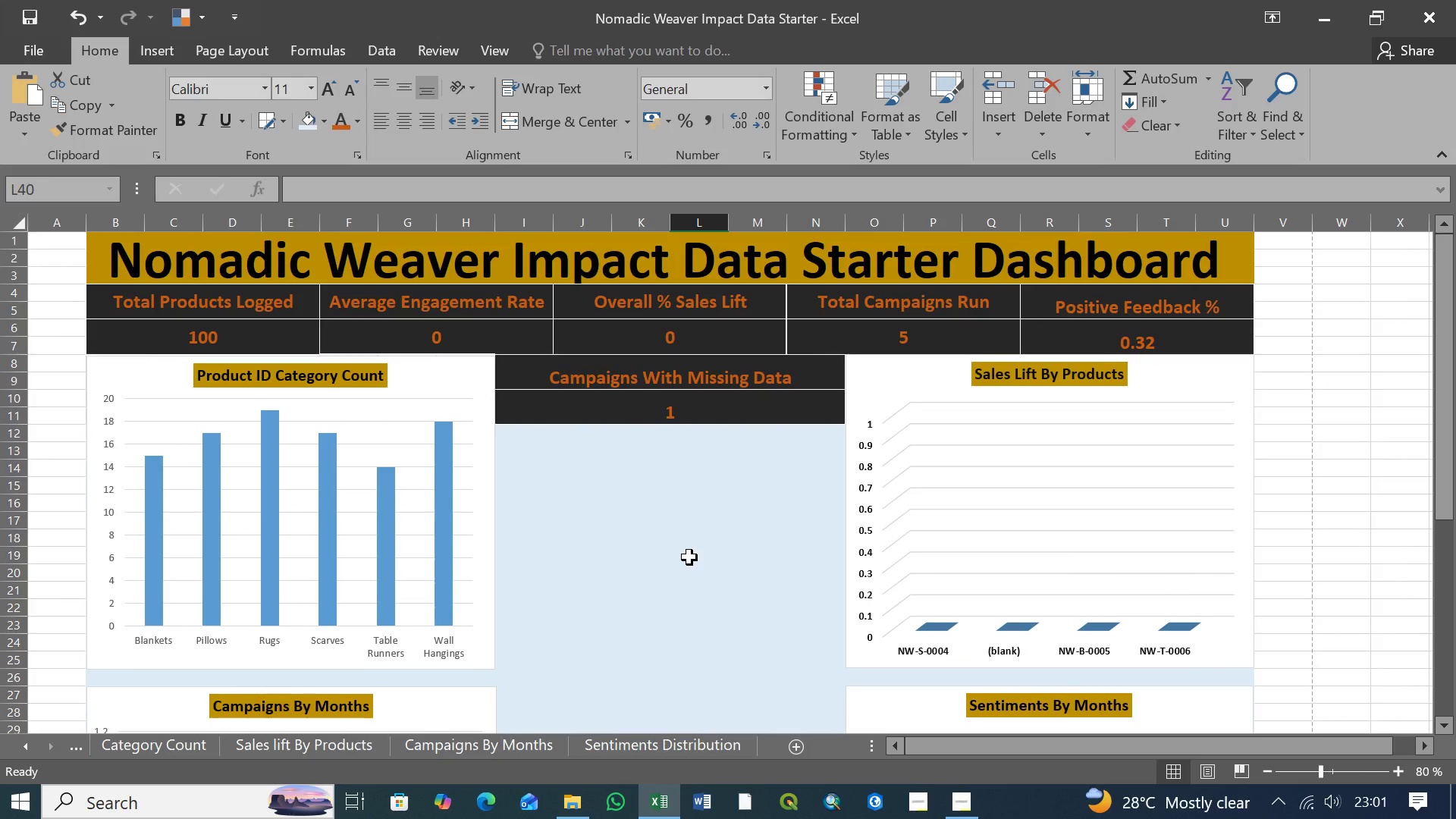 
scroll: coordinate [689, 557], scroll_direction: down, amount: 7.0
 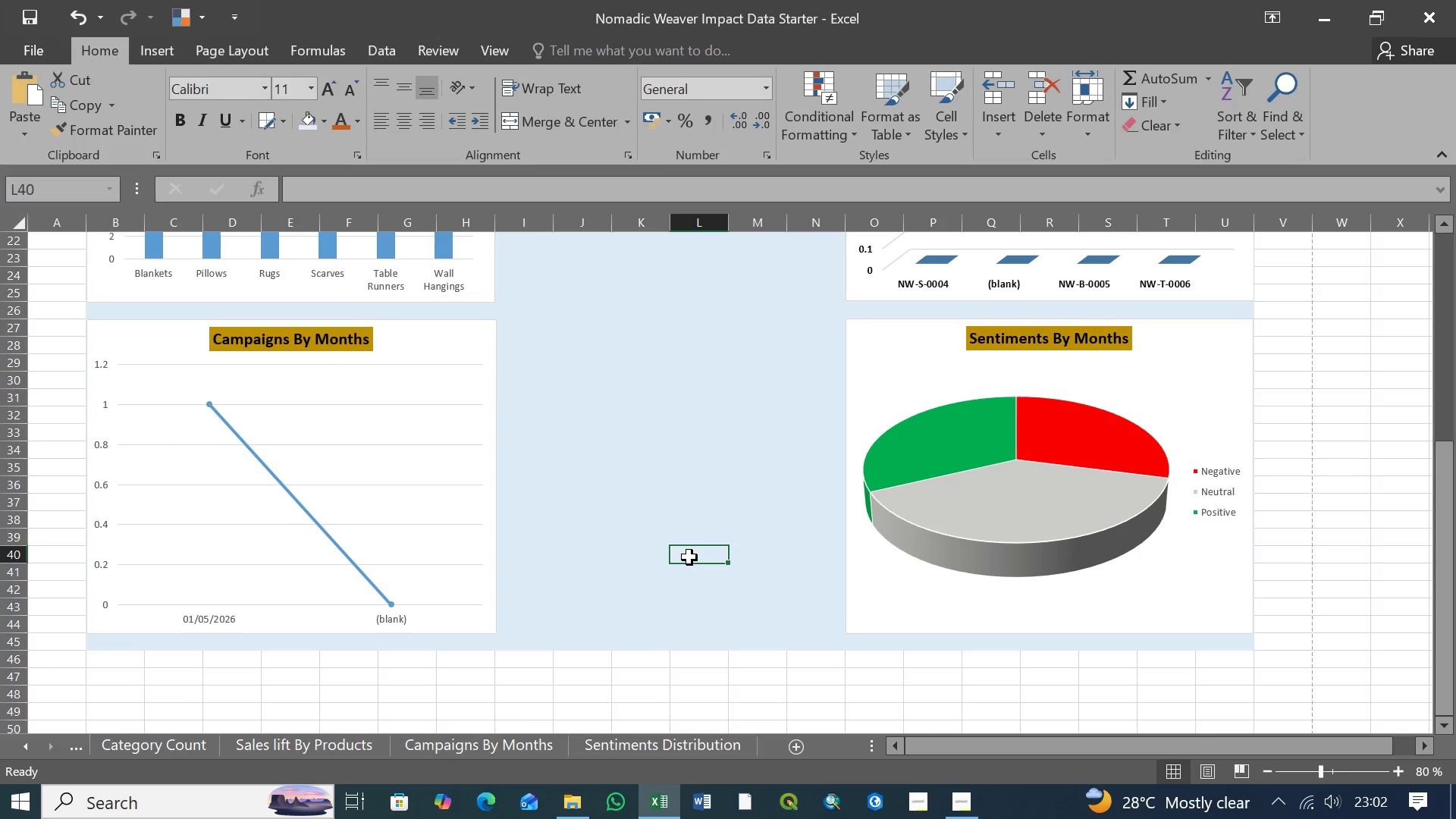 
wait(23.89)
 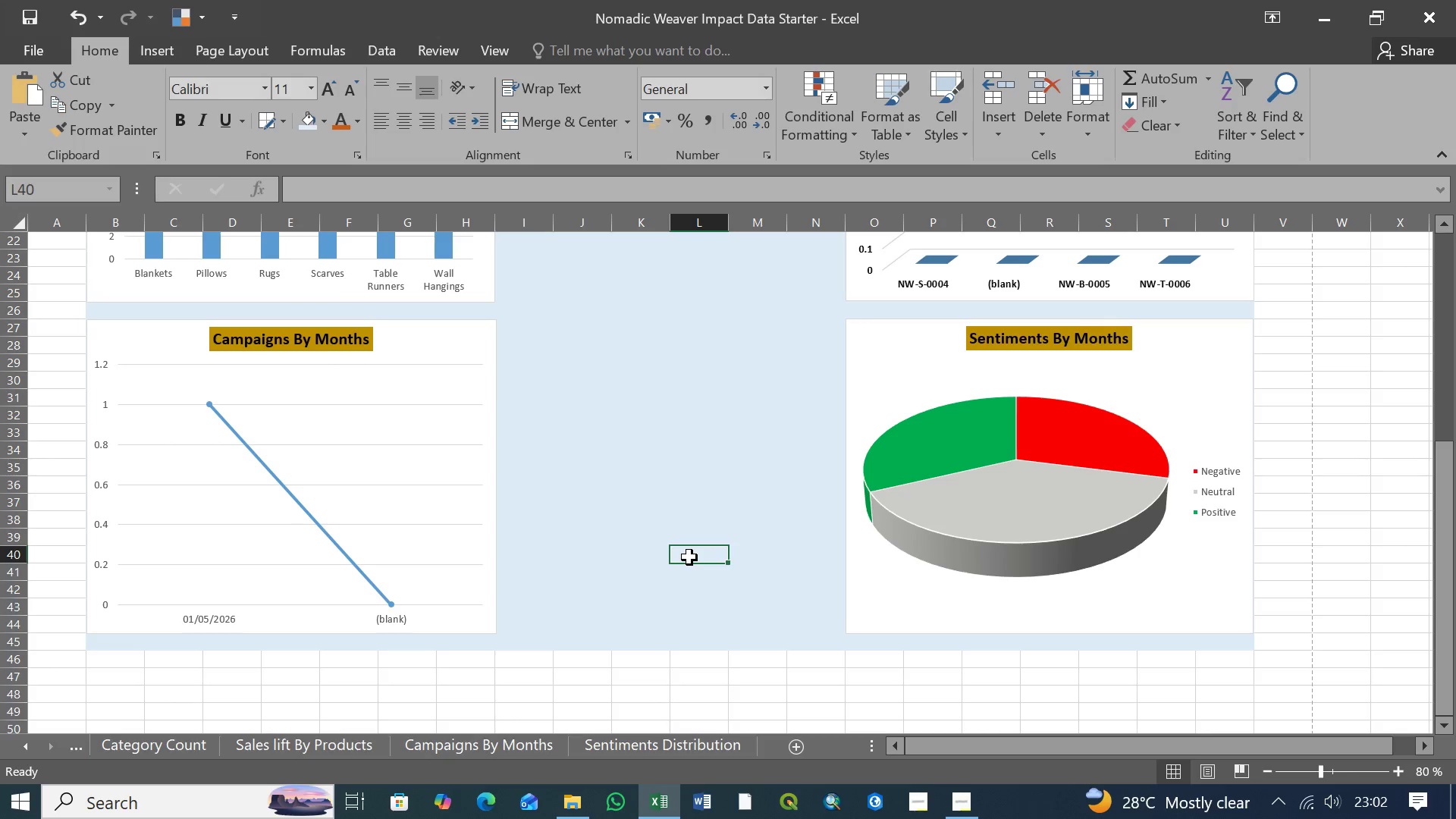 
left_click([669, 743])
 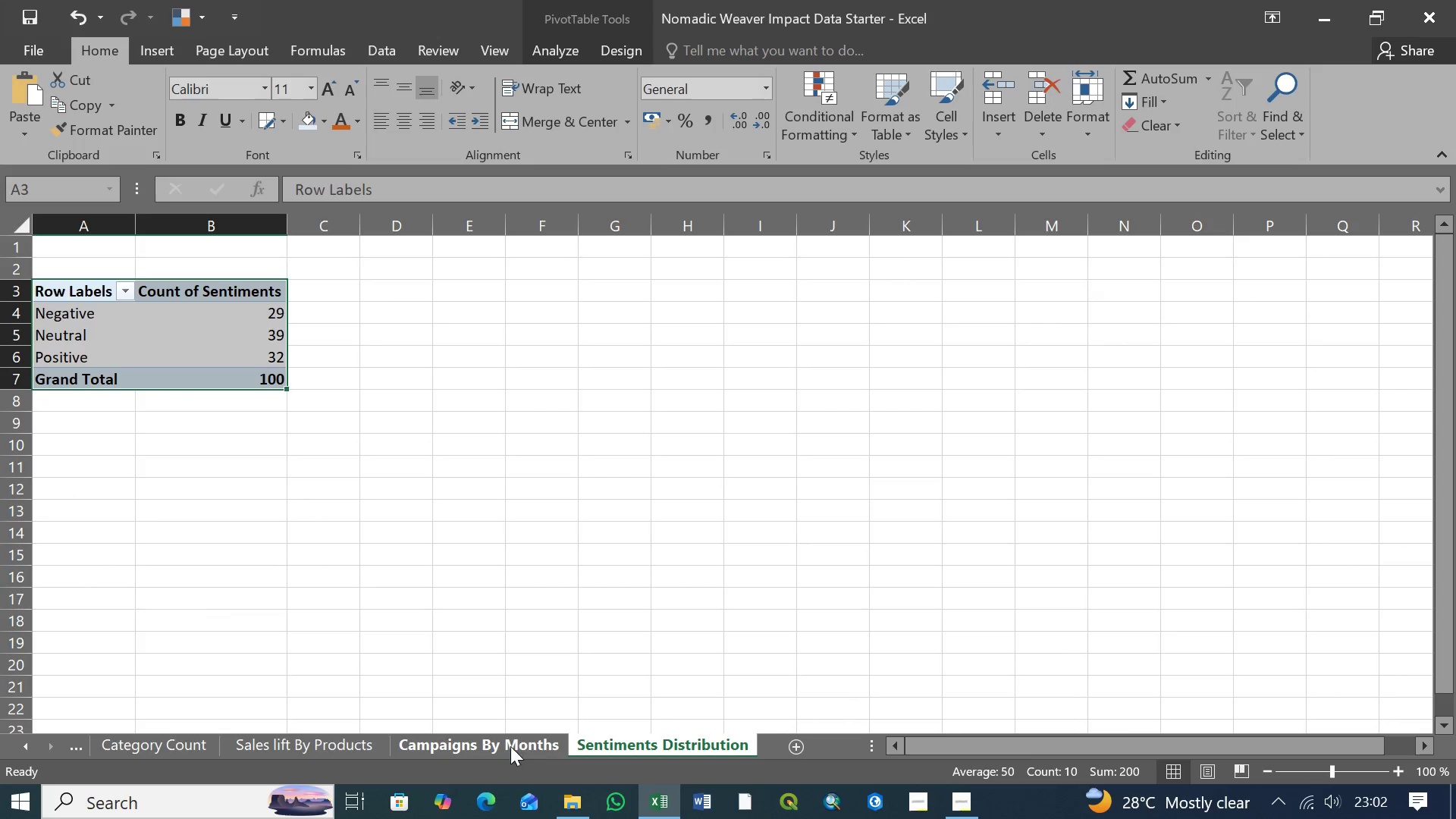 
left_click([497, 744])
 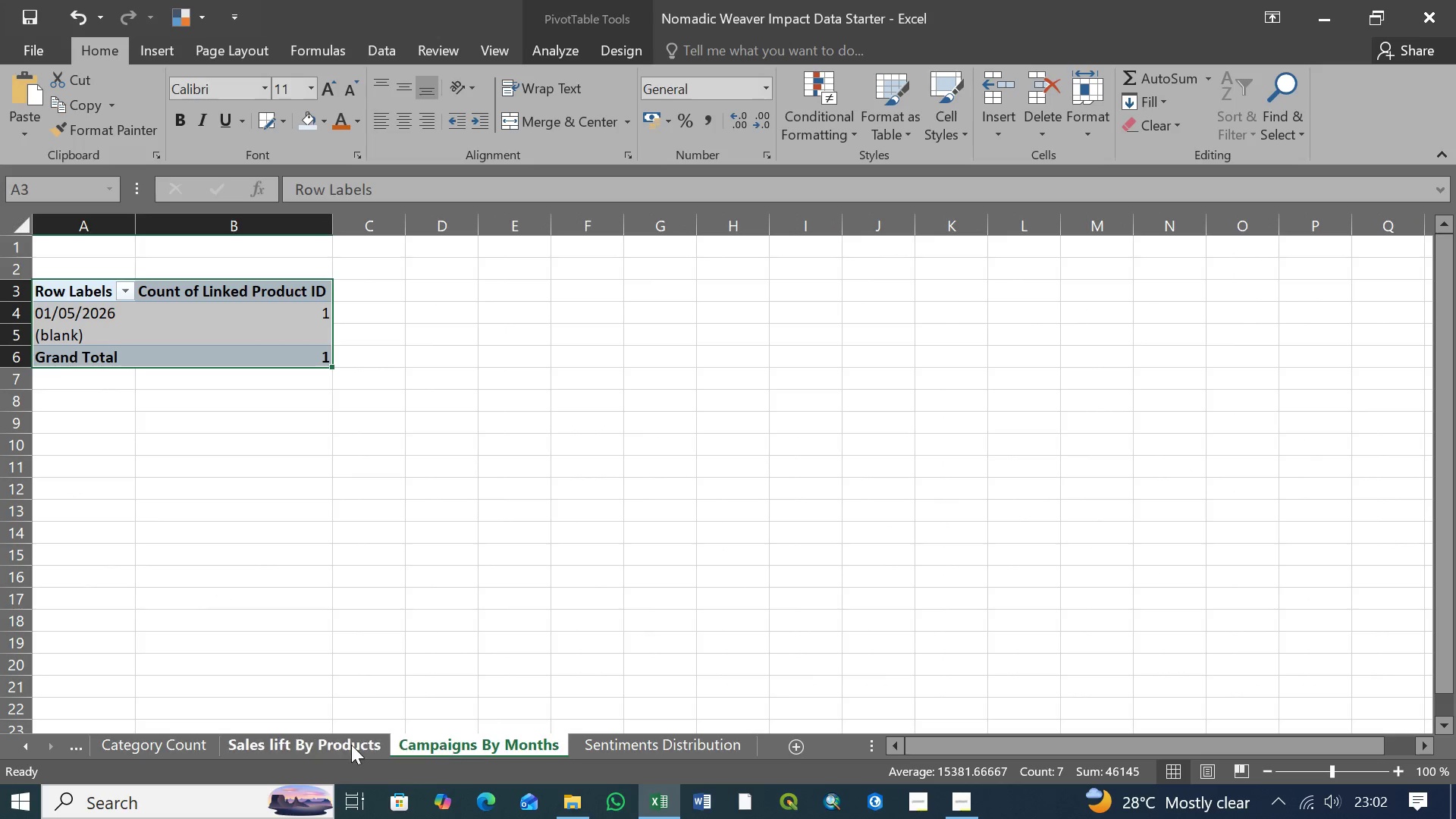 
left_click([309, 743])
 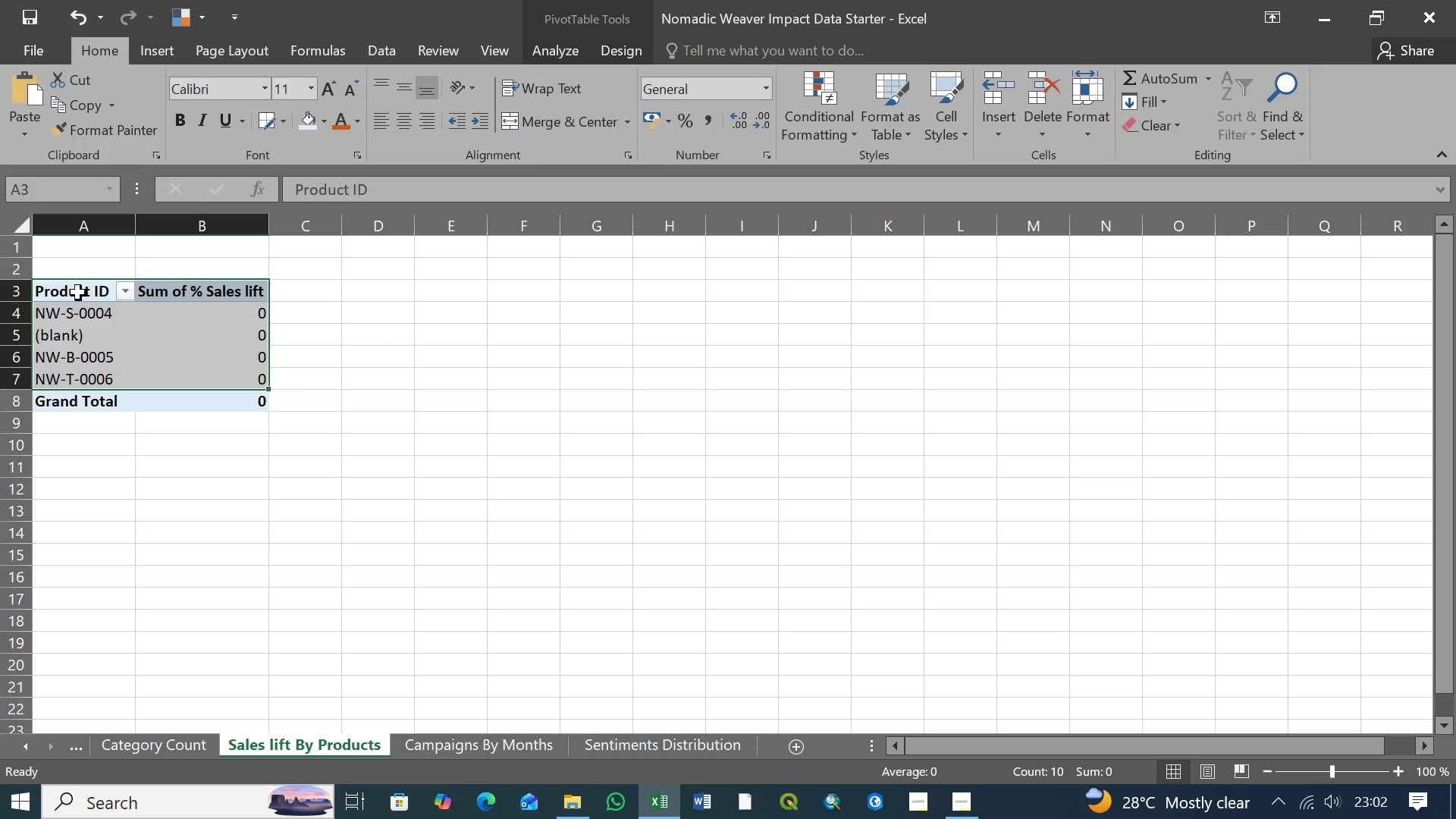 
wait(7.25)
 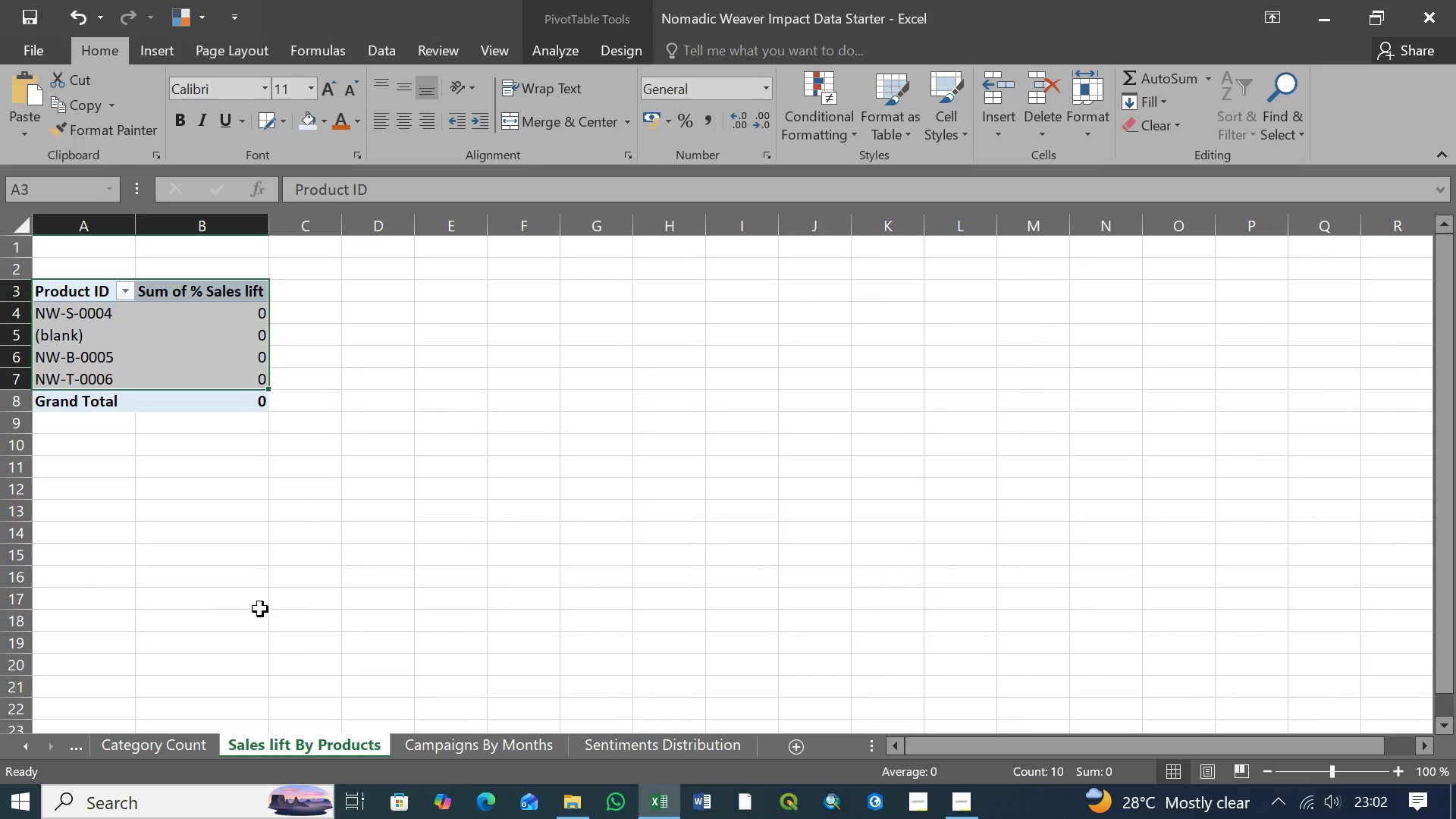 
left_click([178, 355])
 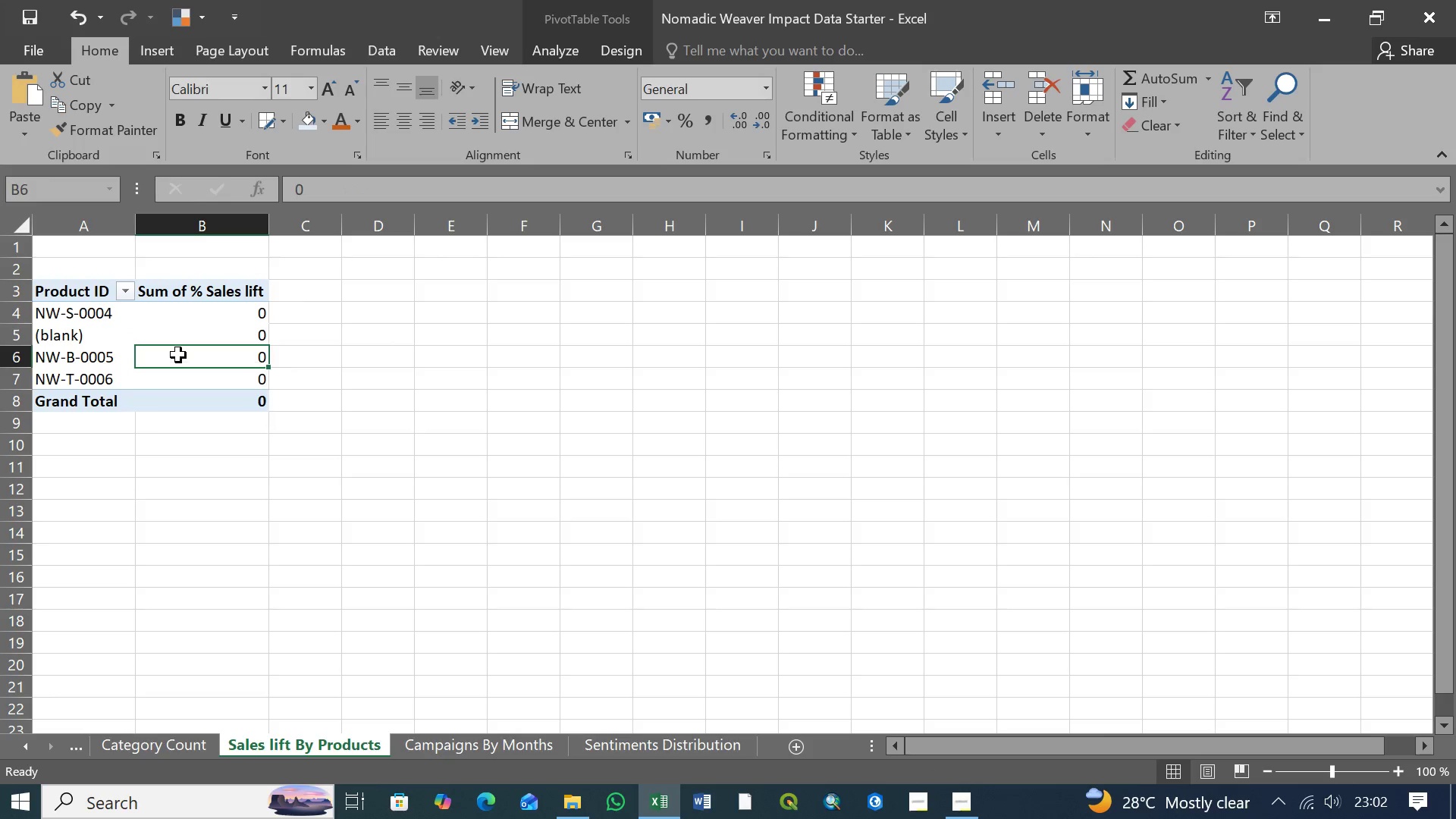 
right_click([178, 355])
 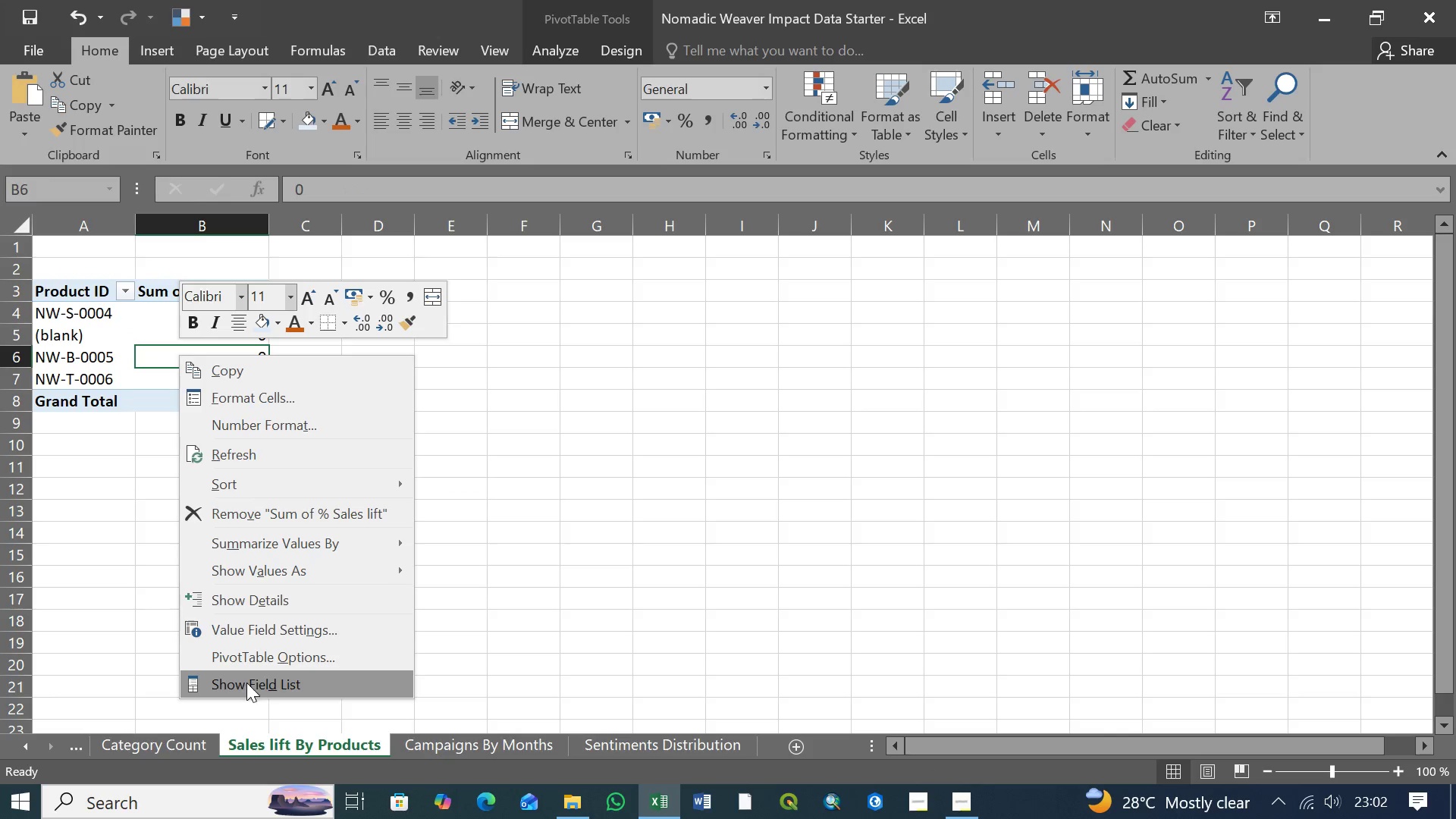 
wait(5.11)
 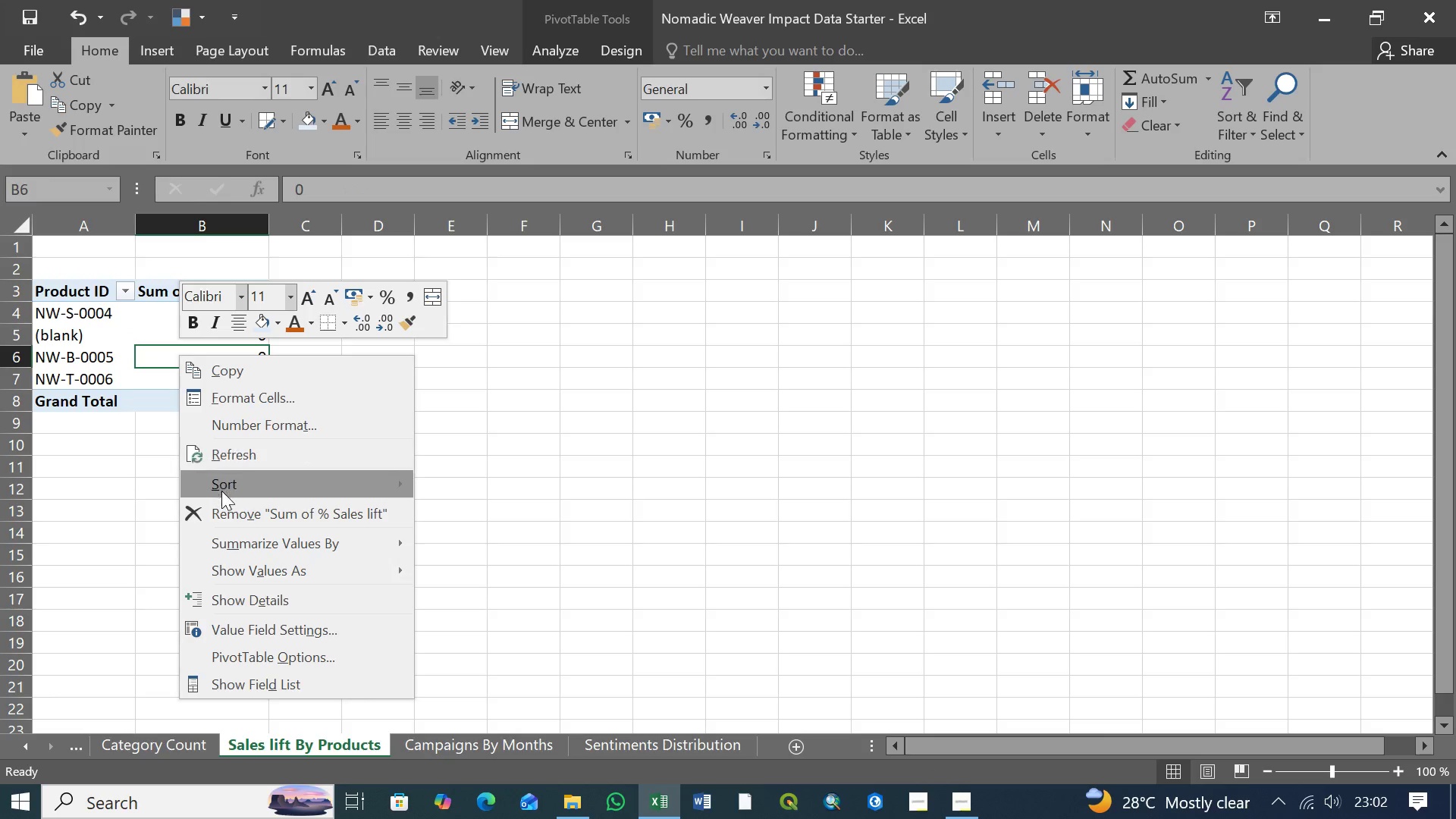 
left_click([246, 682])
 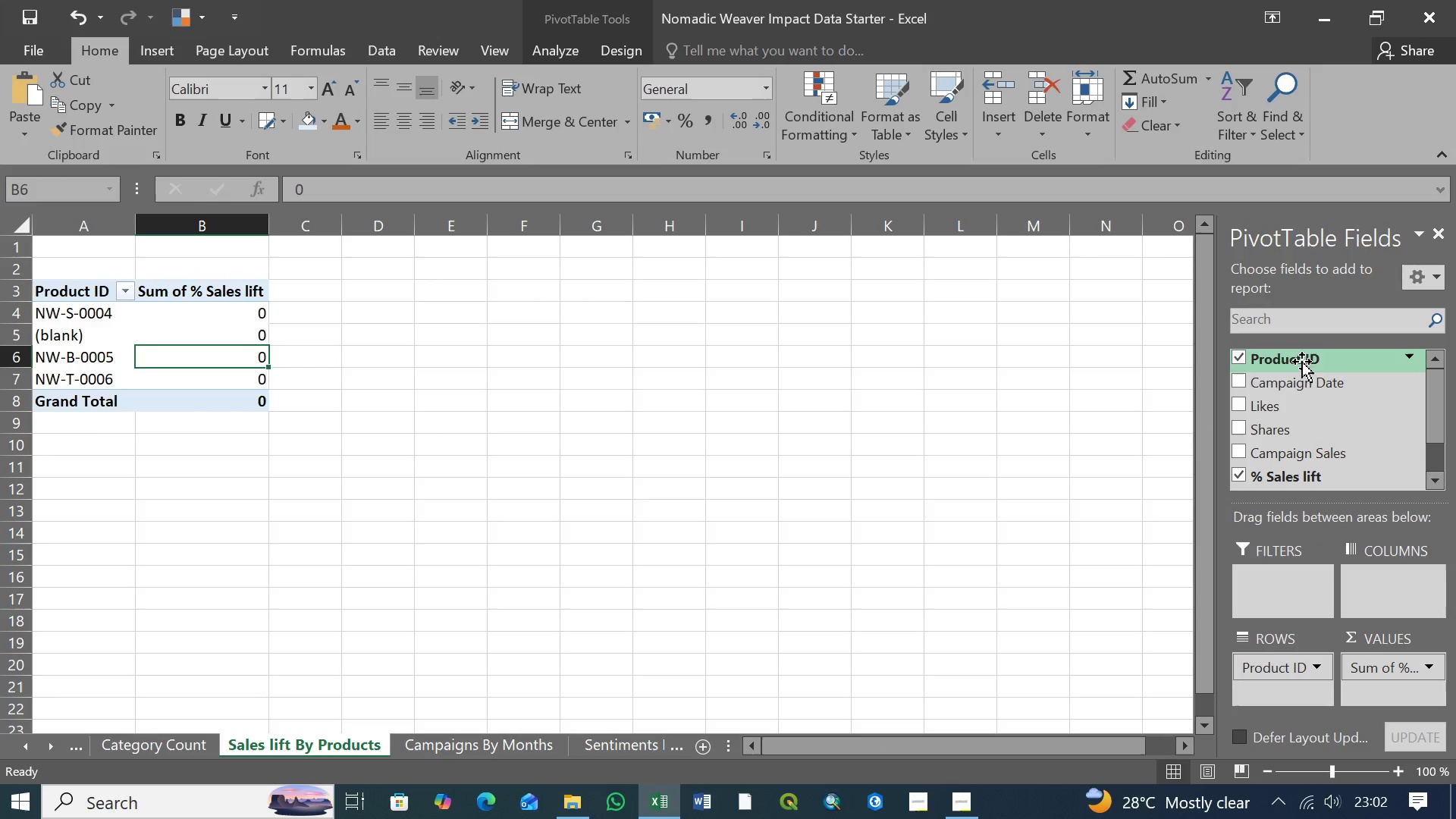 
right_click([1319, 359])
 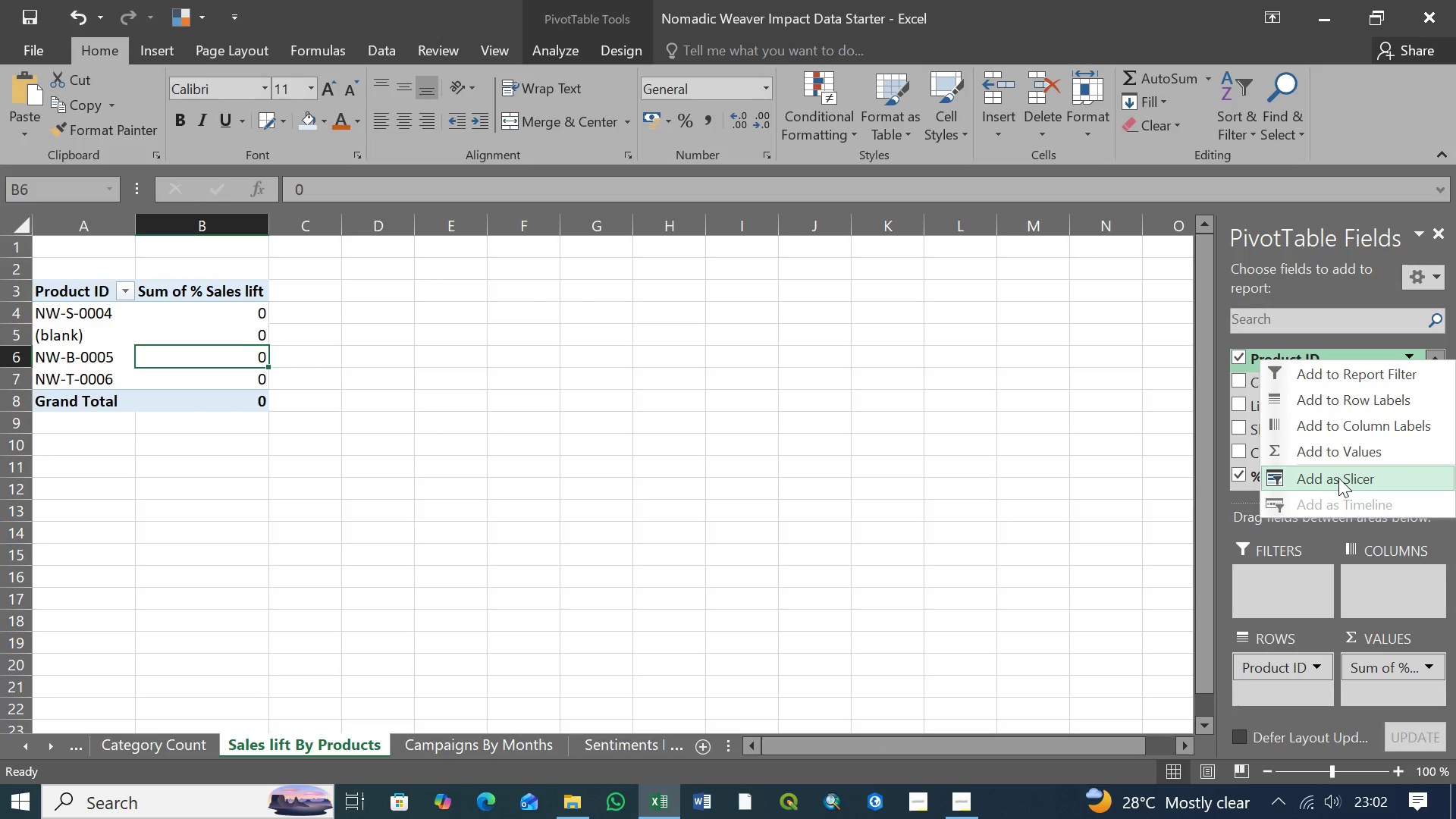 
left_click([1338, 478])
 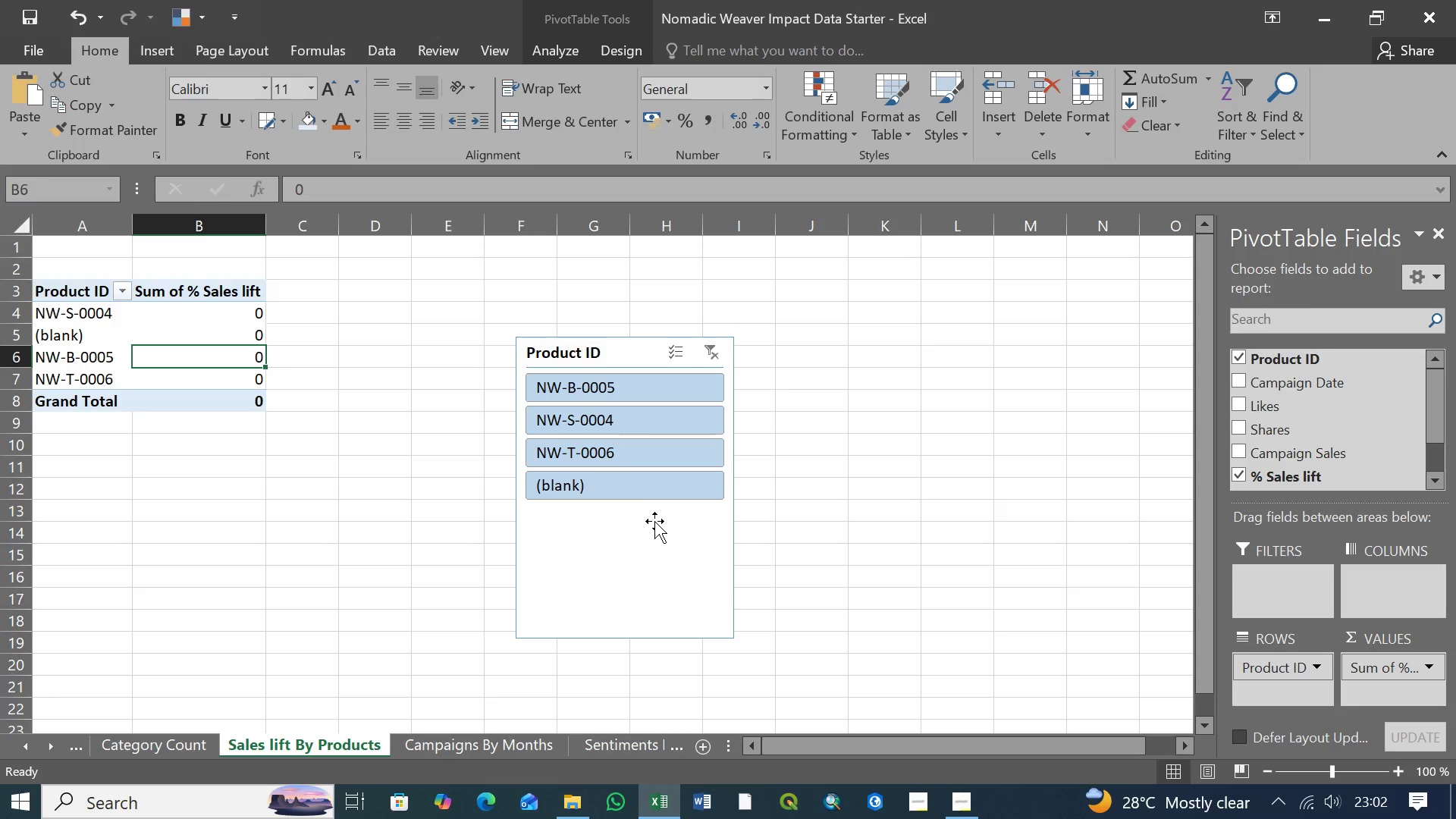 
wait(11.61)
 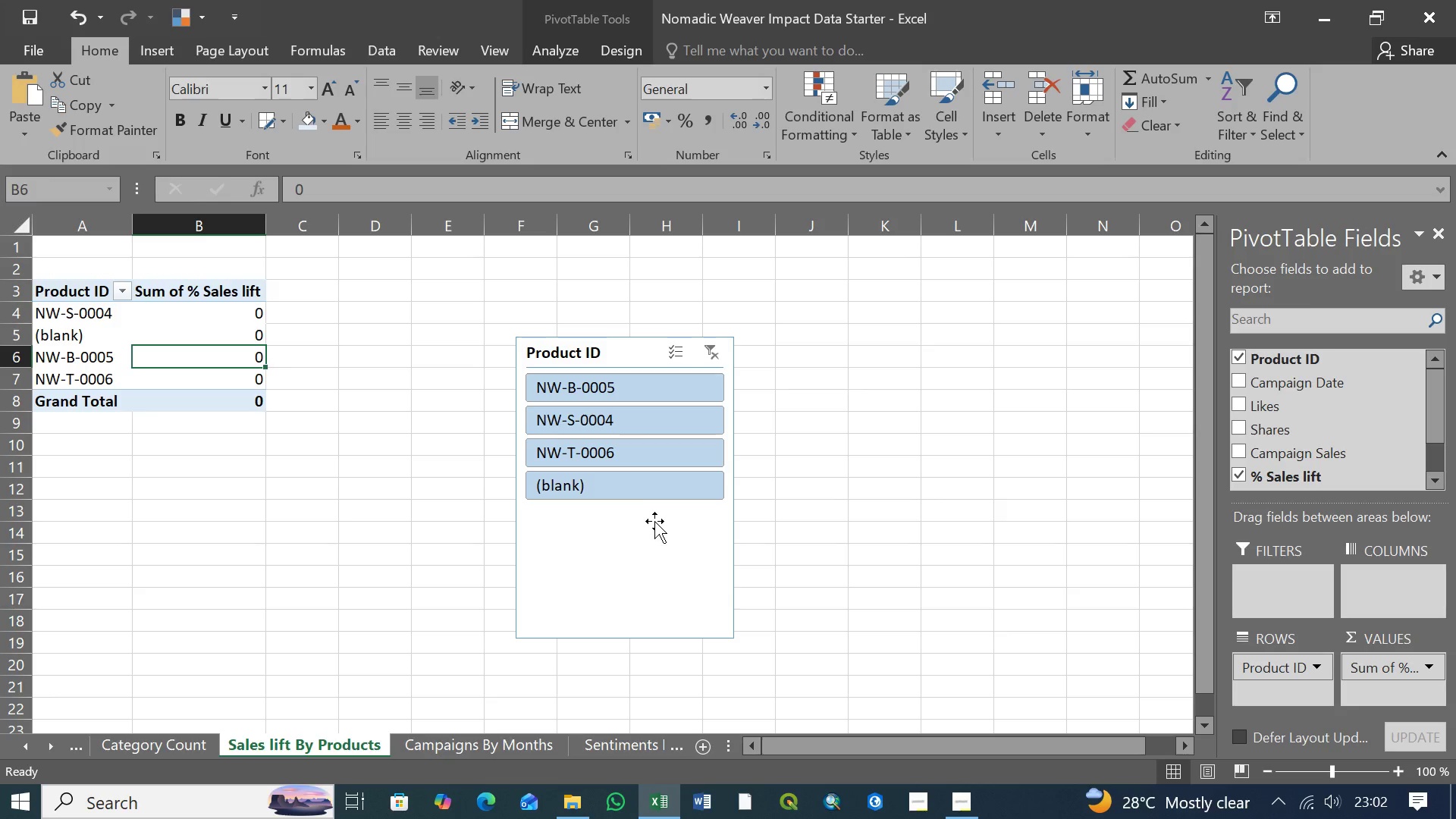 
right_click([627, 347])
 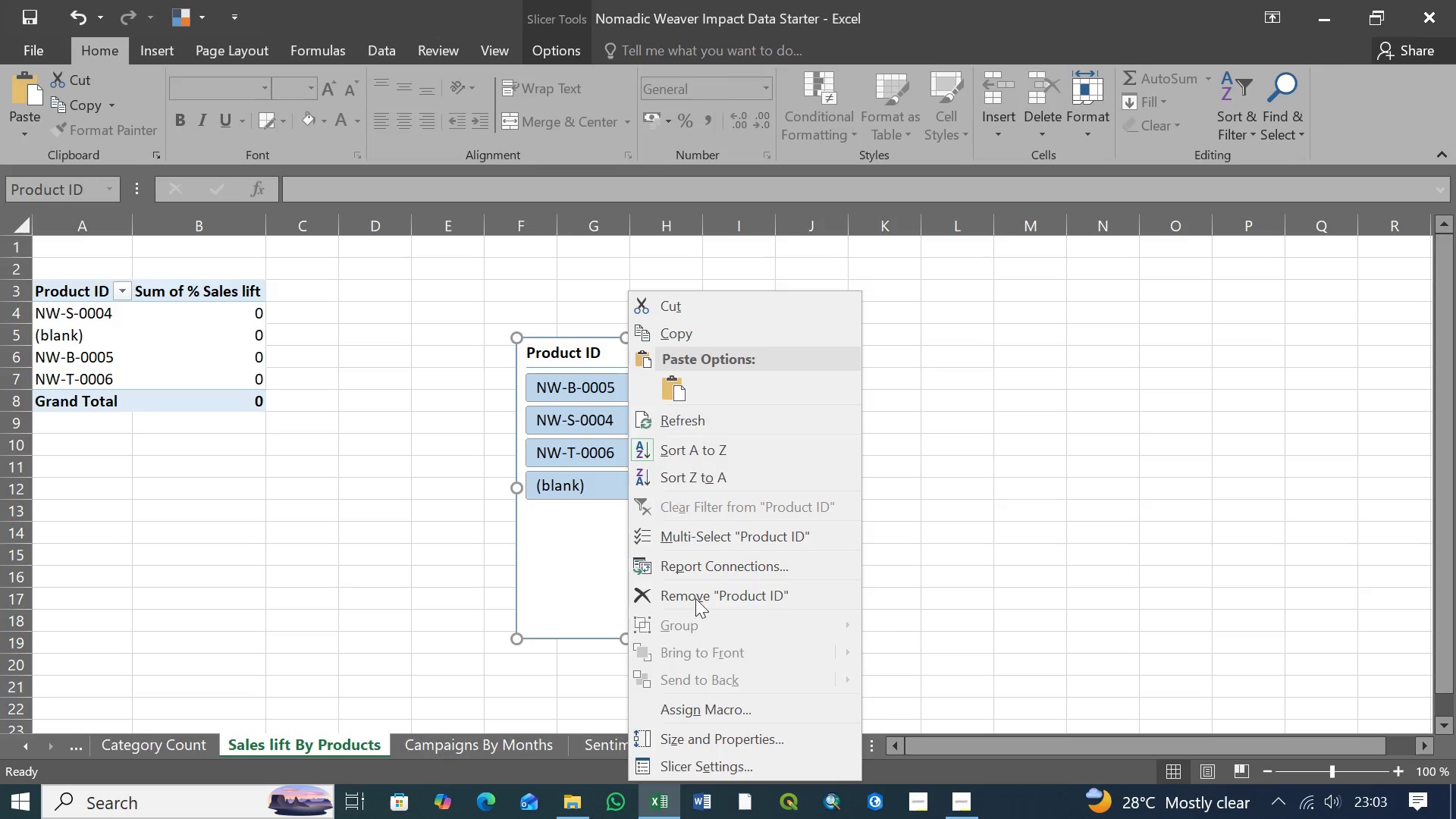 
wait(6.2)
 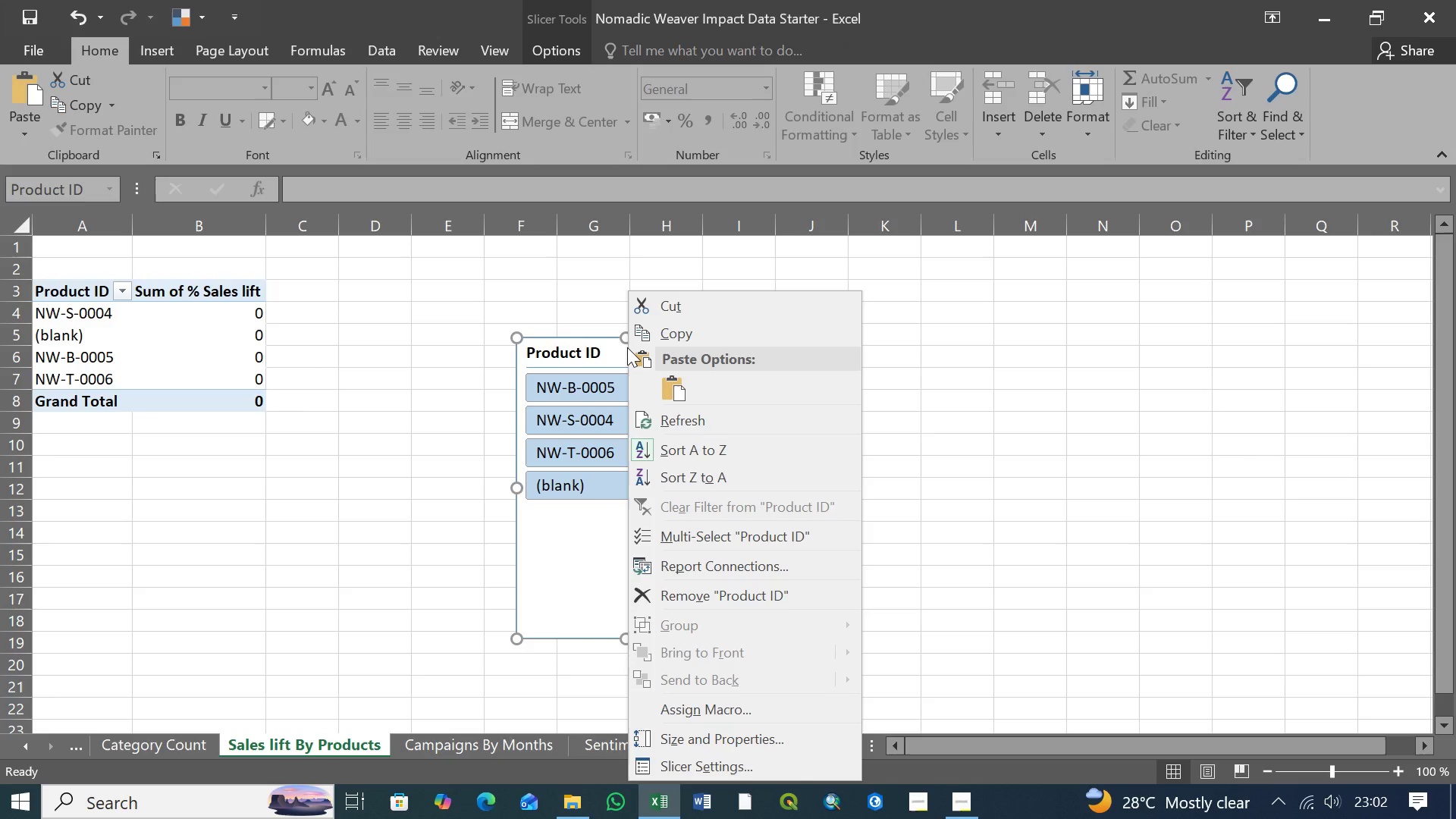 
left_click([733, 763])
 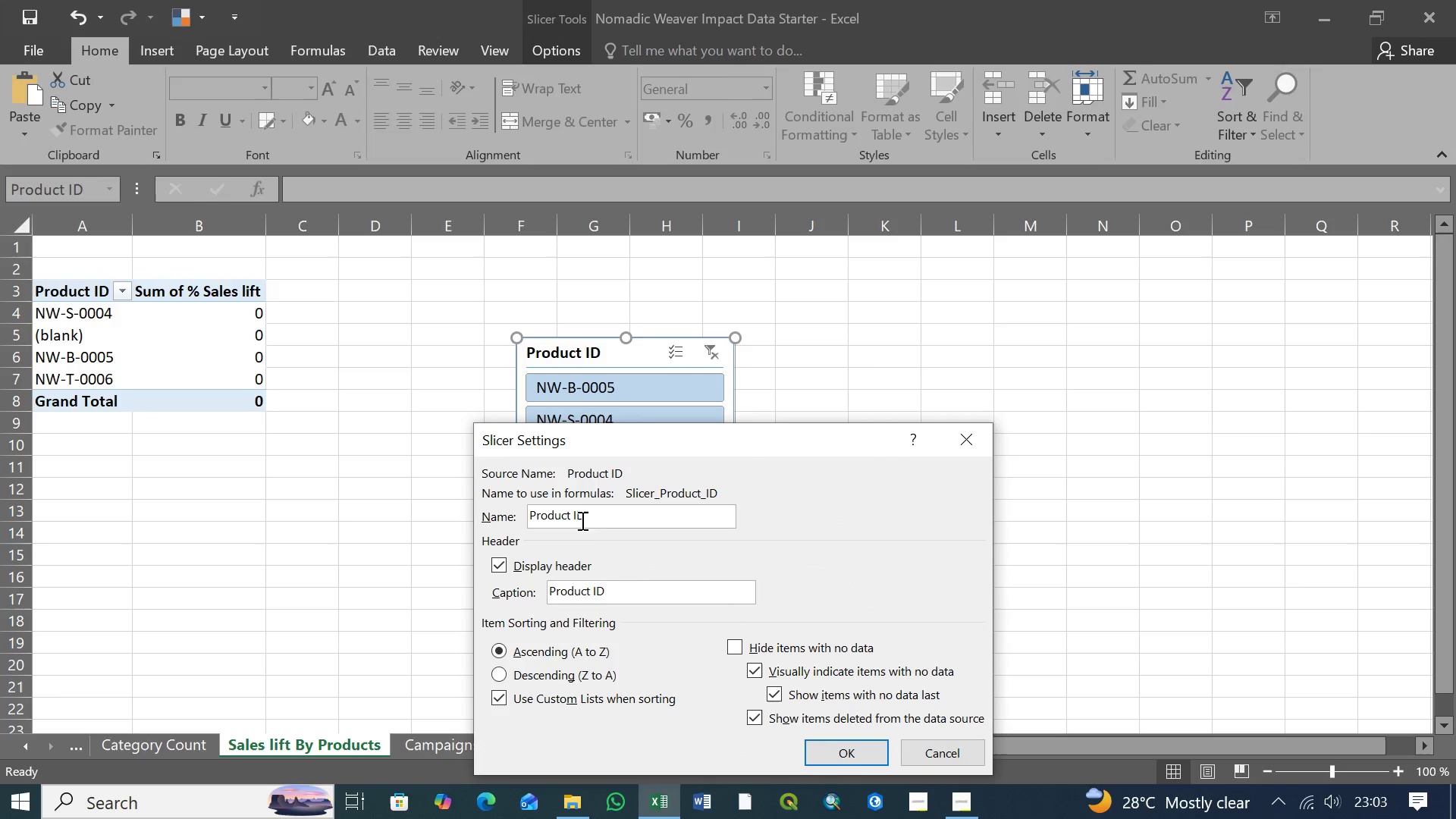 
wait(9.95)
 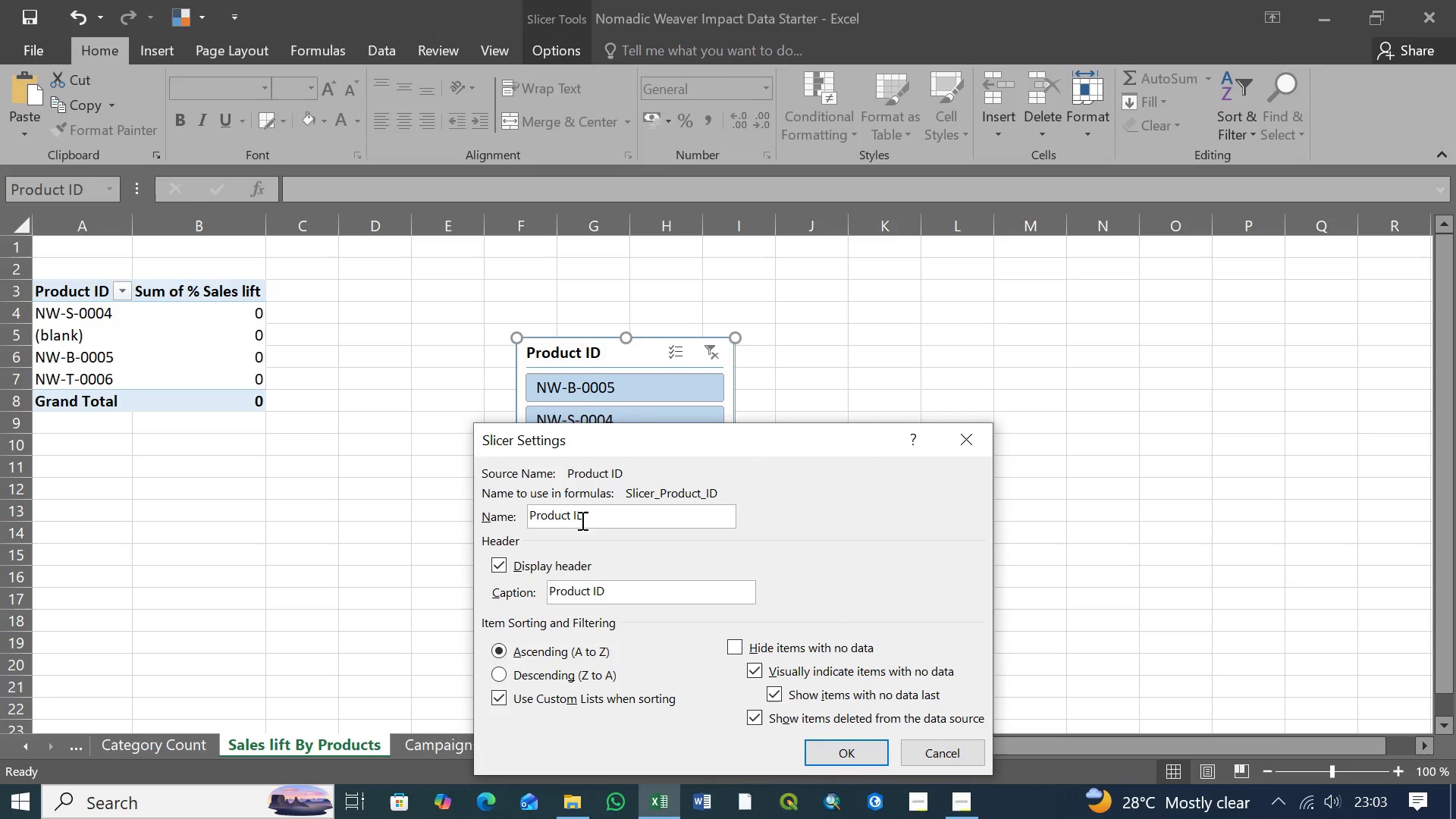 
left_click([501, 561])
 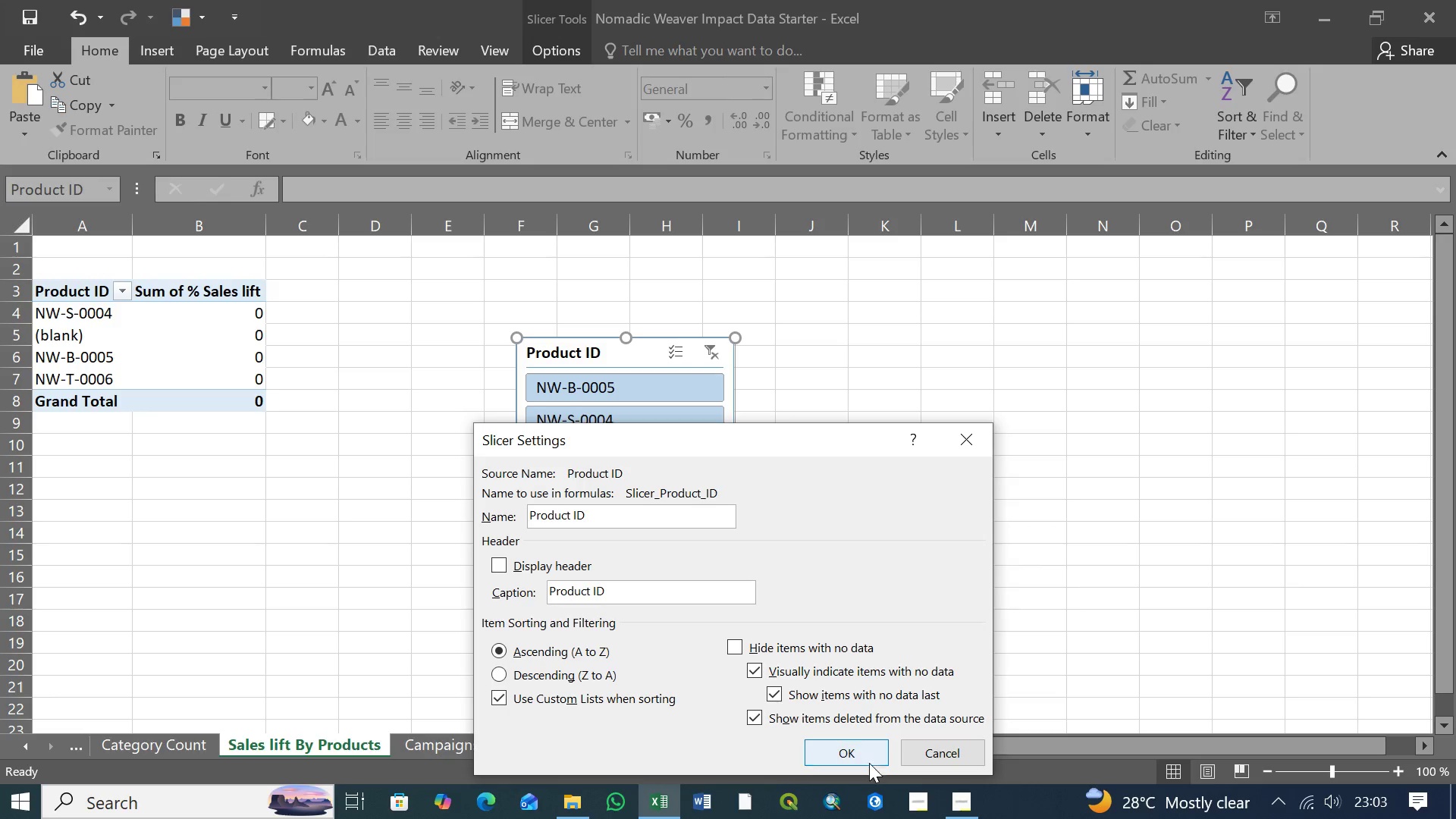 
left_click([869, 758])
 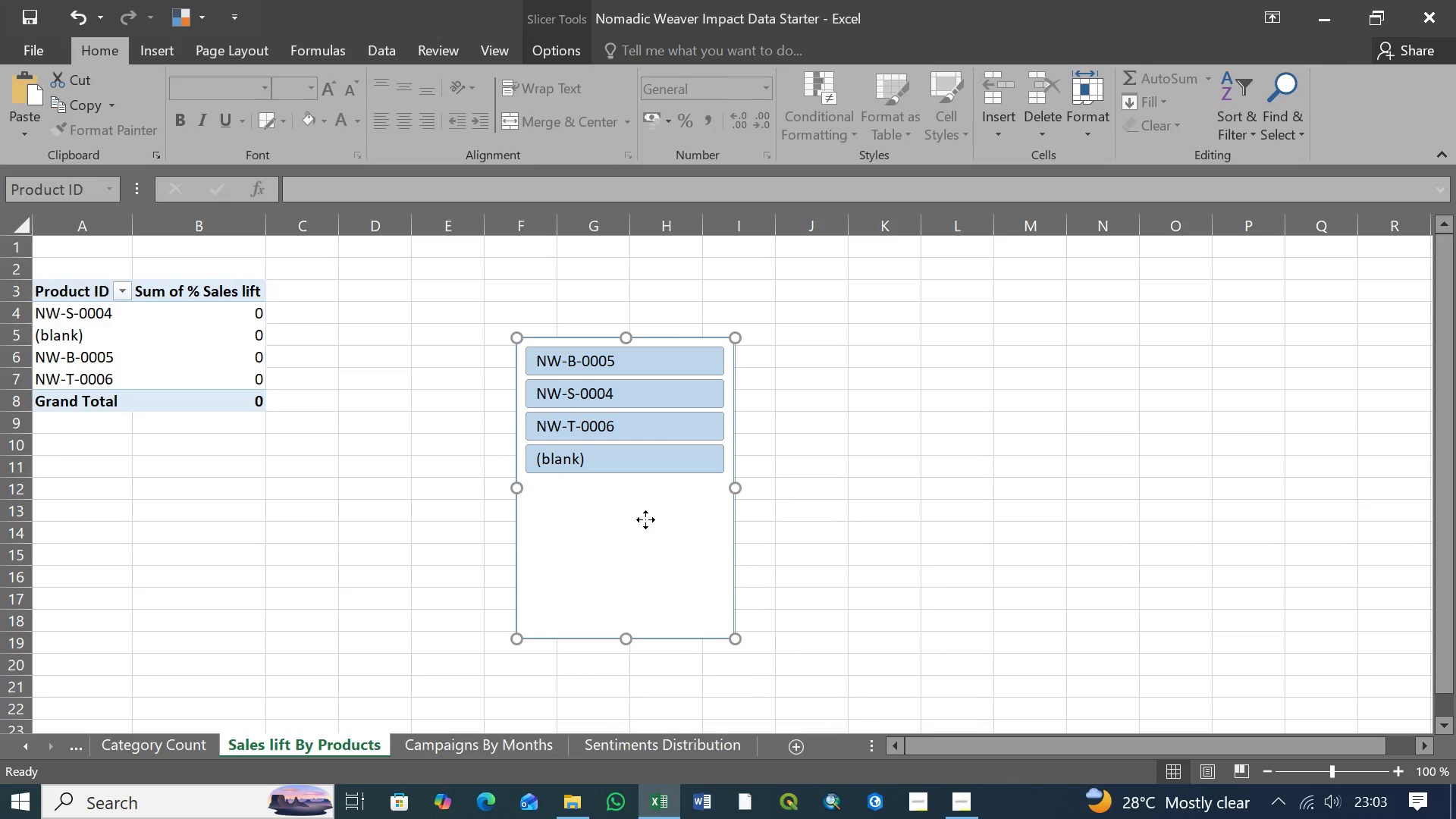 
right_click([645, 519])
 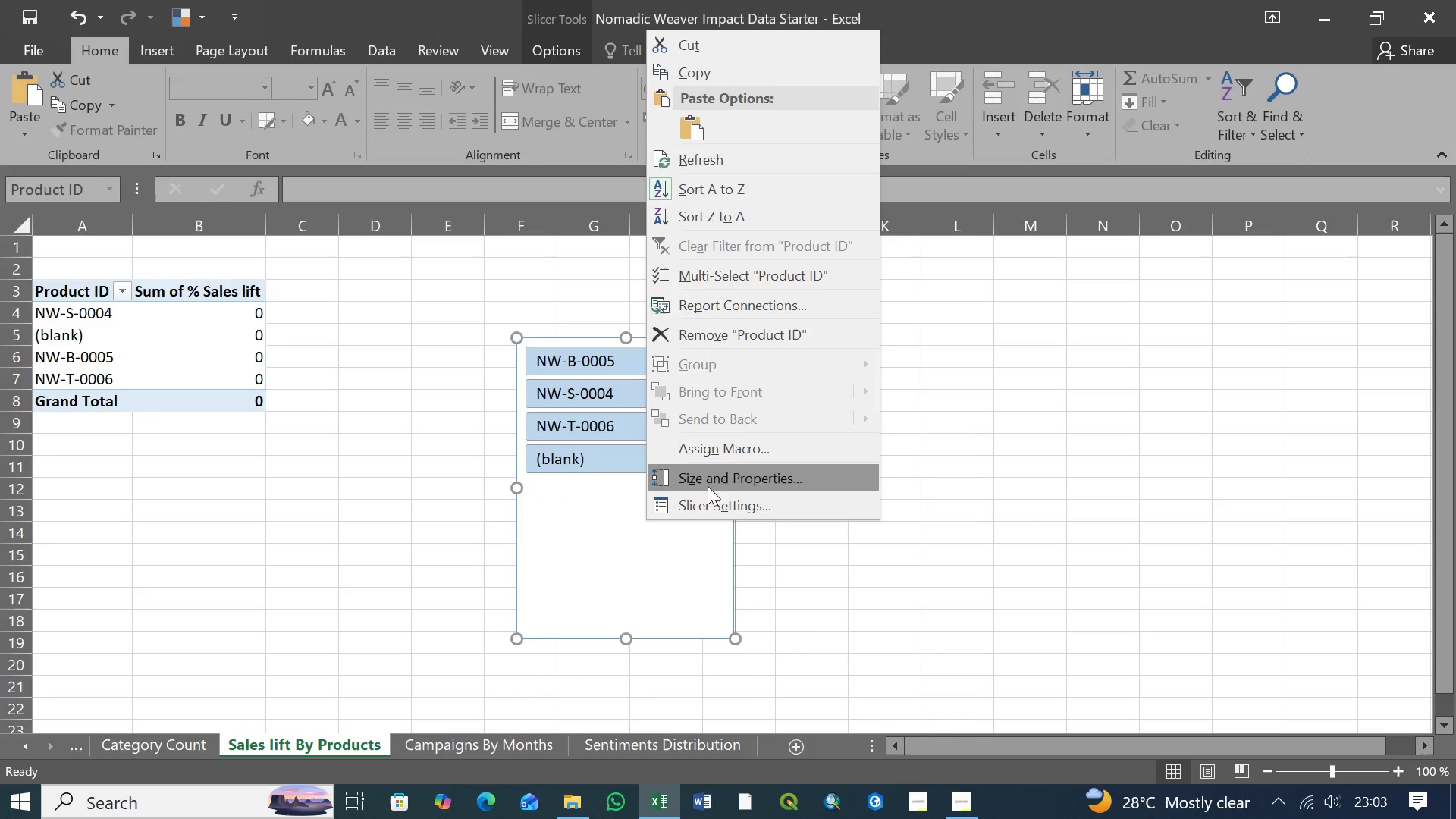 
left_click([711, 480])
 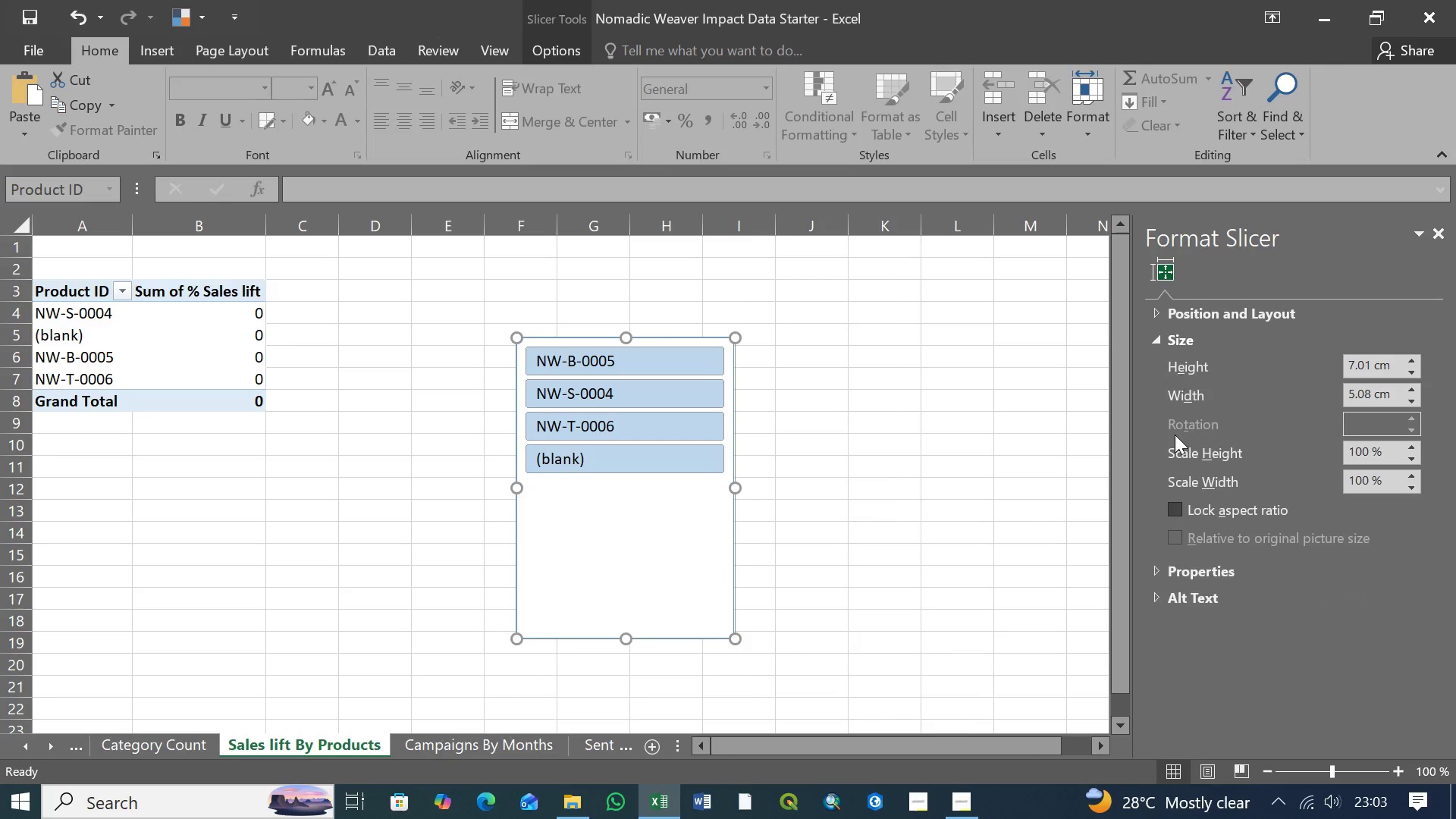 
left_click([1175, 507])
 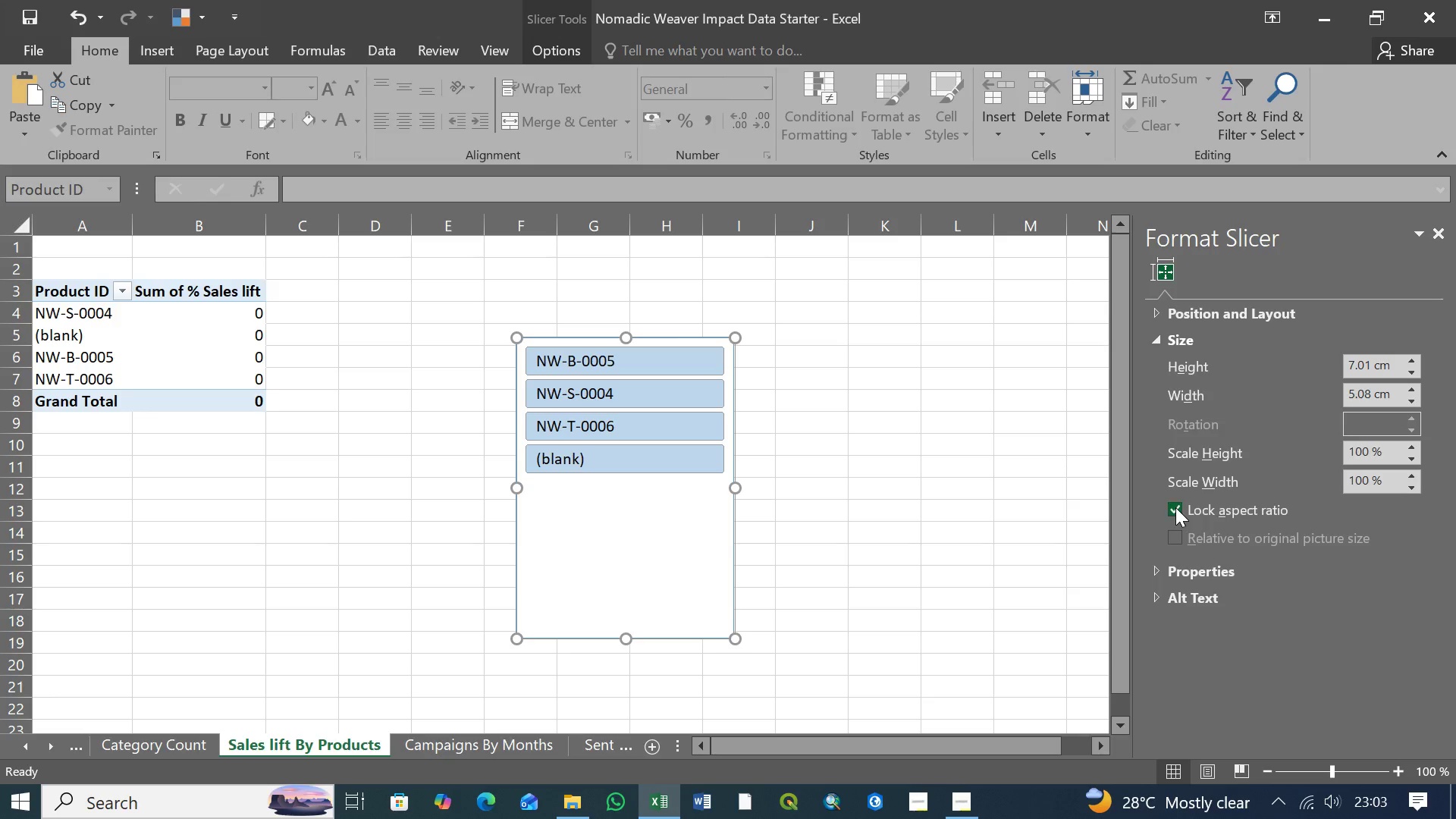 
left_click([1175, 507])
 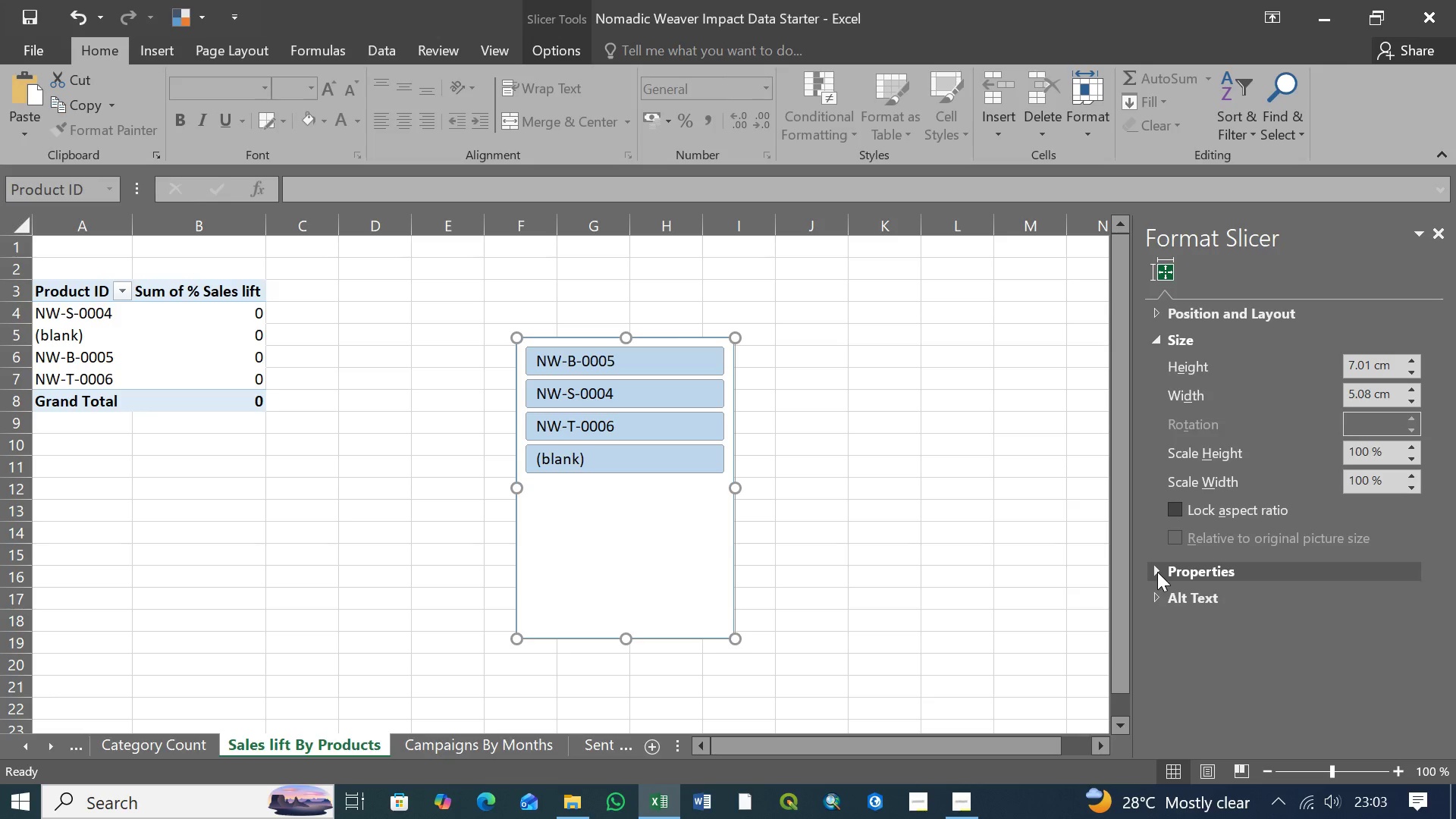 
left_click([1157, 572])
 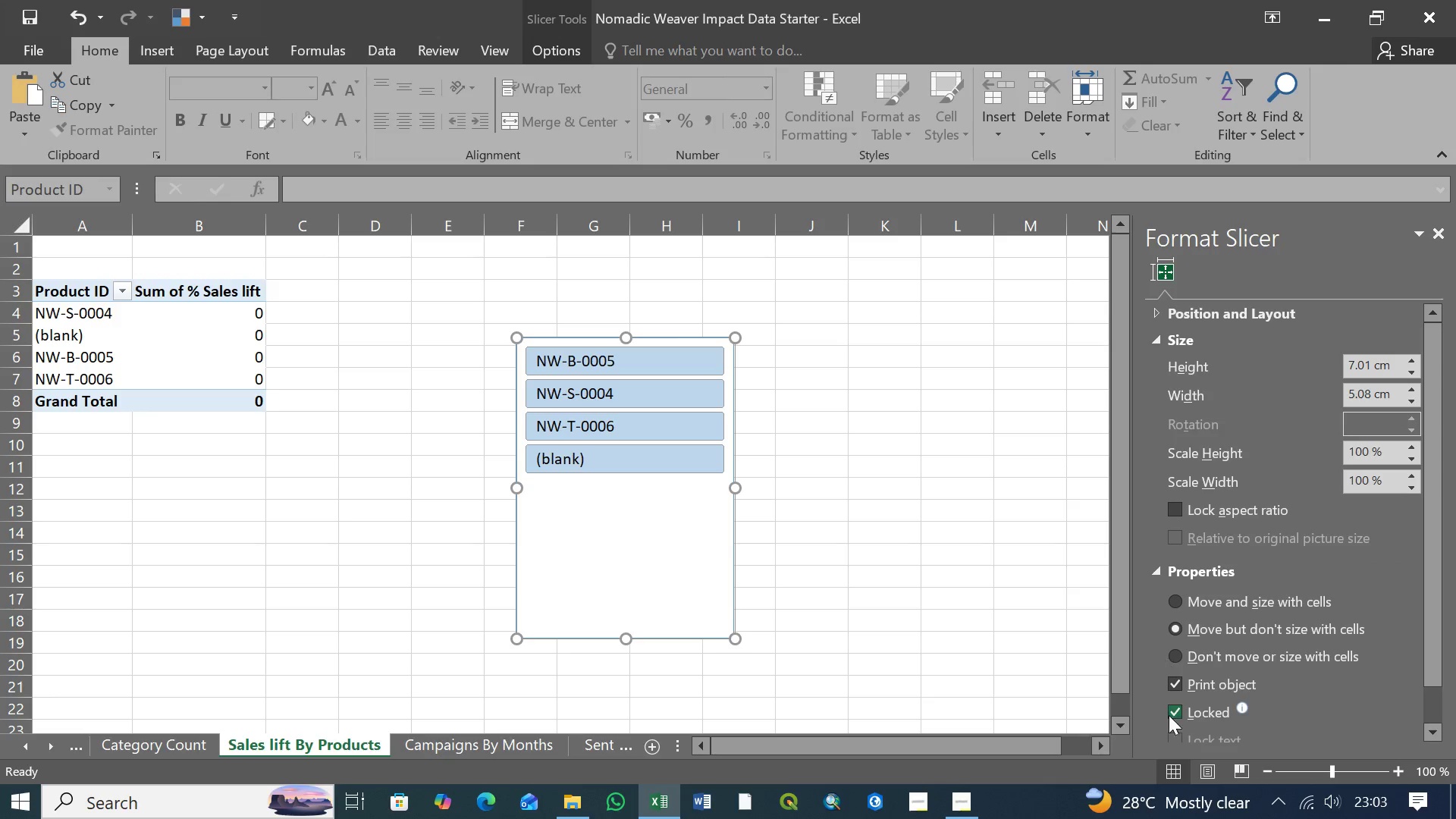 
left_click([1176, 713])
 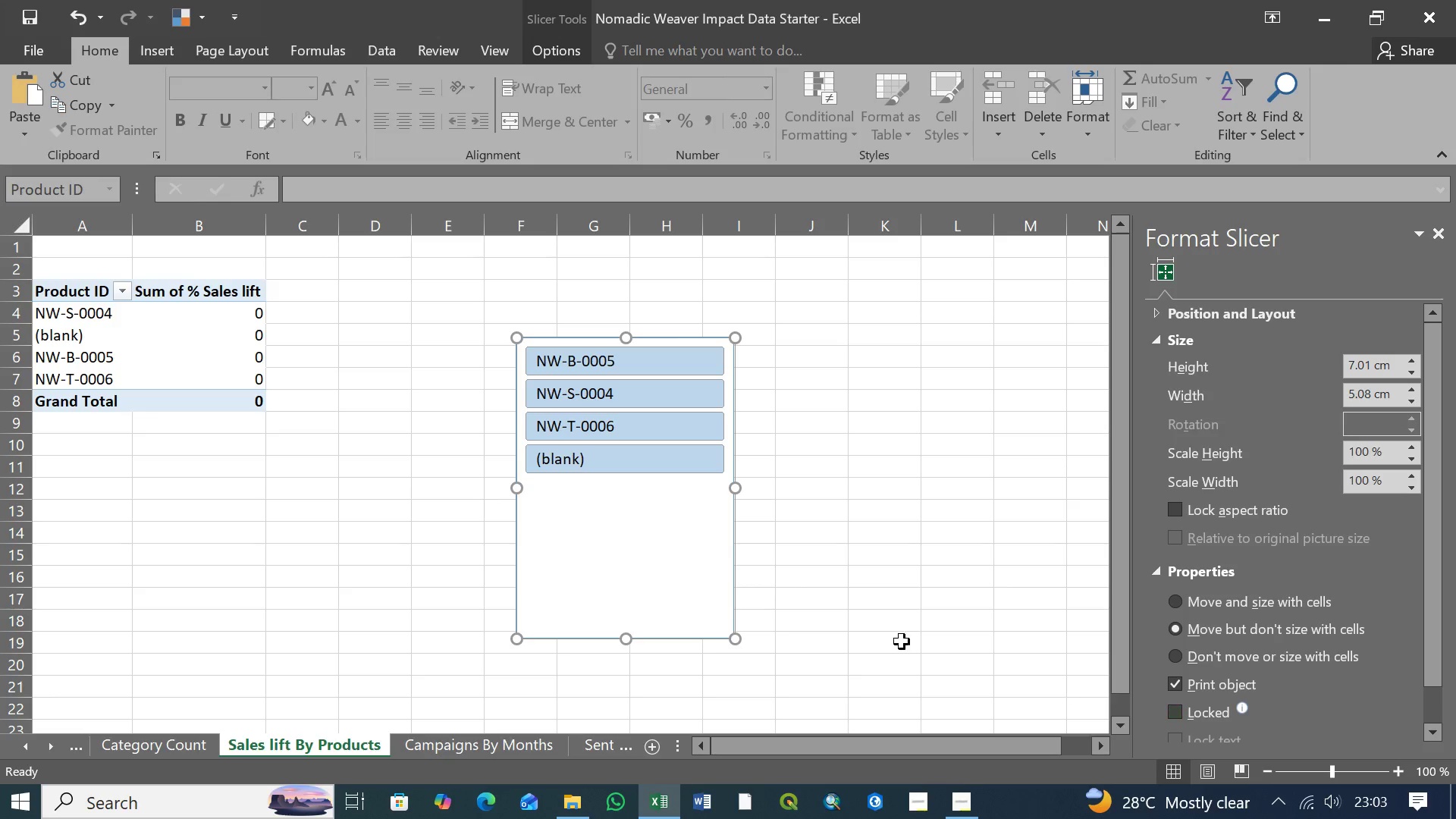 
wait(7.33)
 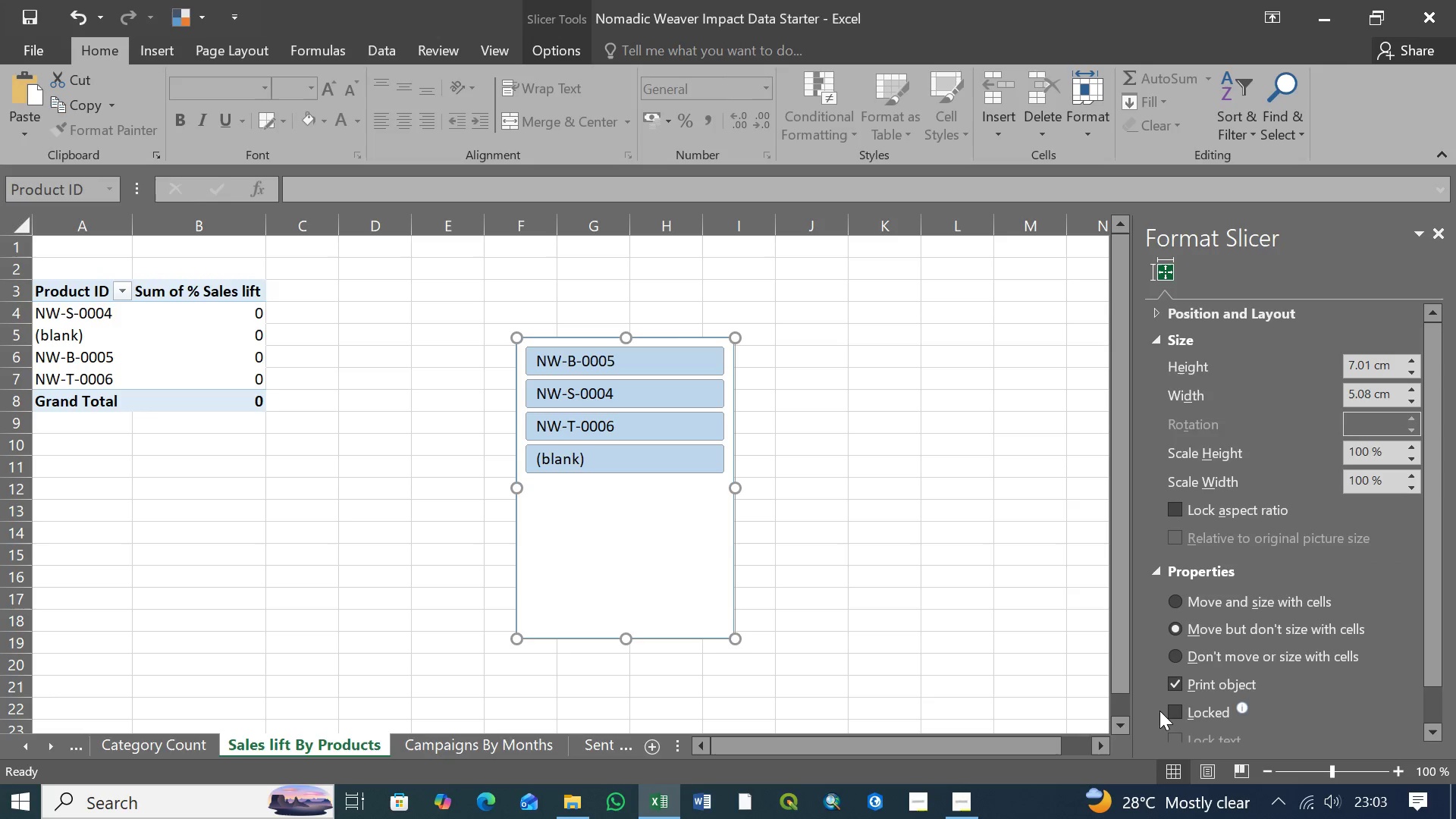 
right_click([588, 509])
 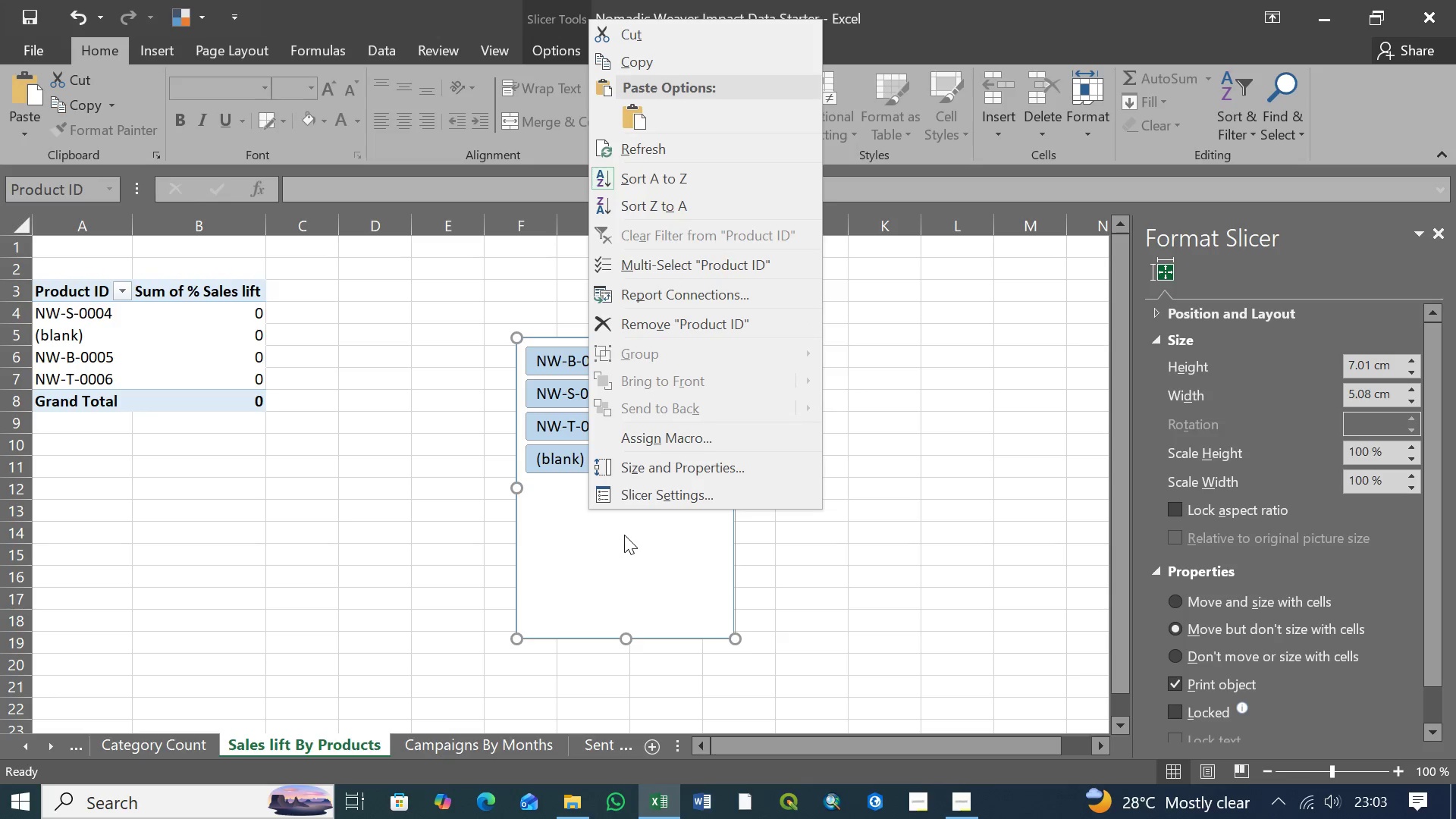 
left_click([645, 31])
 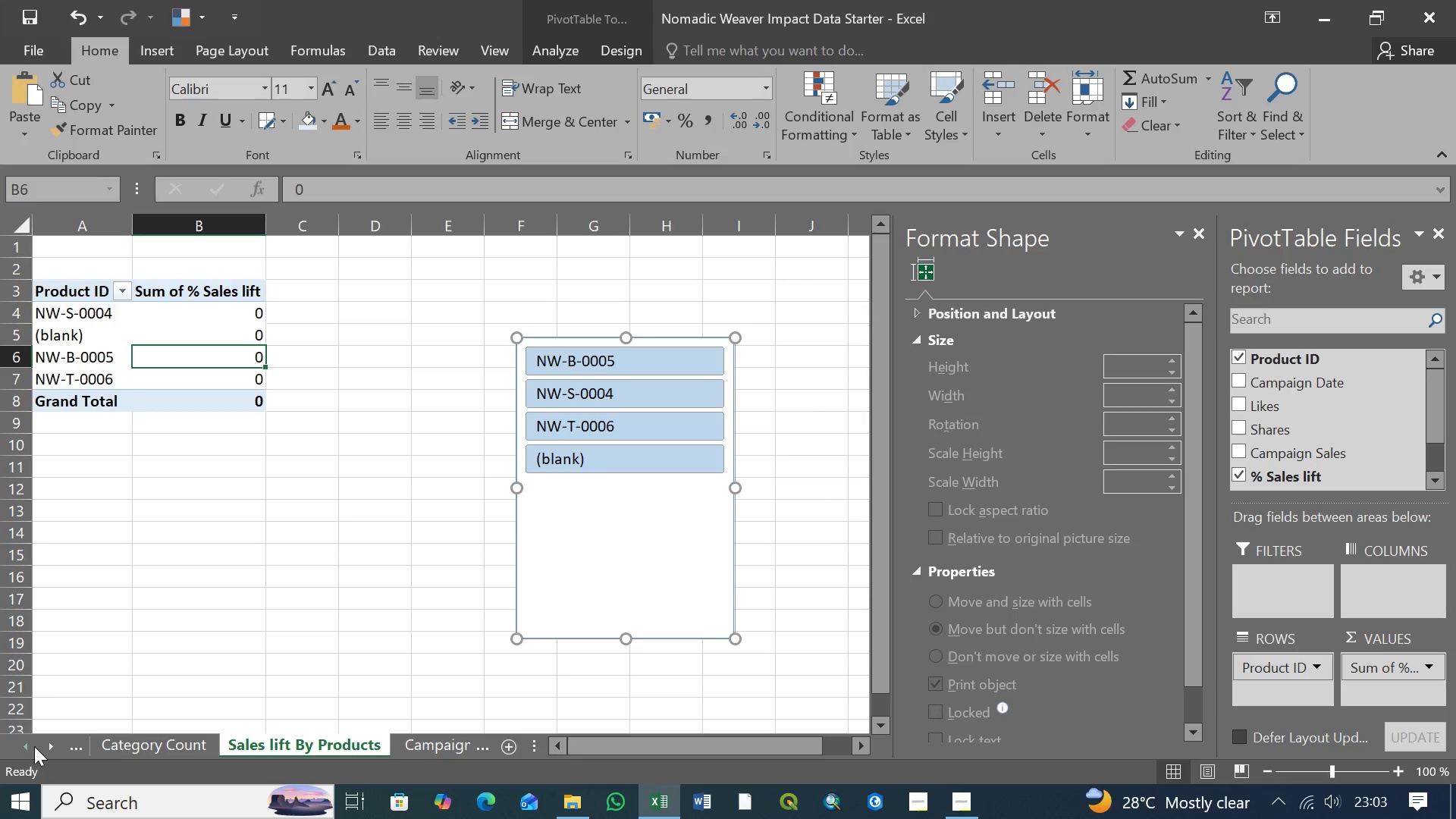 
double_click([27, 748])
 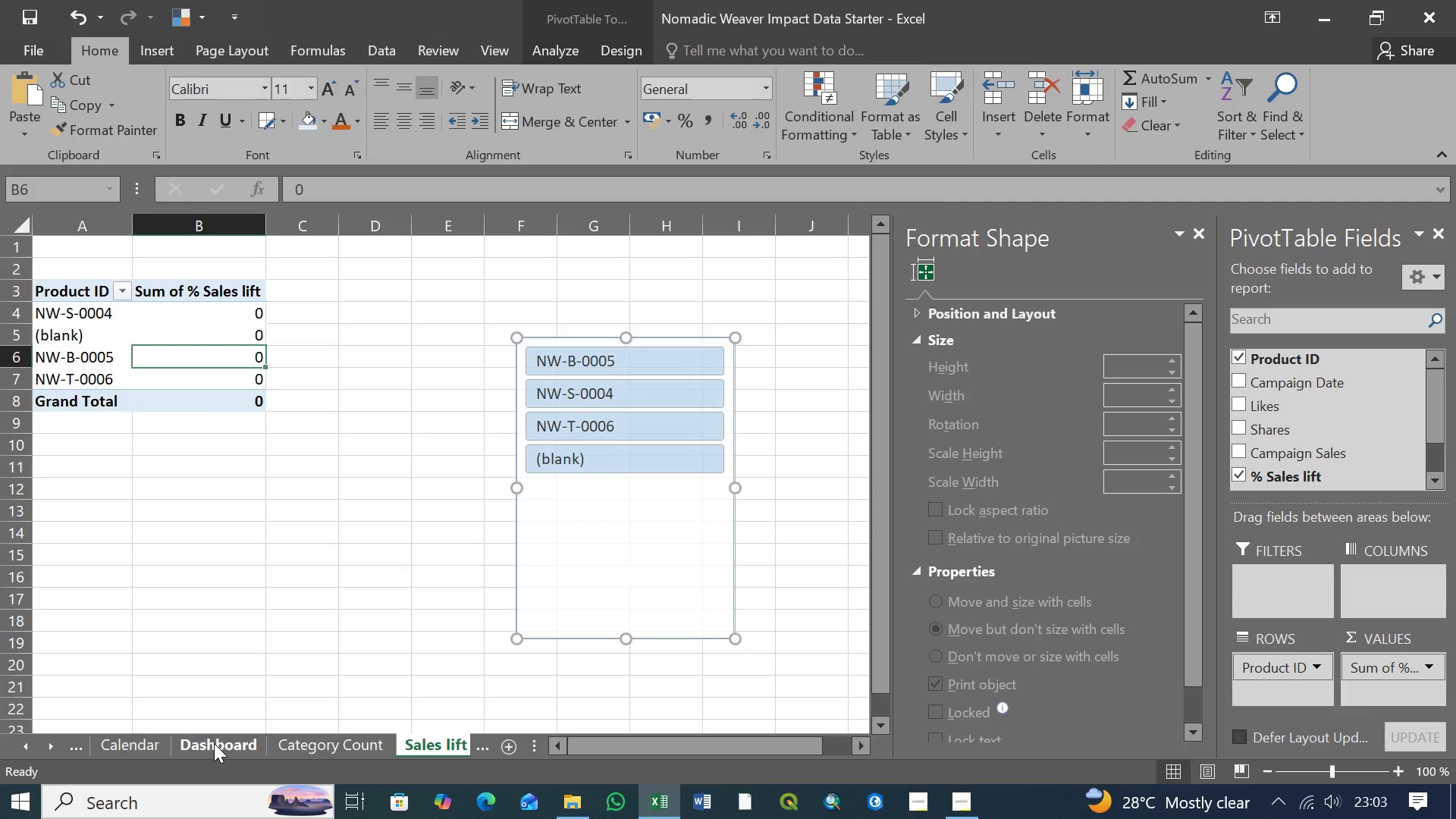 
left_click([214, 743])
 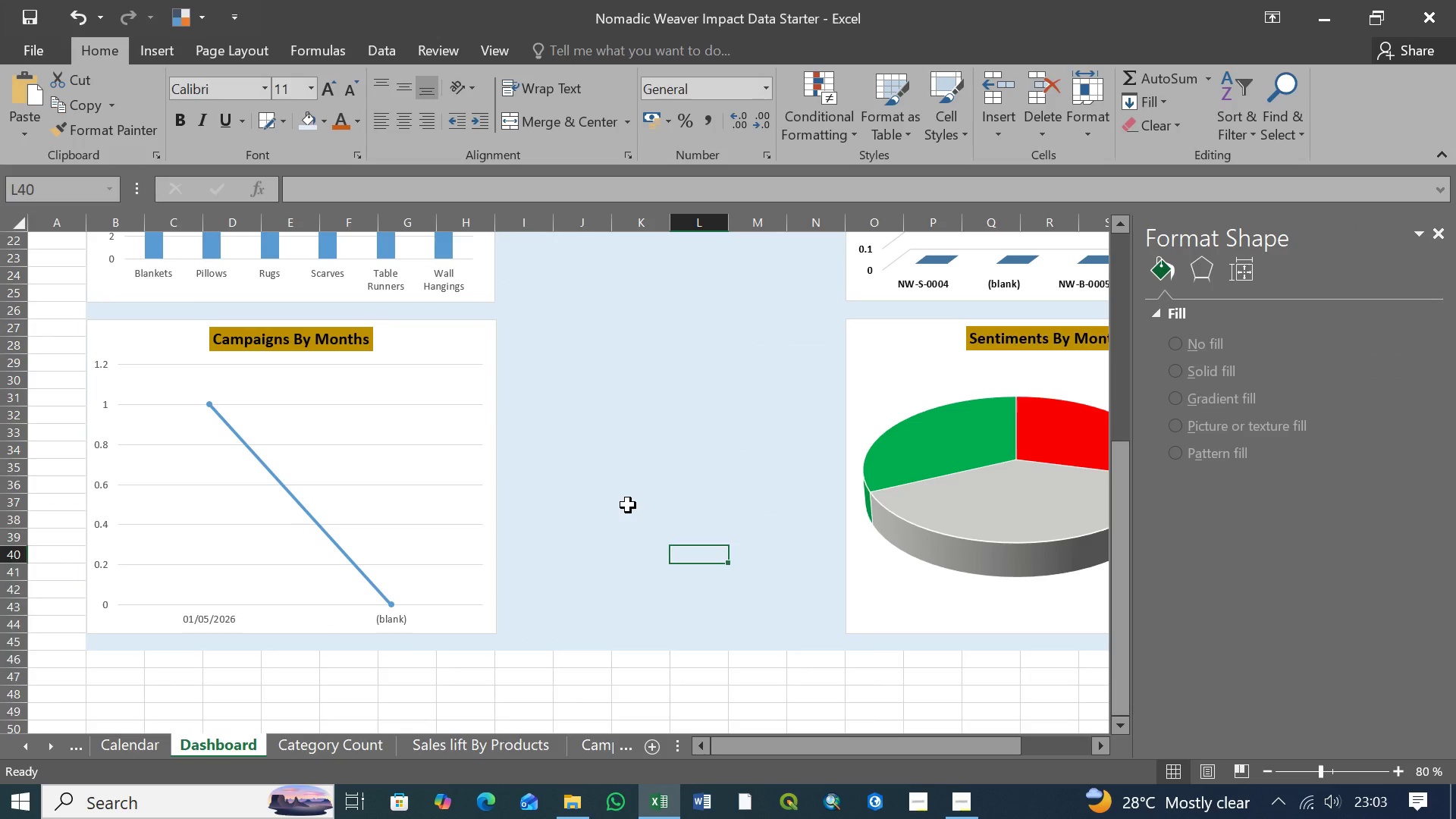 
key(Control+V)
 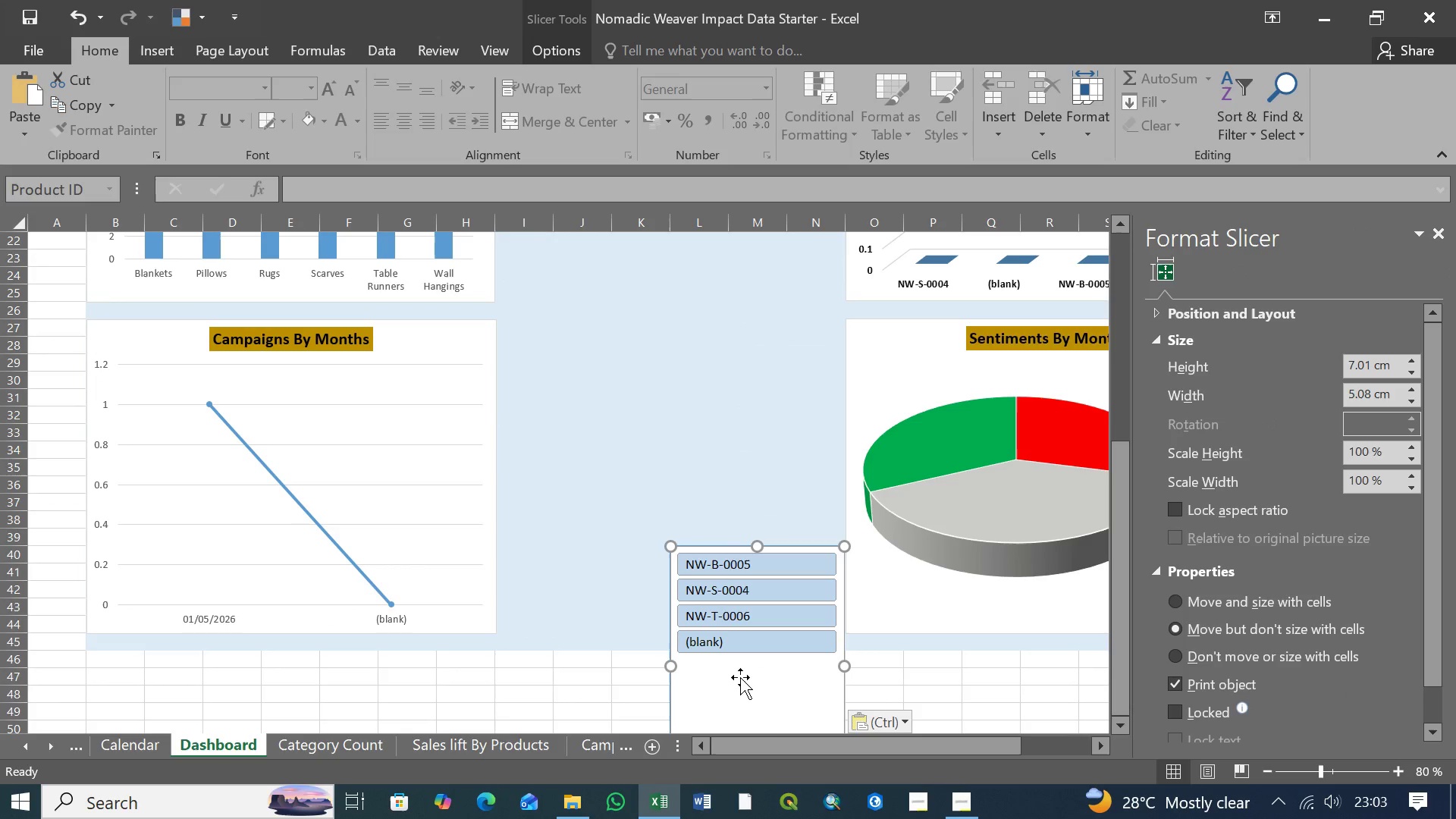 
left_click_drag(start_coordinate=[740, 677], to_coordinate=[654, 391])
 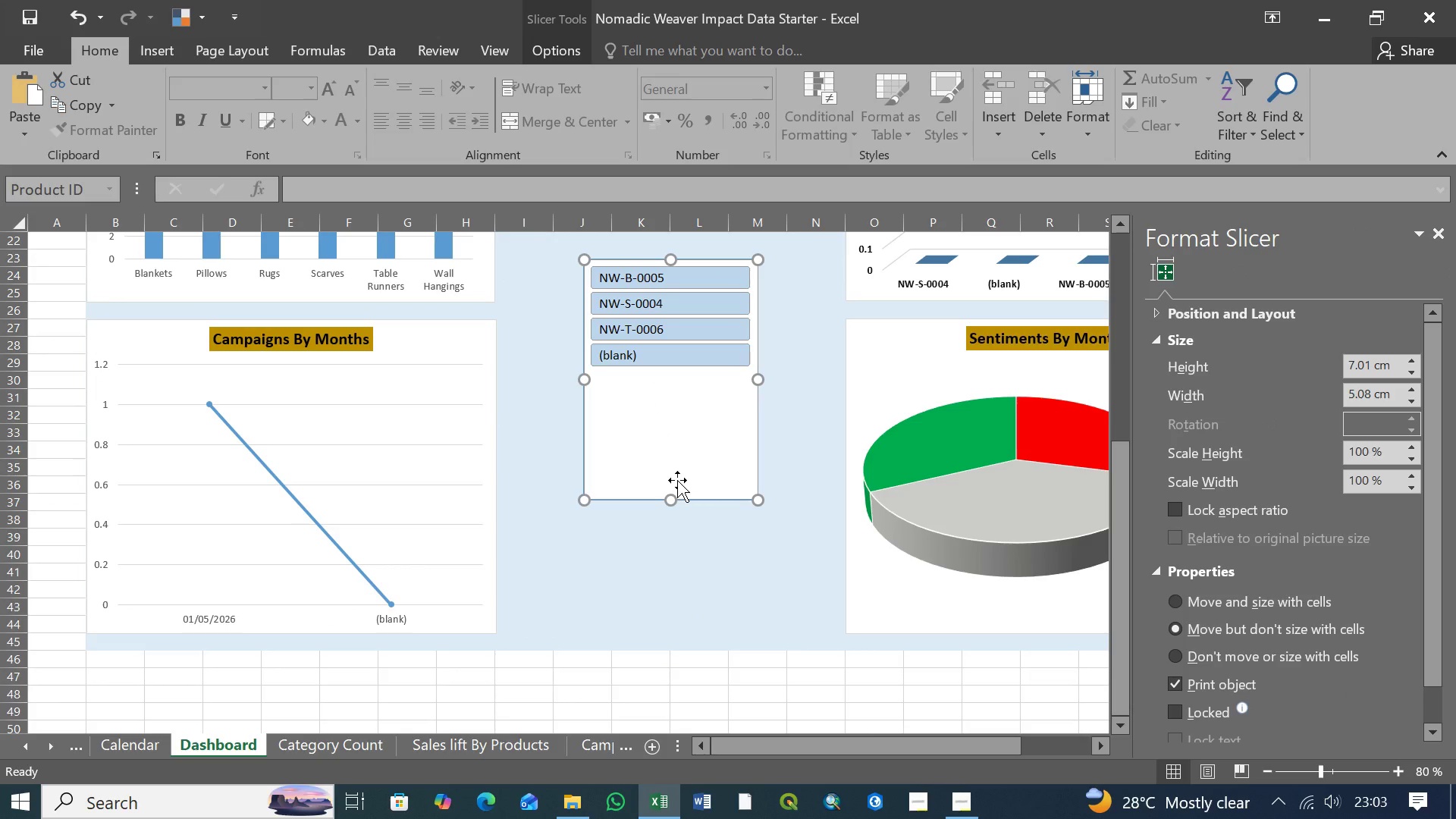 
scroll: coordinate [677, 480], scroll_direction: up, amount: 4.0
 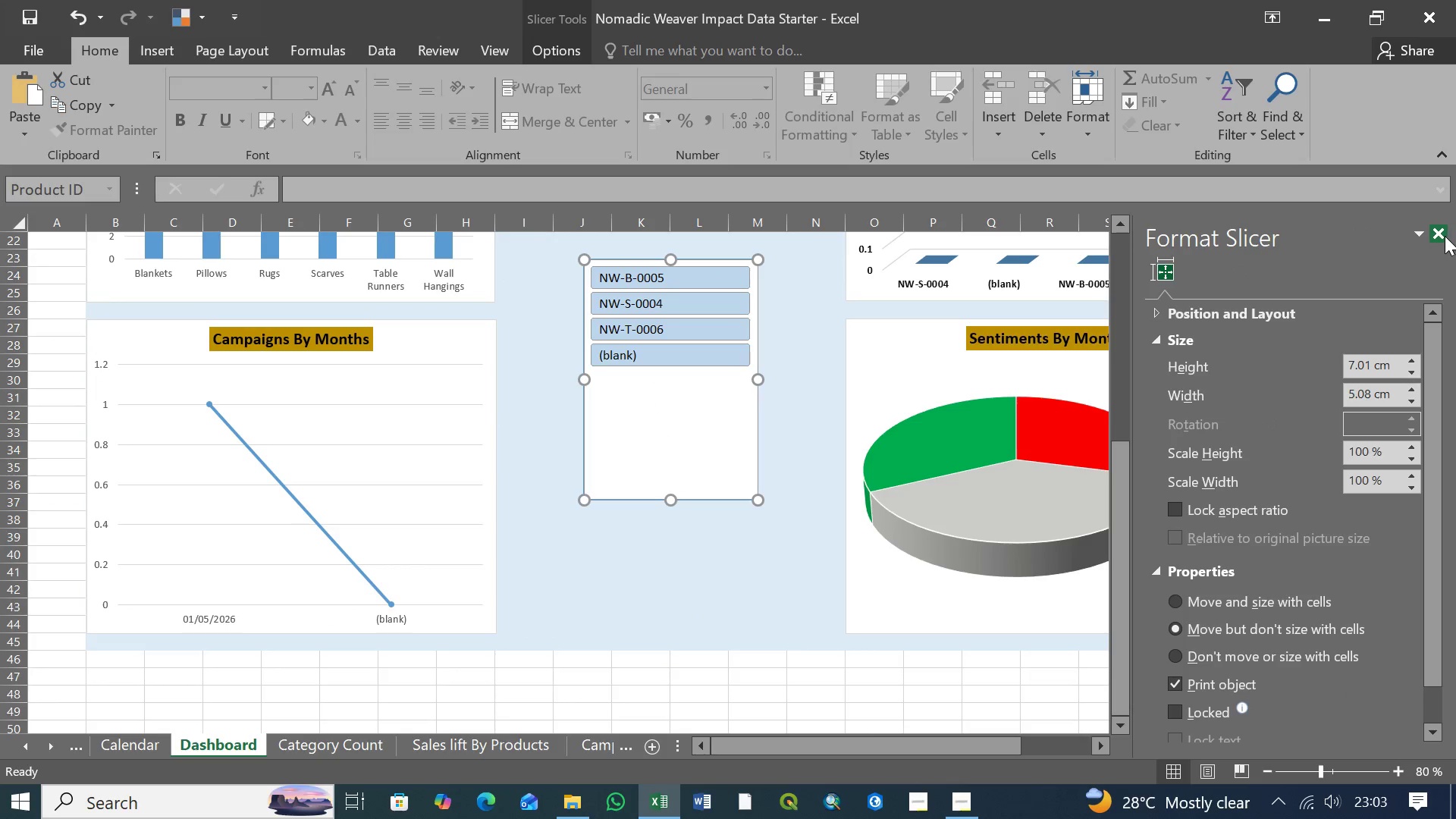 
left_click([1442, 234])
 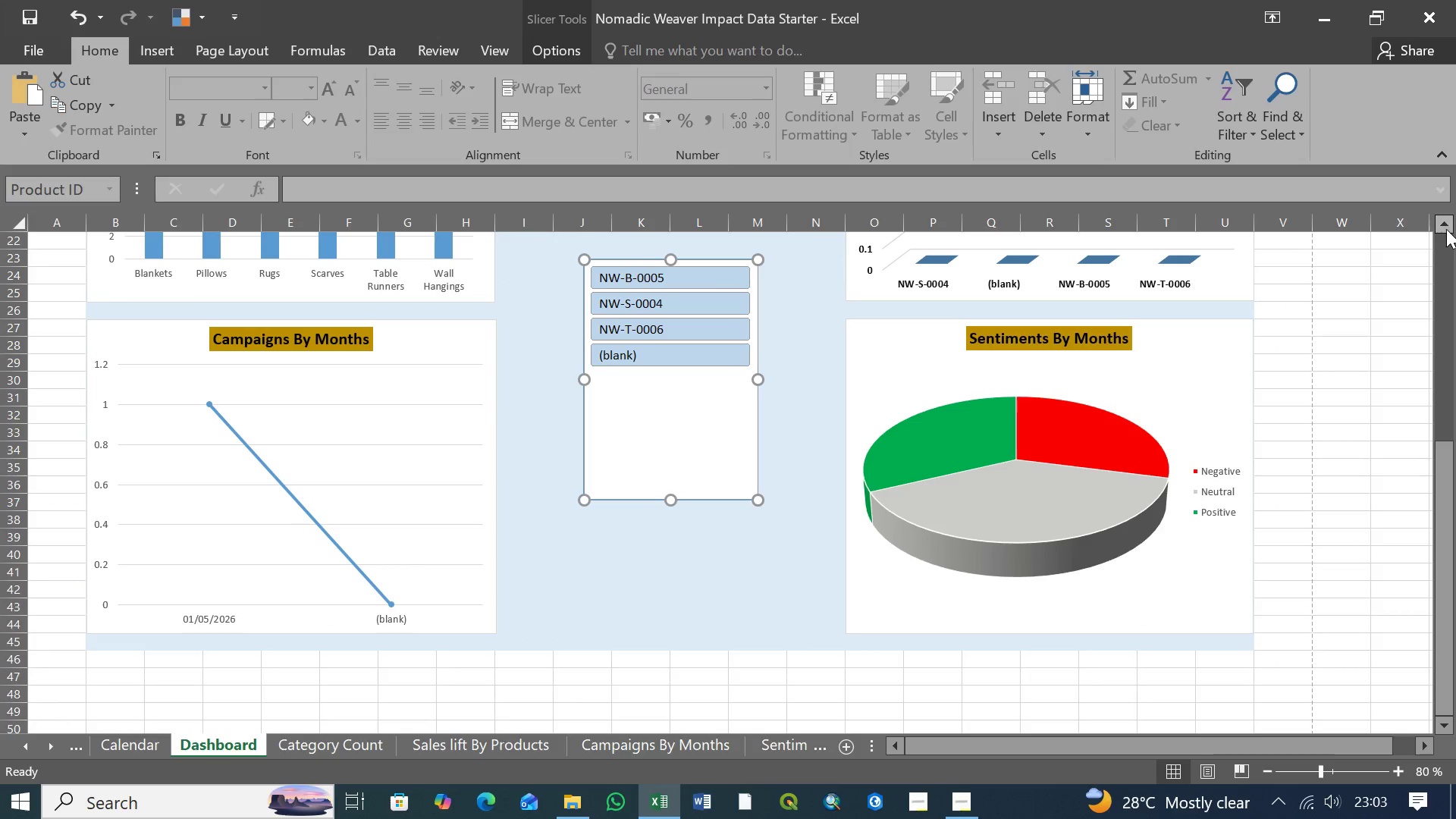 
double_click([1445, 224])
 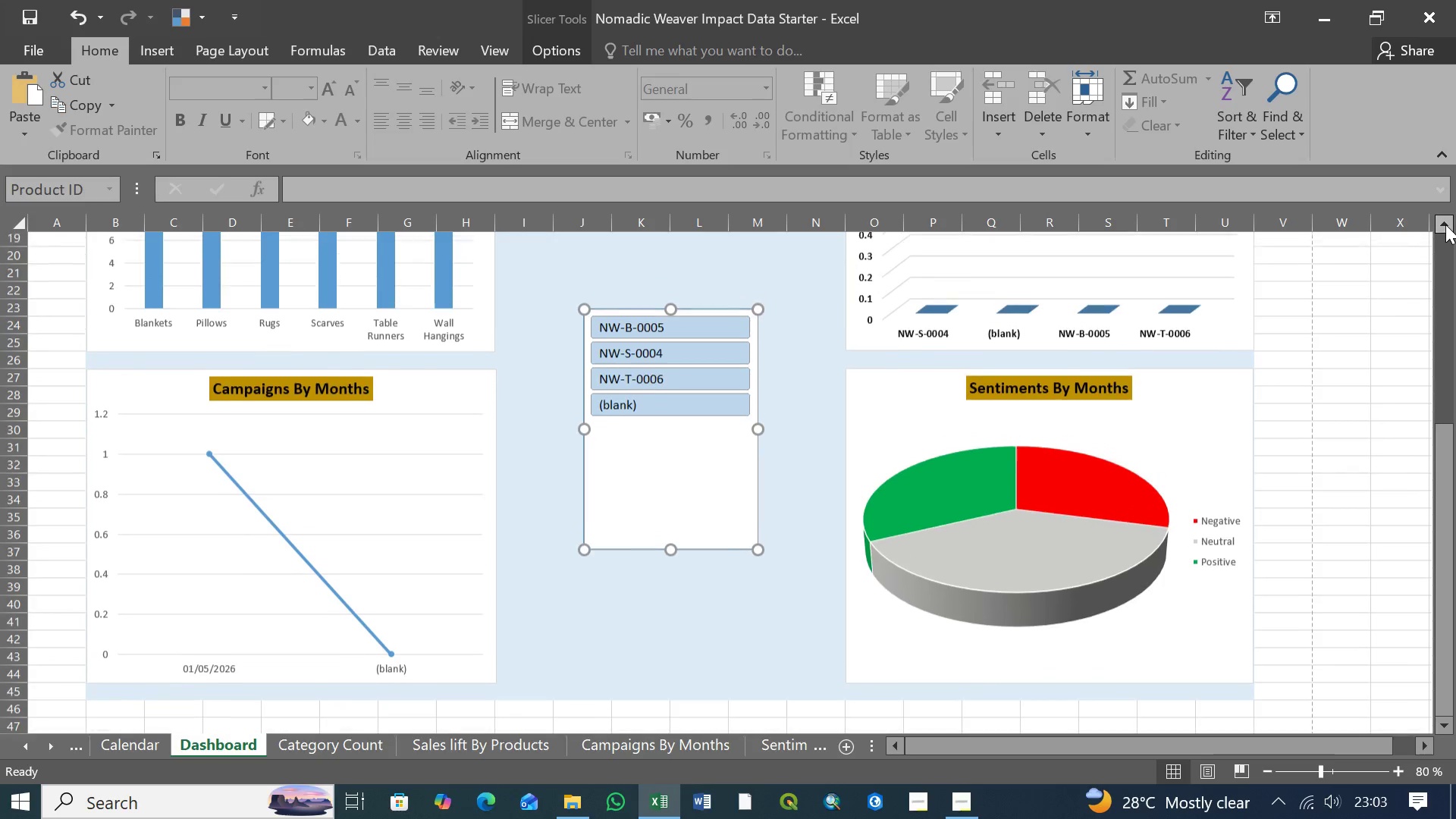 
triple_click([1445, 224])
 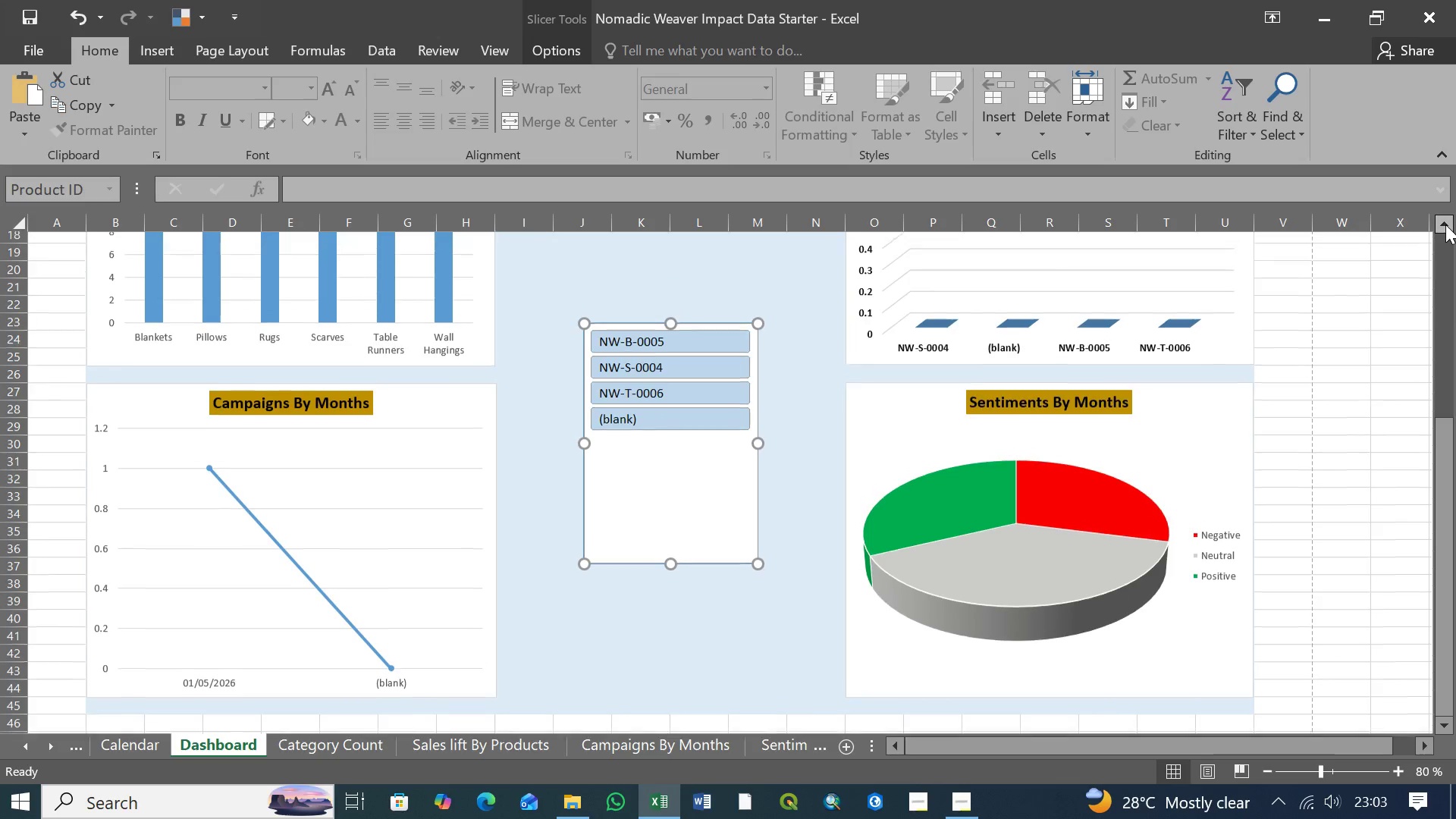 
triple_click([1445, 224])
 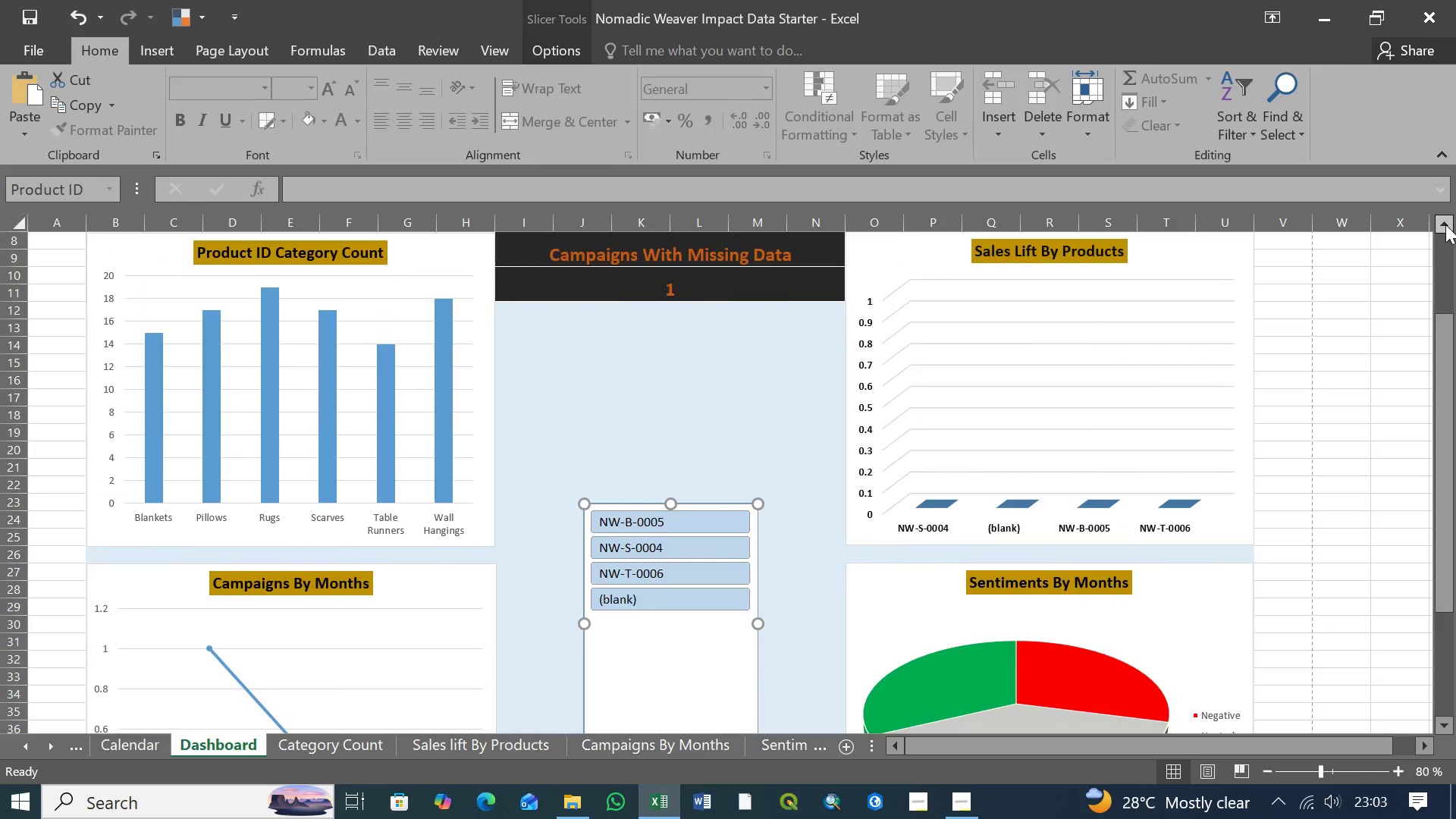 
triple_click([1445, 224])
 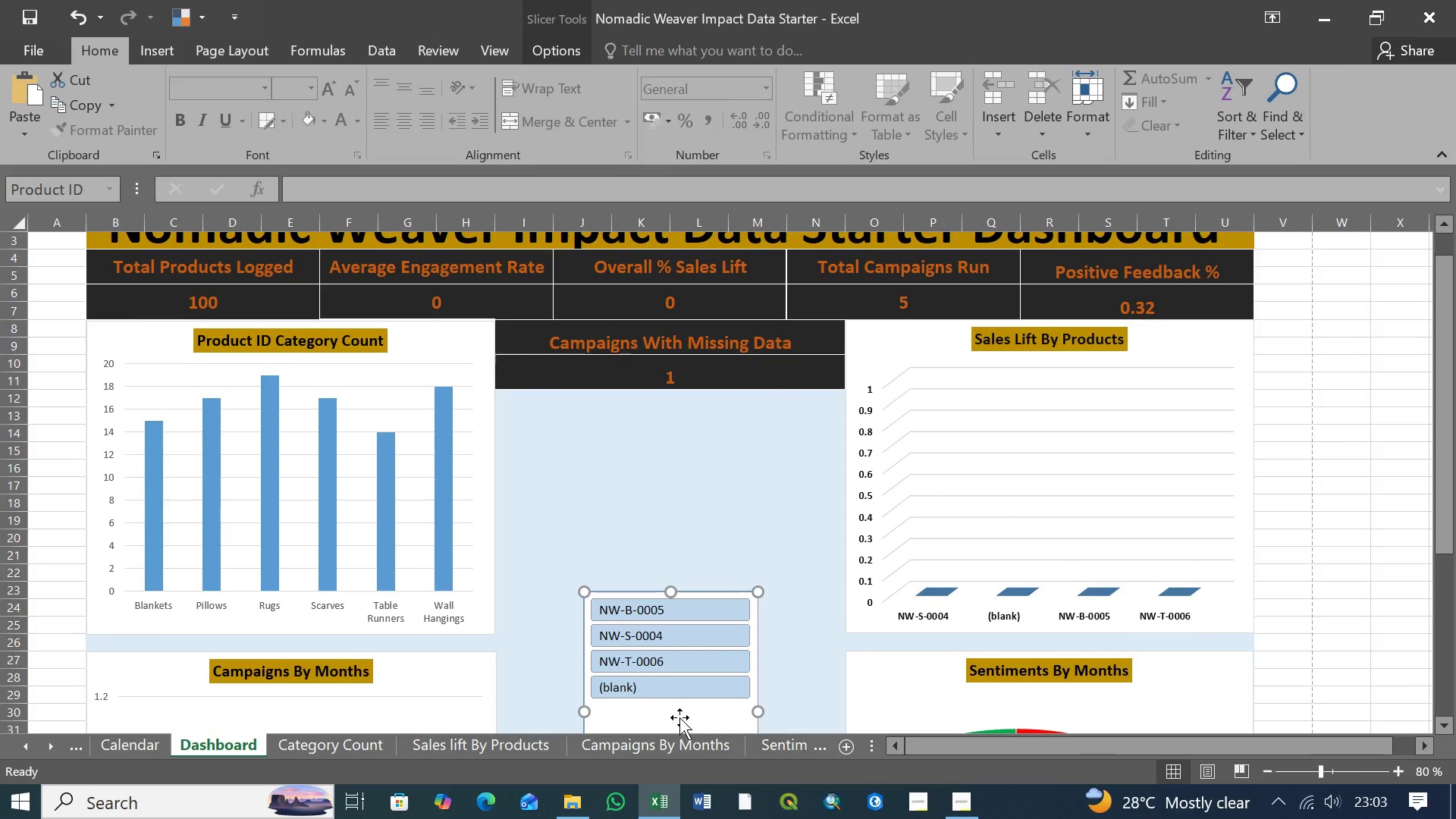 
left_click_drag(start_coordinate=[679, 717], to_coordinate=[689, 518])
 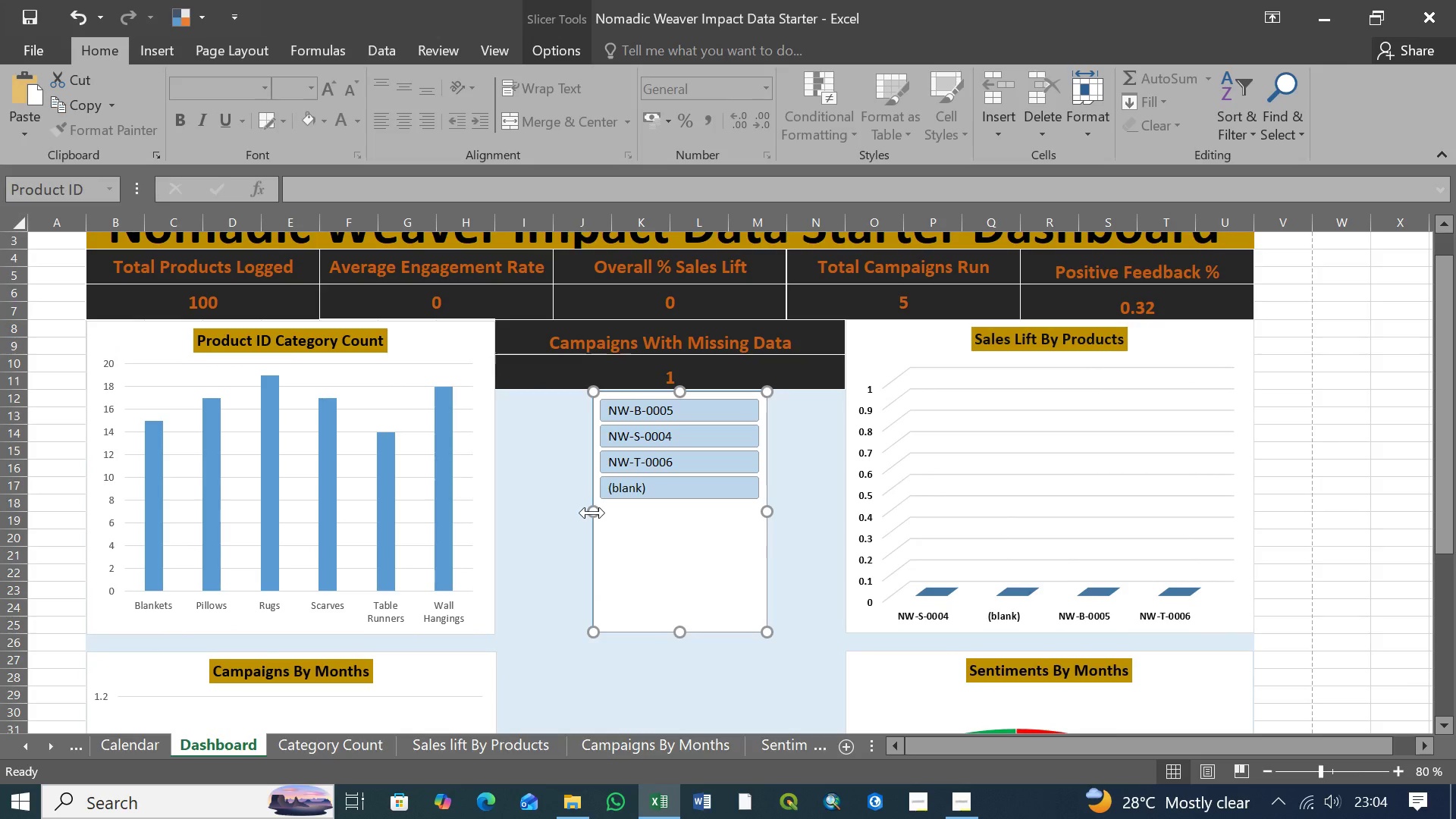 
left_click_drag(start_coordinate=[592, 513], to_coordinate=[496, 517])
 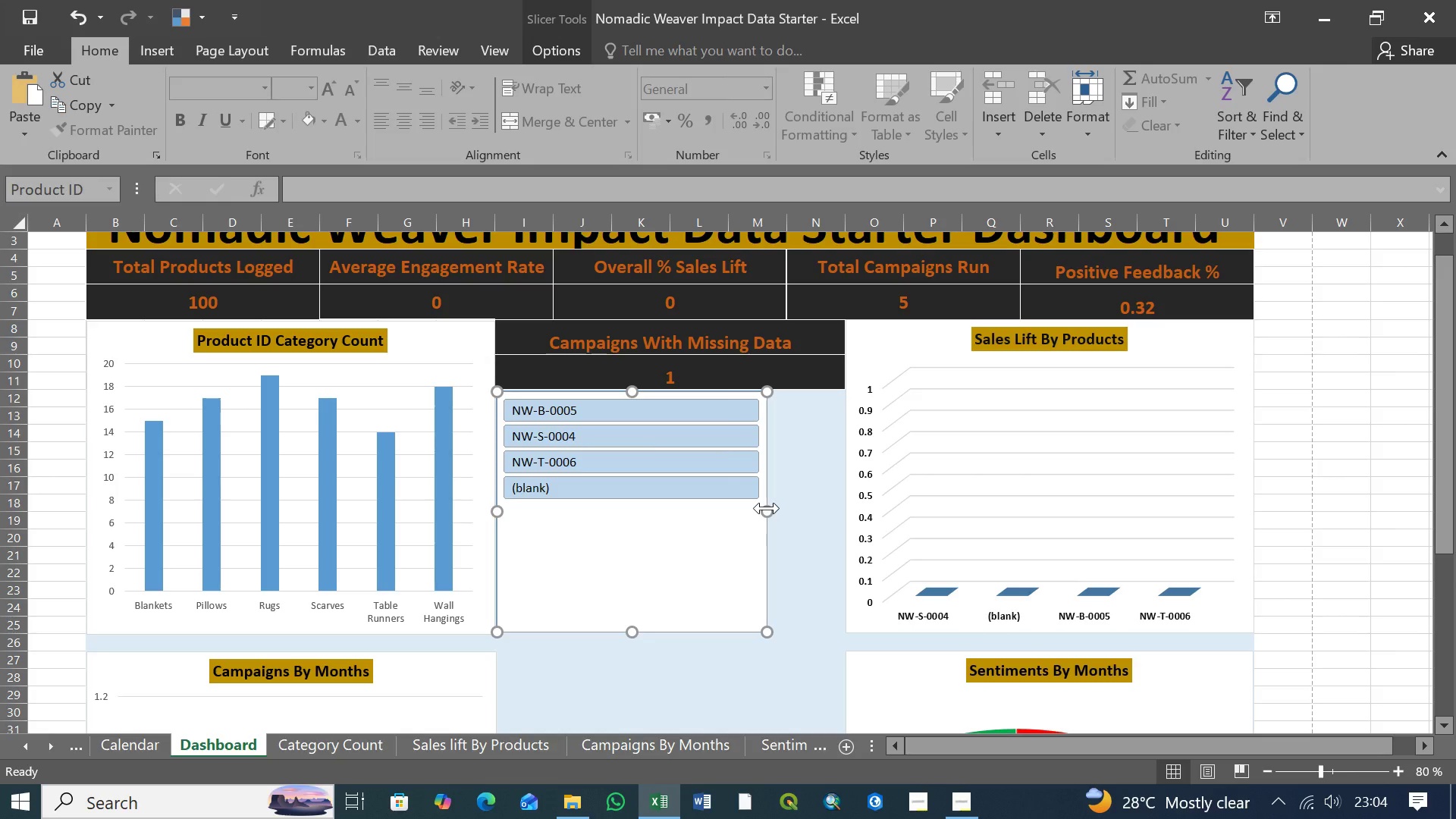 
left_click_drag(start_coordinate=[767, 508], to_coordinate=[844, 504])
 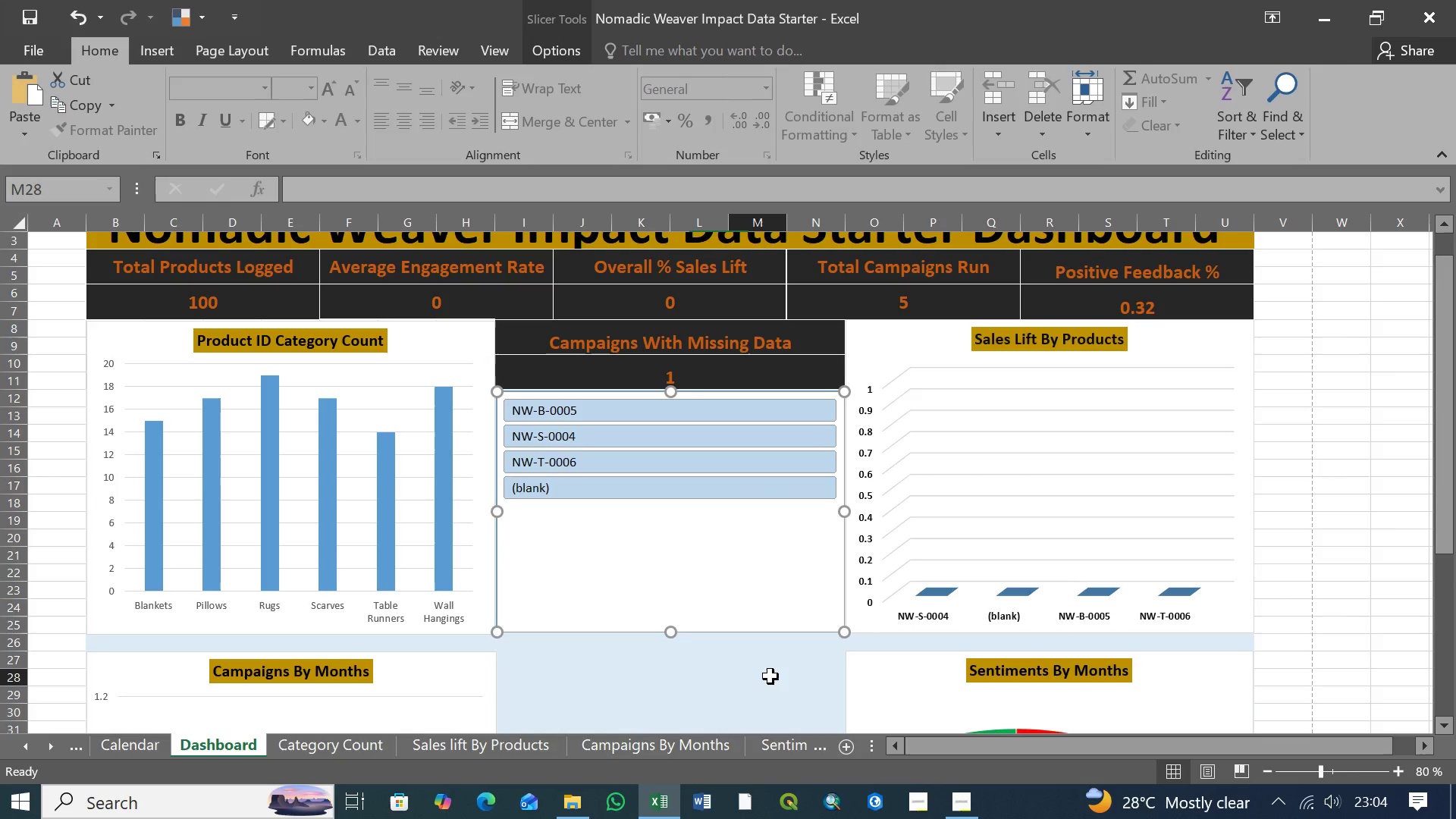 
left_click([770, 676])
 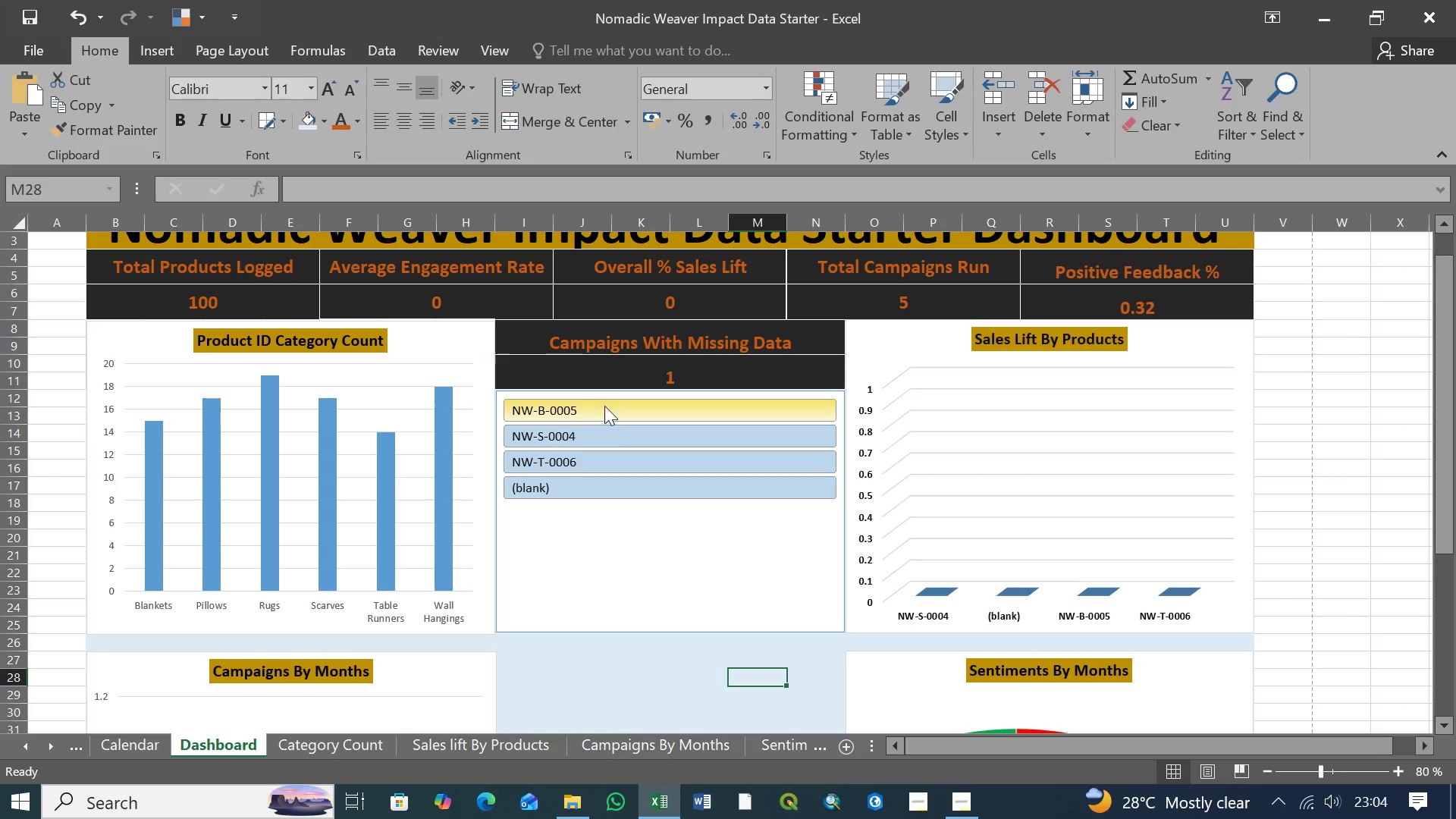 
wait(5.31)
 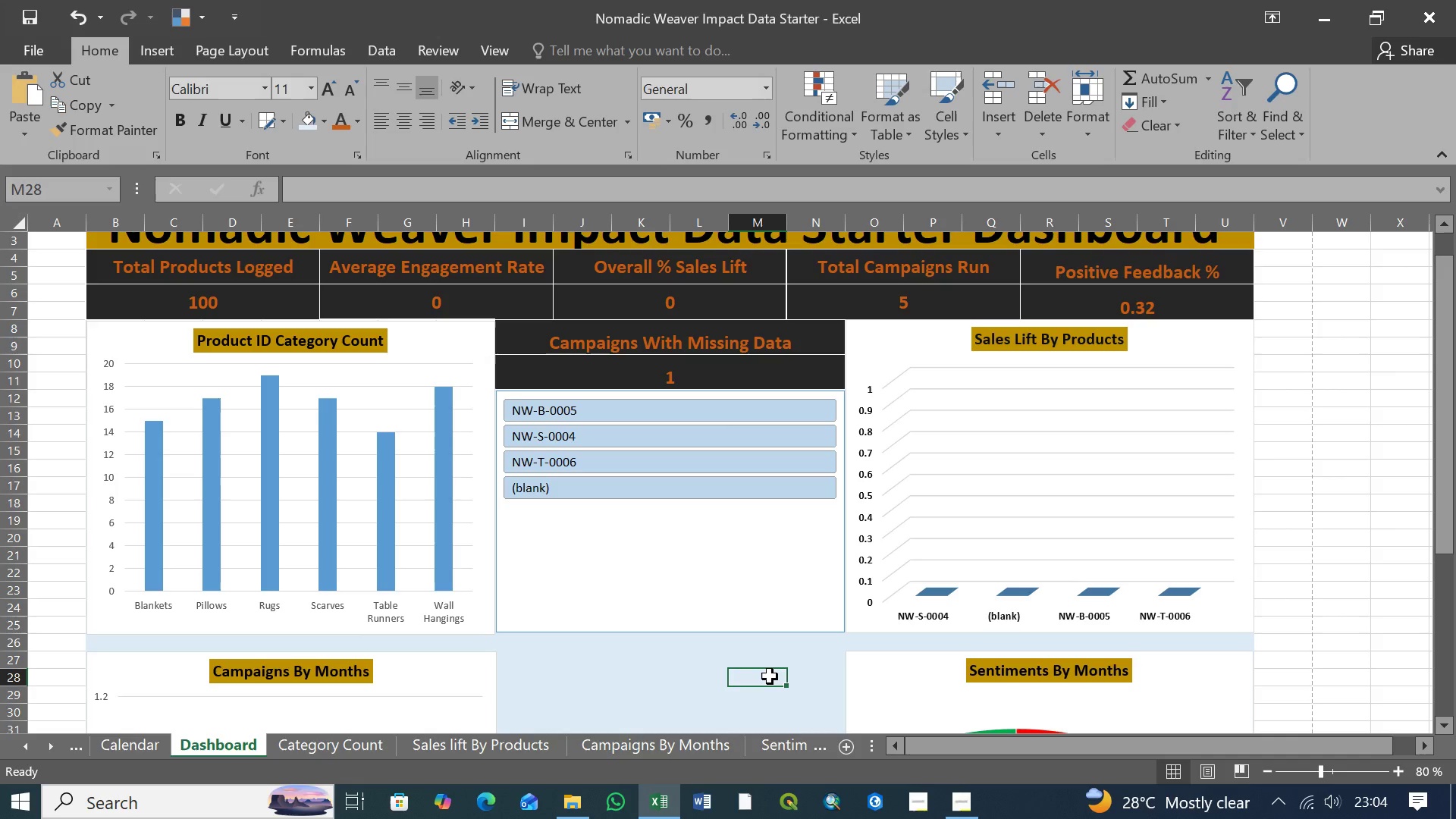 
scroll: coordinate [642, 588], scroll_direction: down, amount: 4.0
 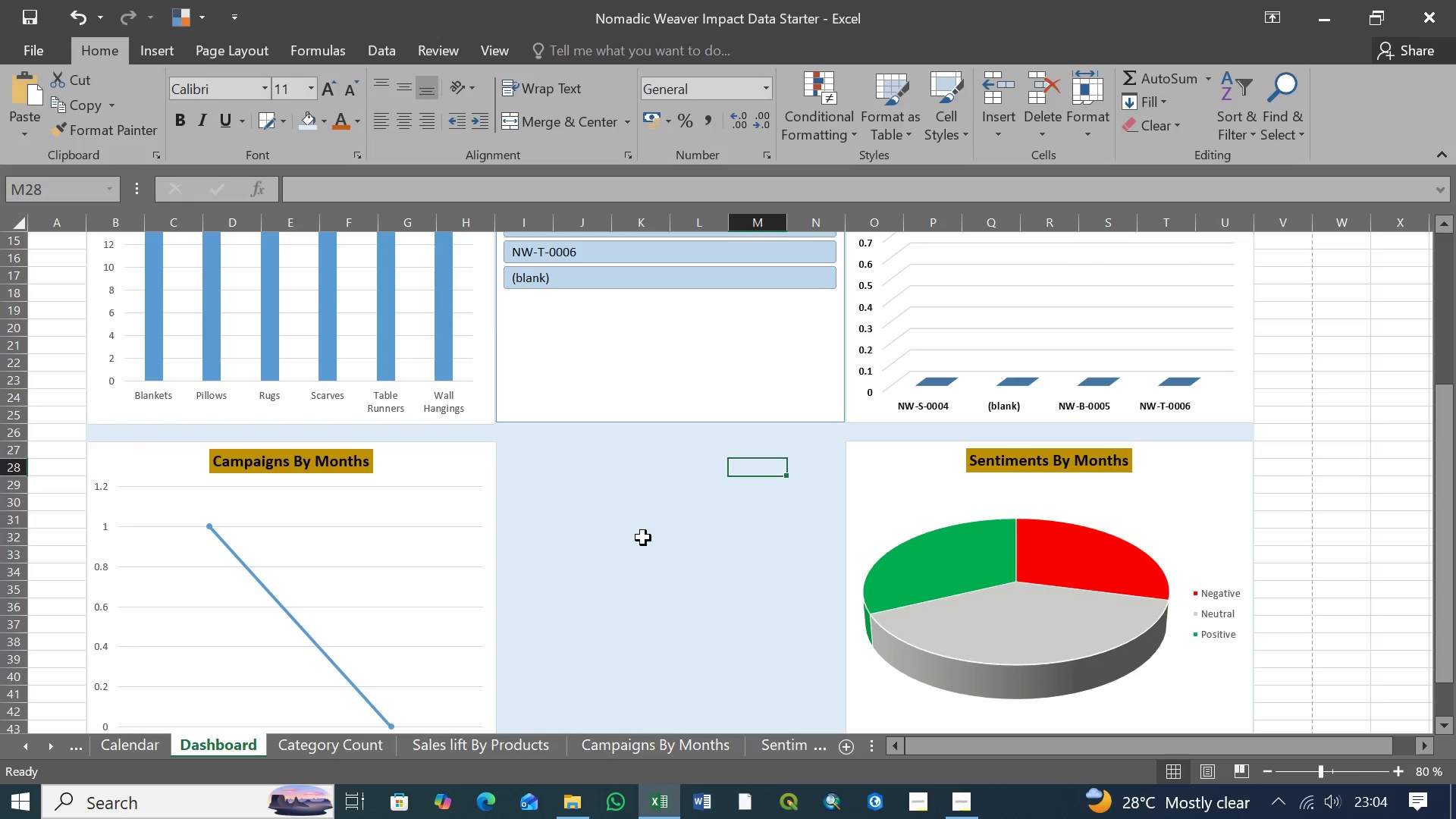 
scroll: coordinate [643, 538], scroll_direction: up, amount: 3.0
 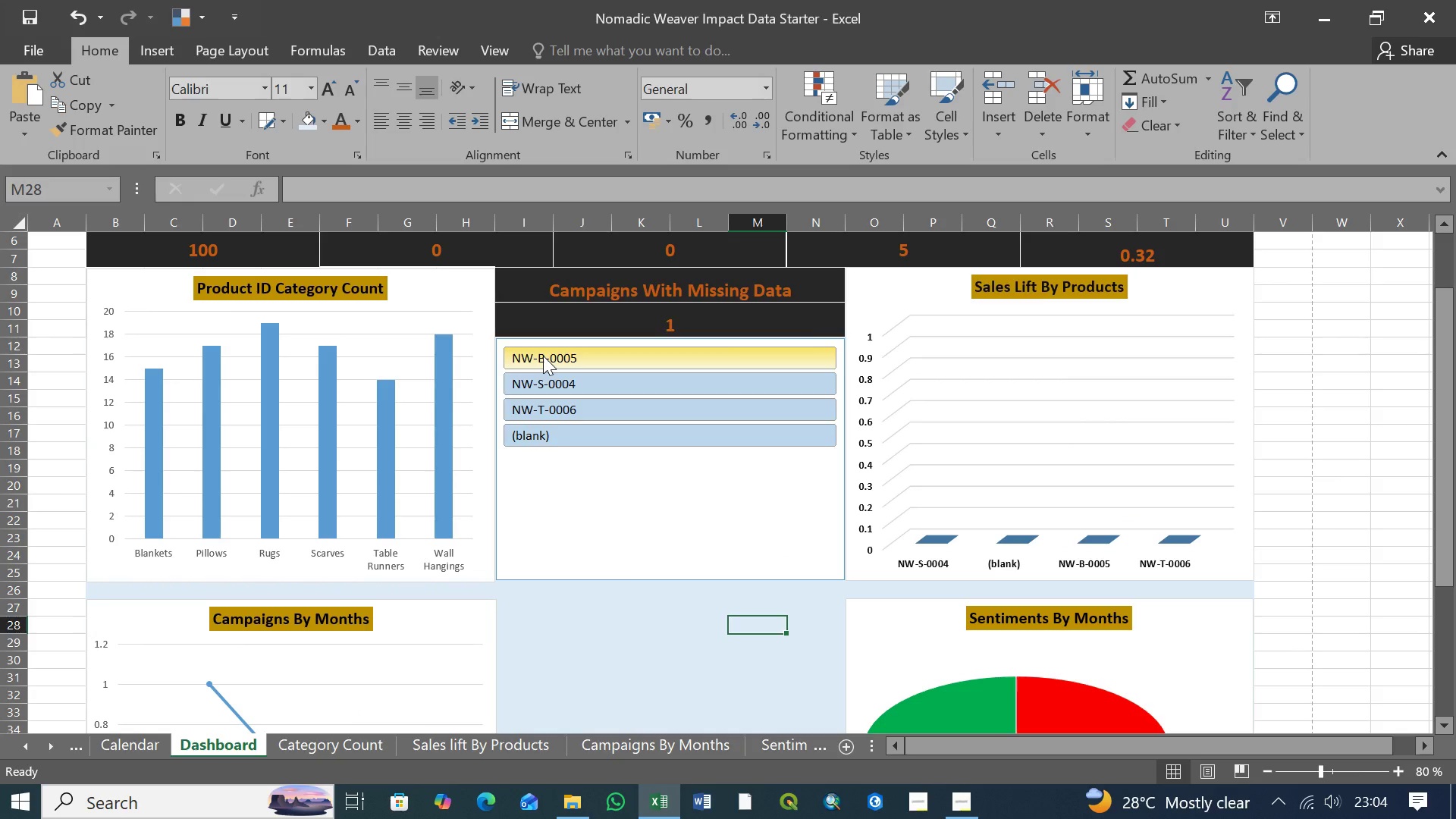 
left_click([543, 356])
 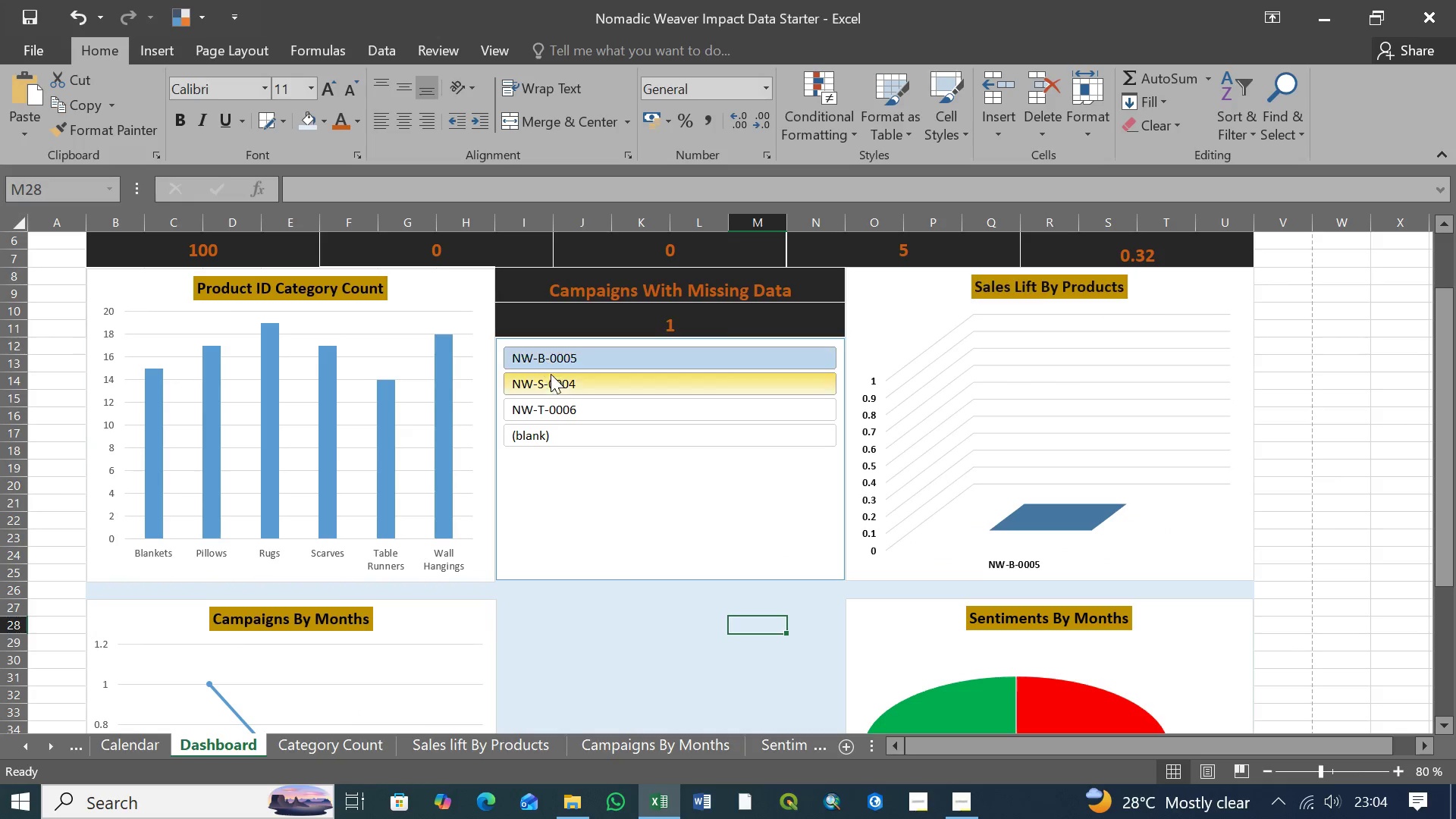 
left_click([557, 379])
 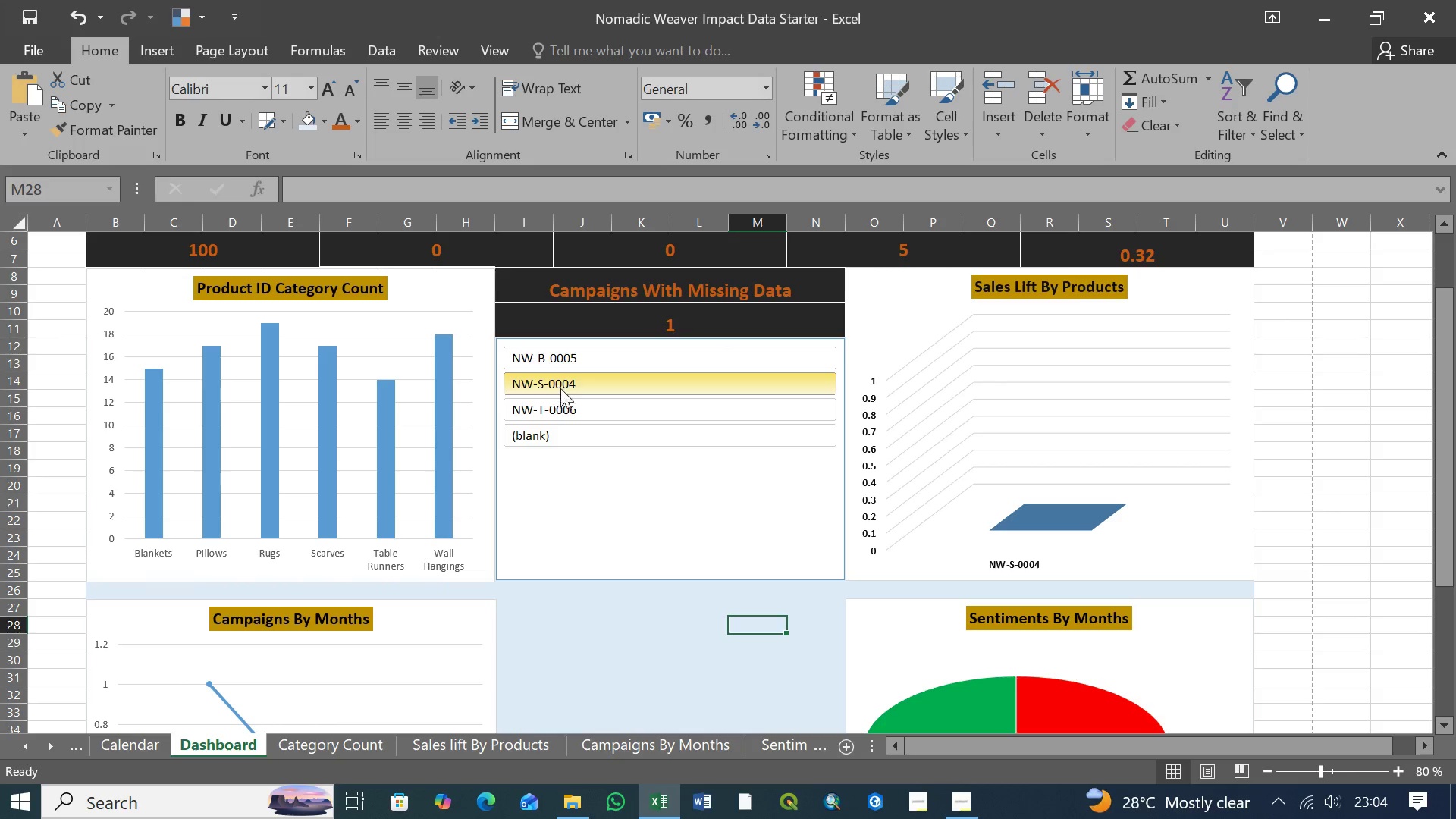 
left_click([564, 405])
 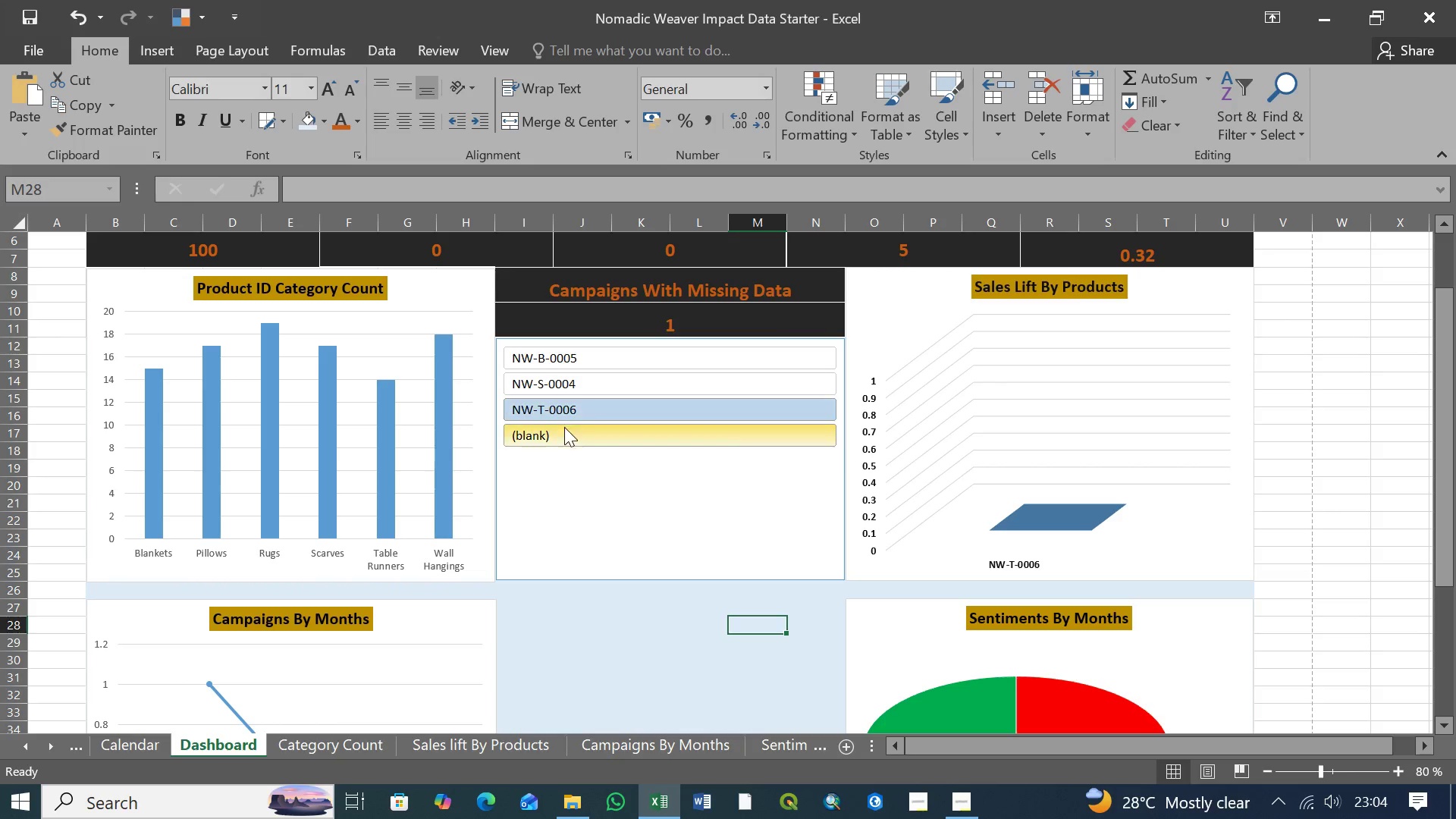 
left_click([564, 435])
 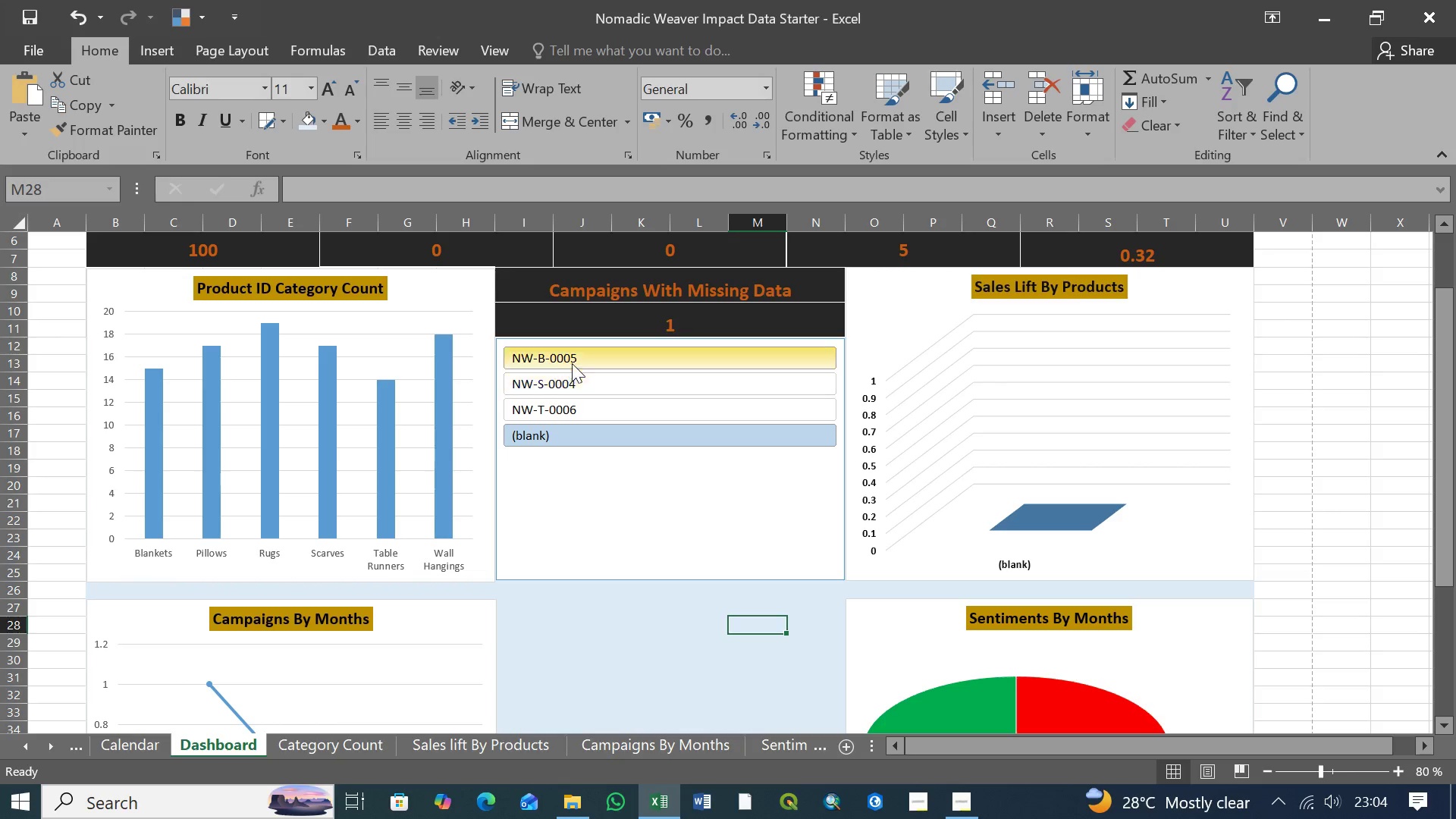 
left_click([573, 353])
 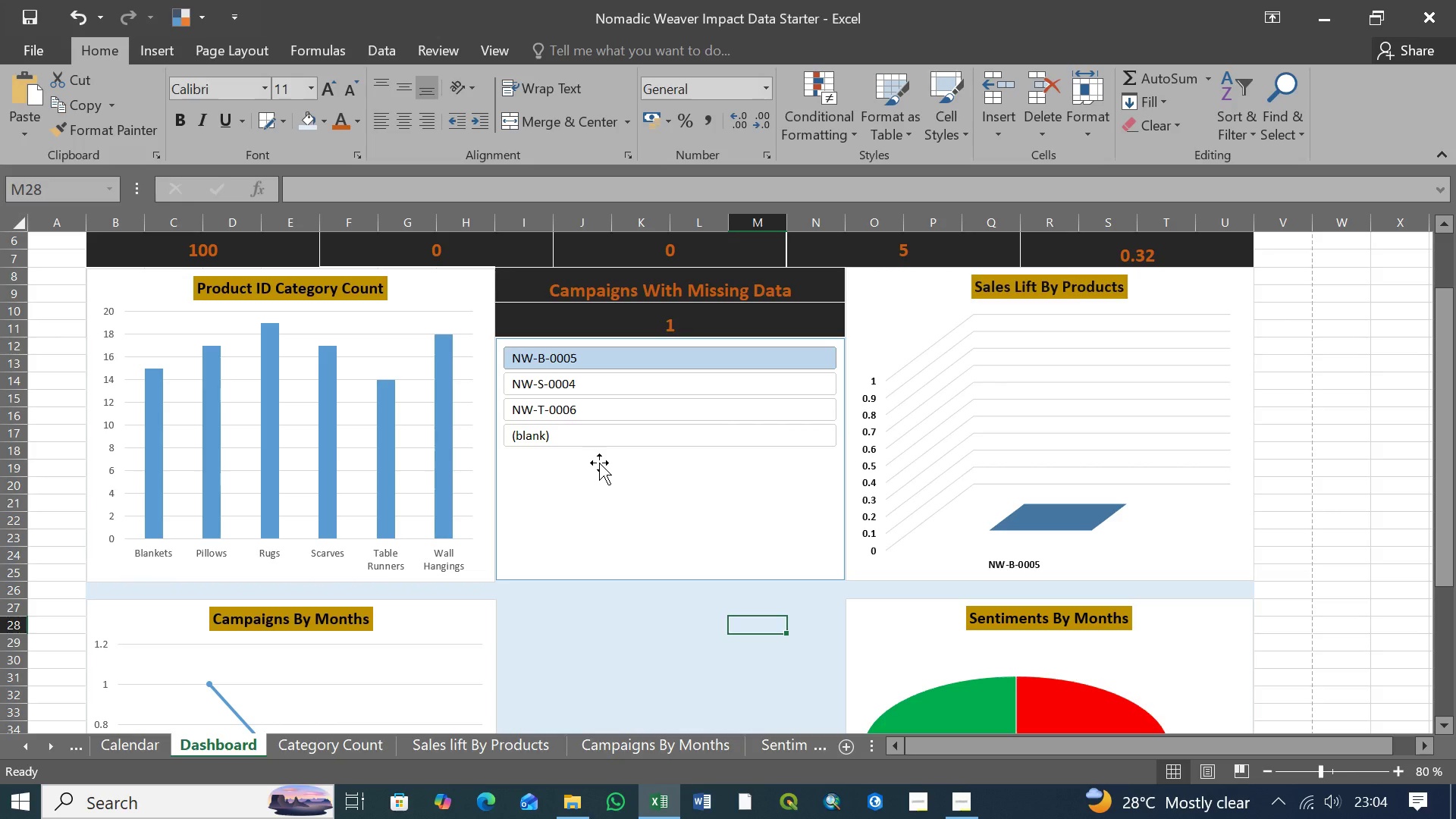 
key(Control+Z)
 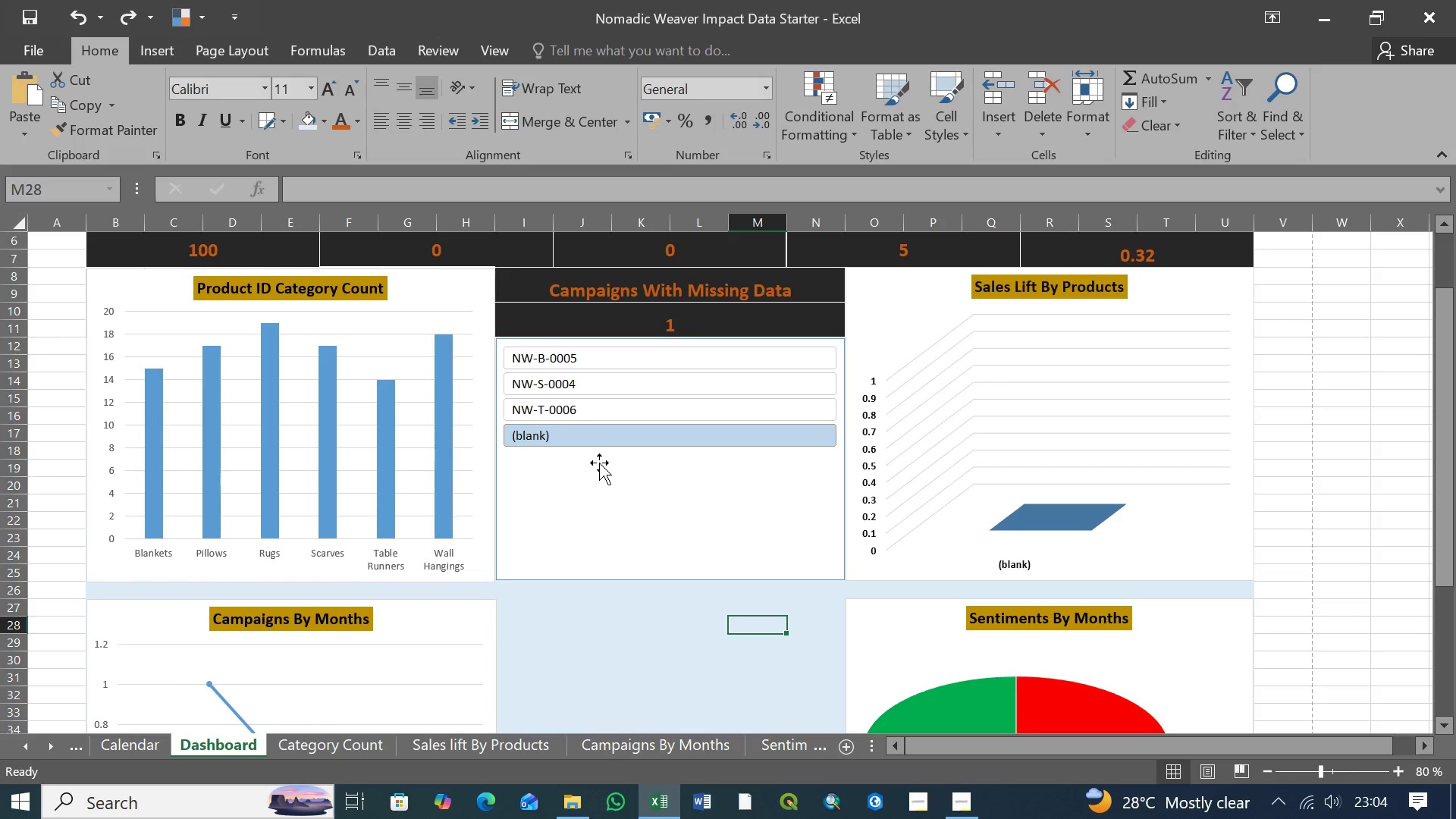 
key(Control+Z)
 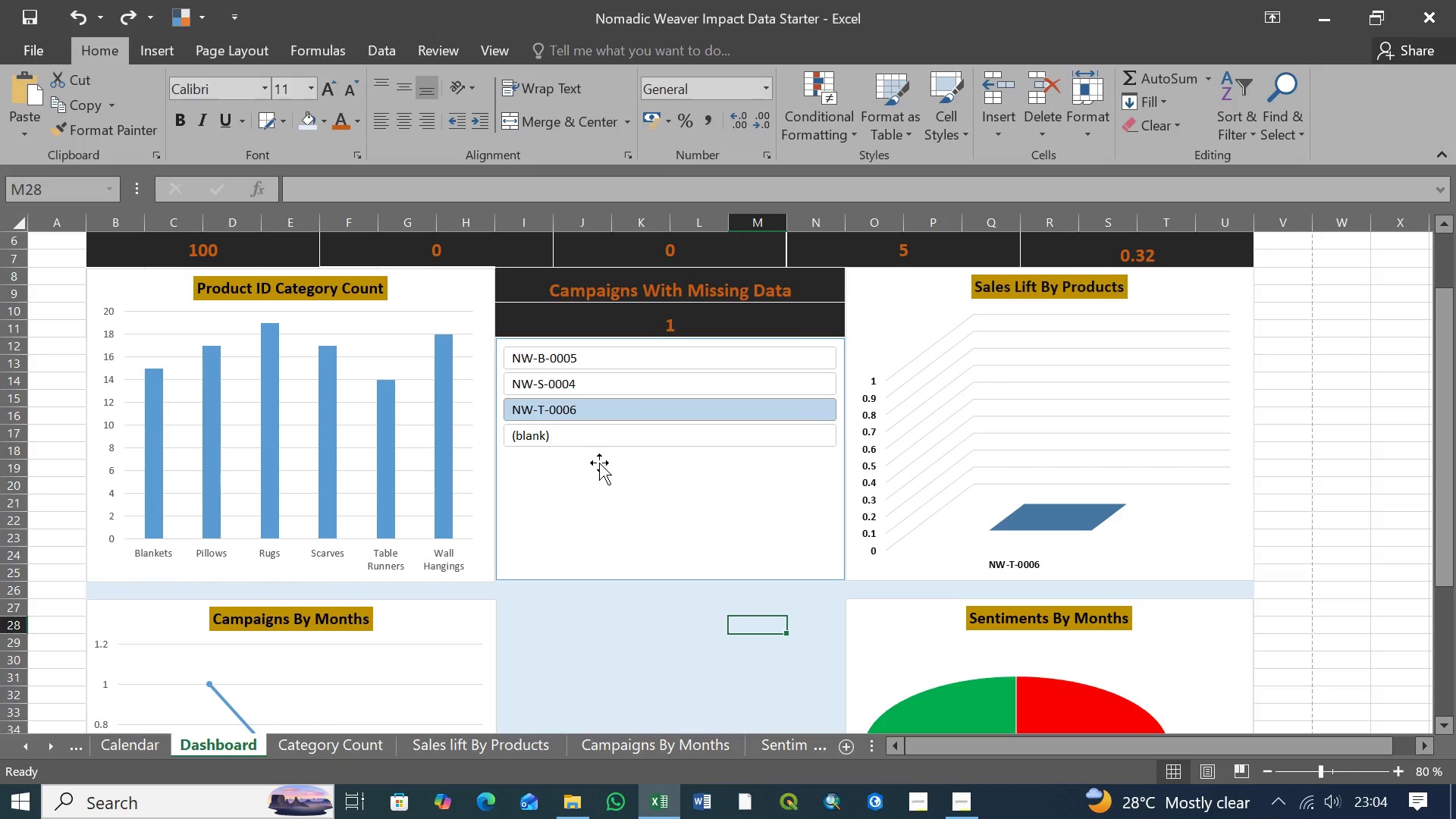 
key(Control+Z)
 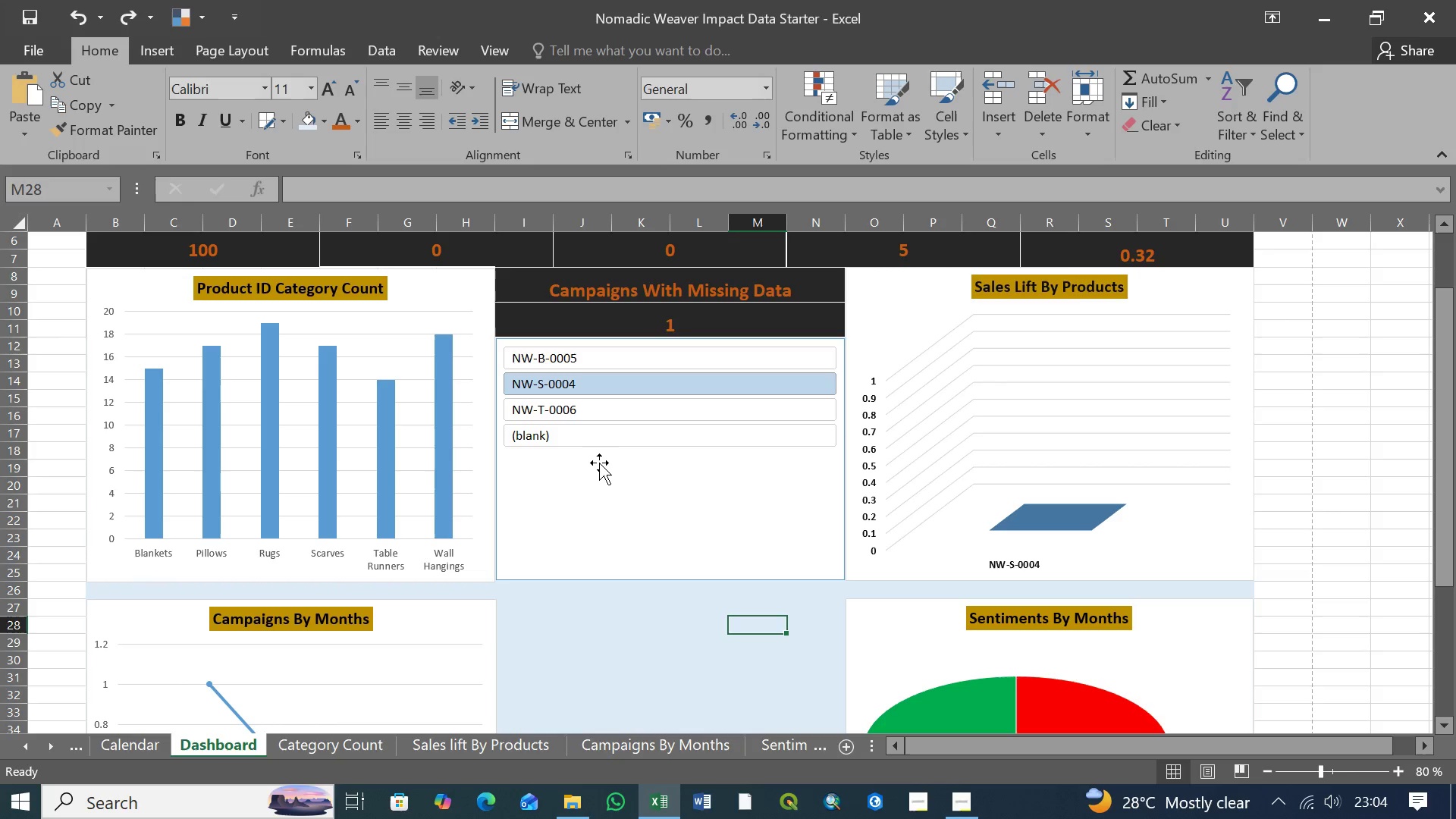 
key(Control+Z)
 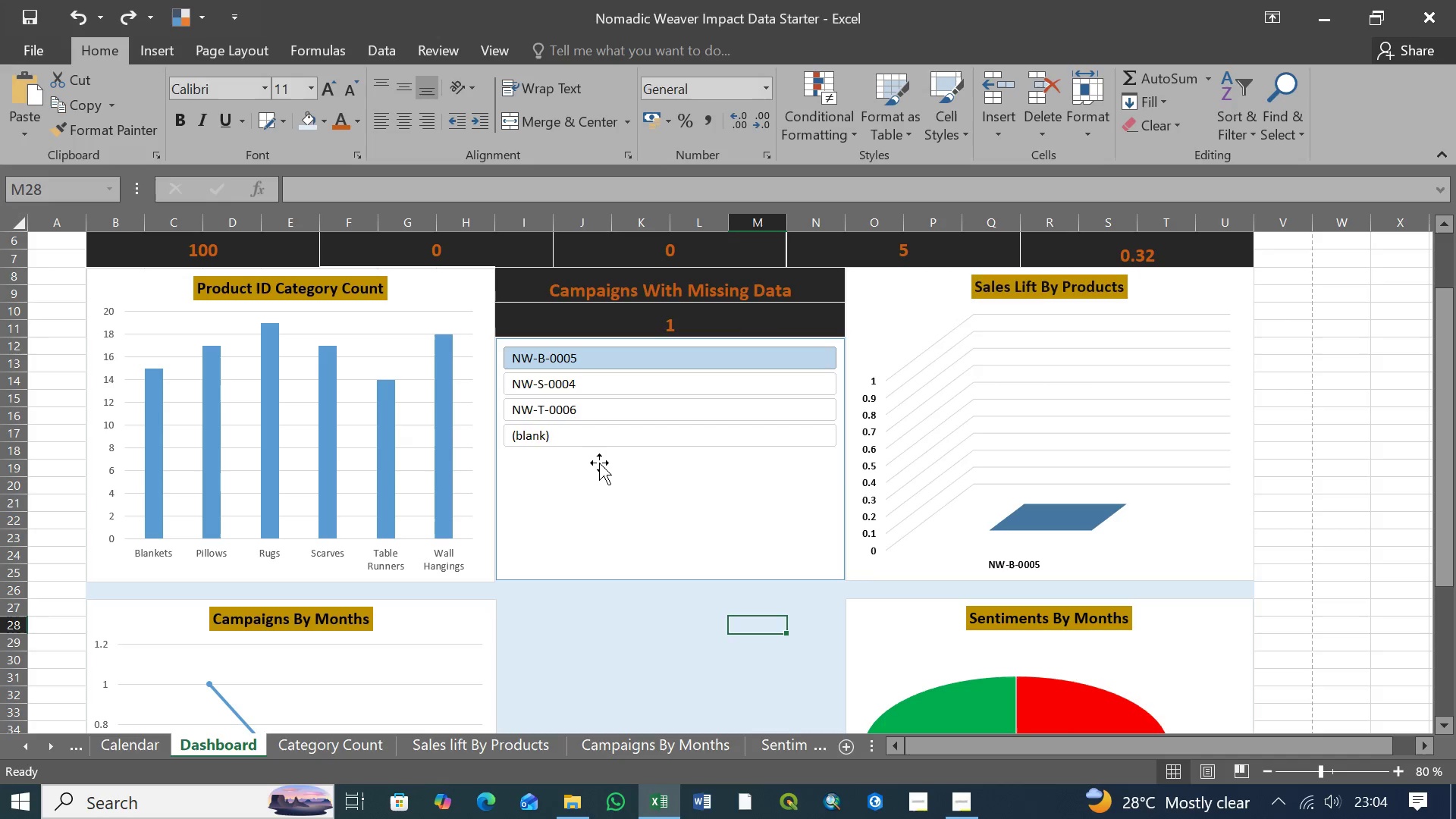 
key(Control+Z)
 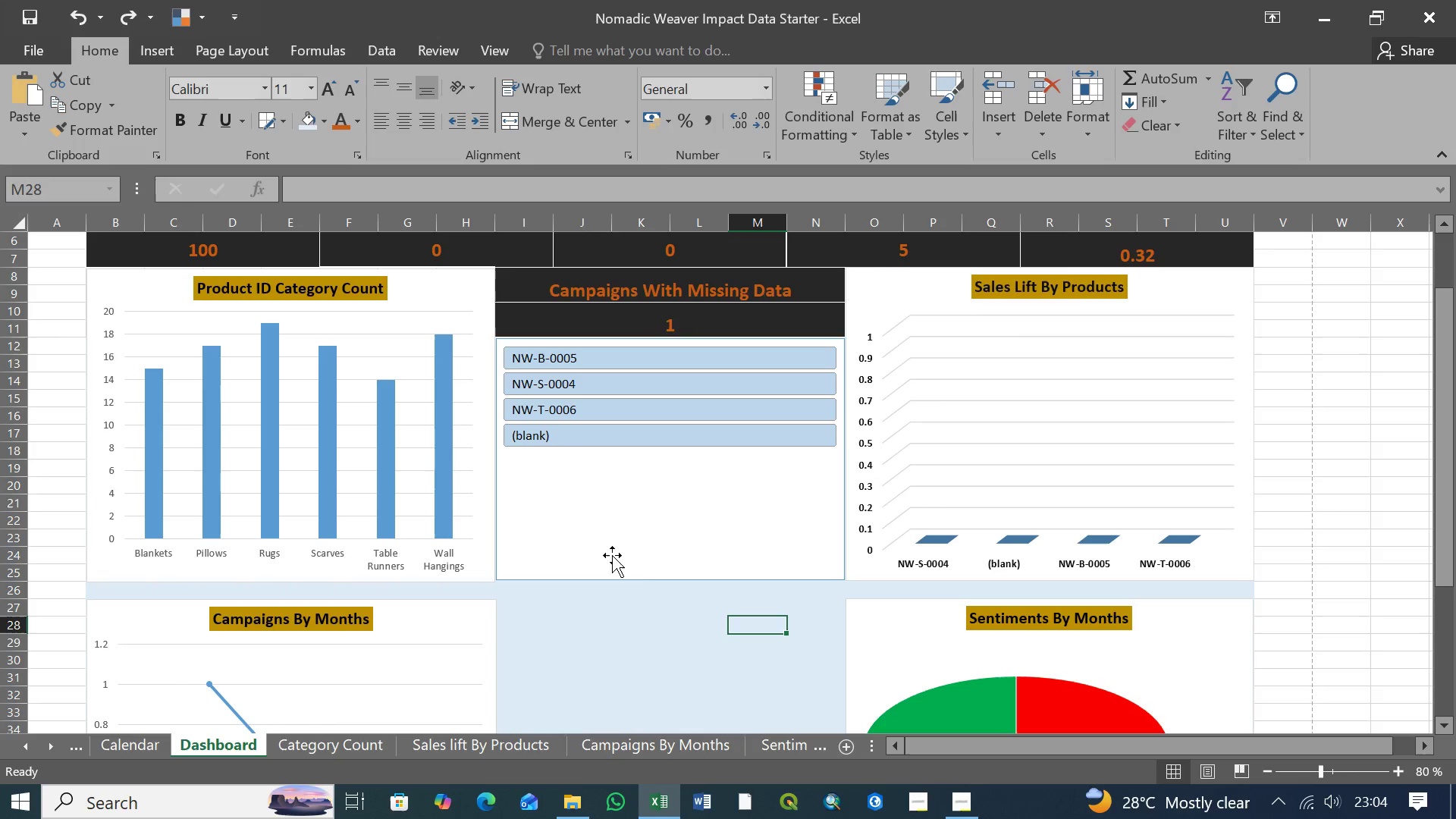 
scroll: coordinate [642, 558], scroll_direction: down, amount: 5.0
 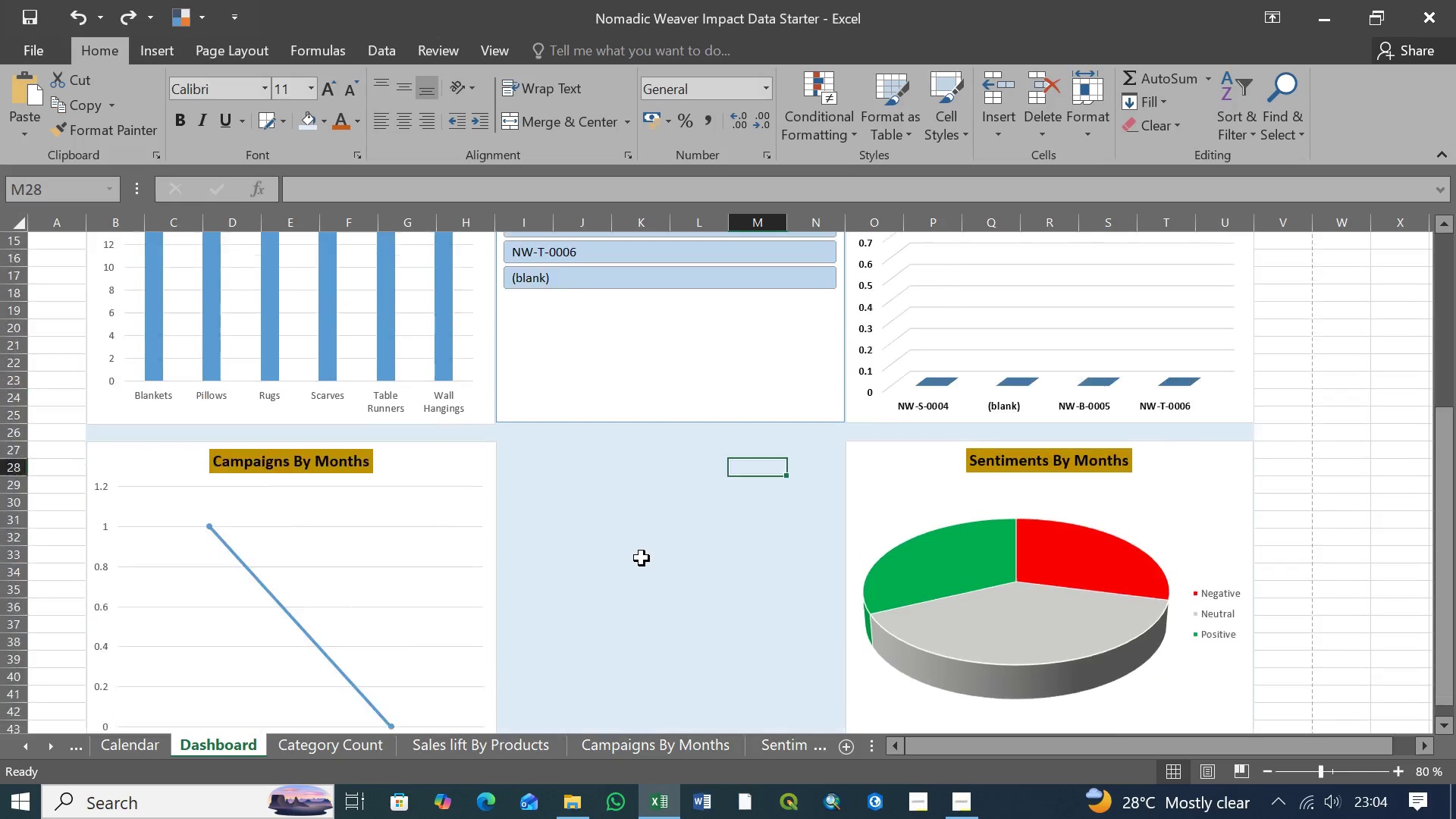 
scroll: coordinate [642, 558], scroll_direction: up, amount: 6.0
 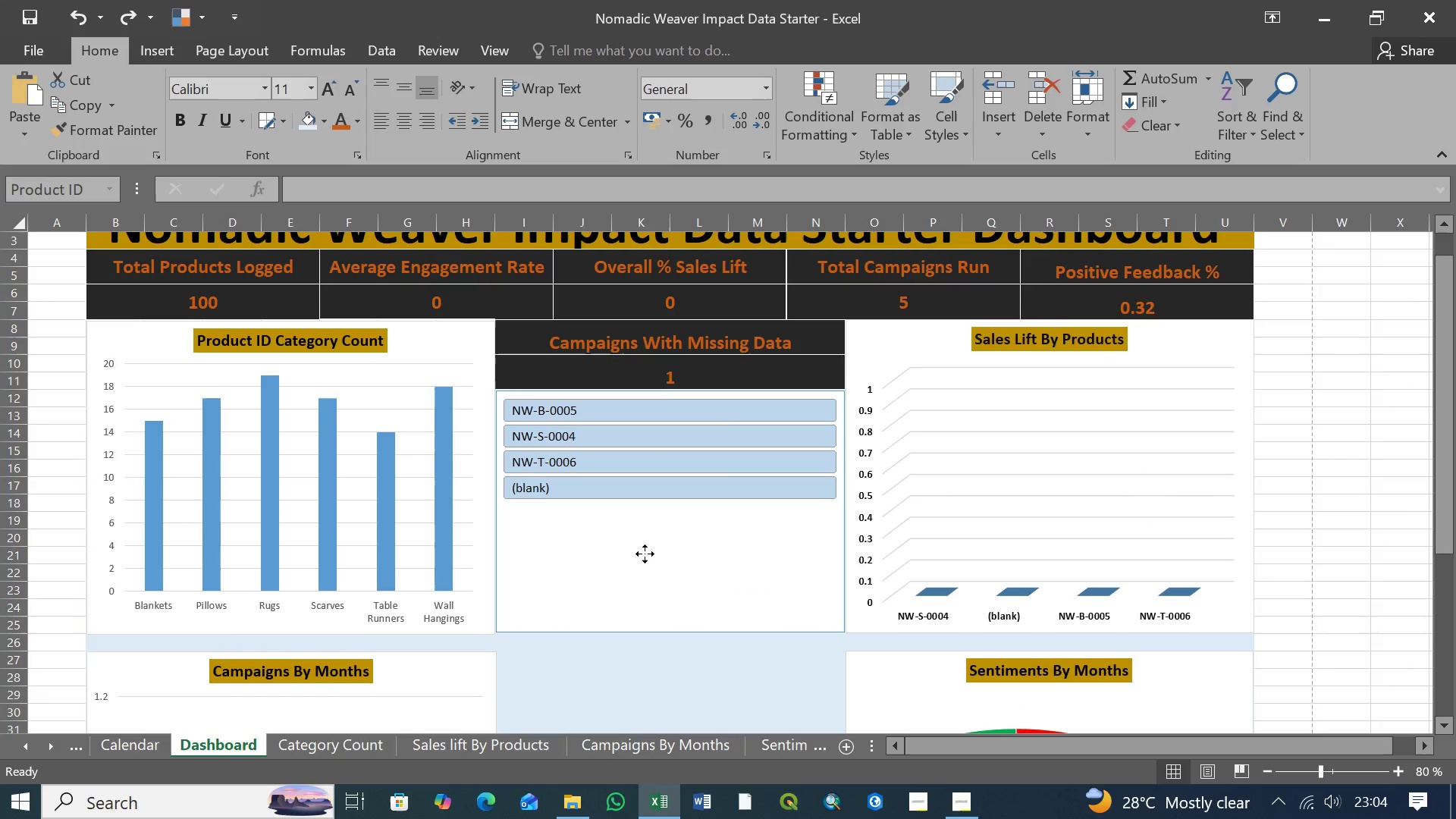 
right_click([645, 554])
 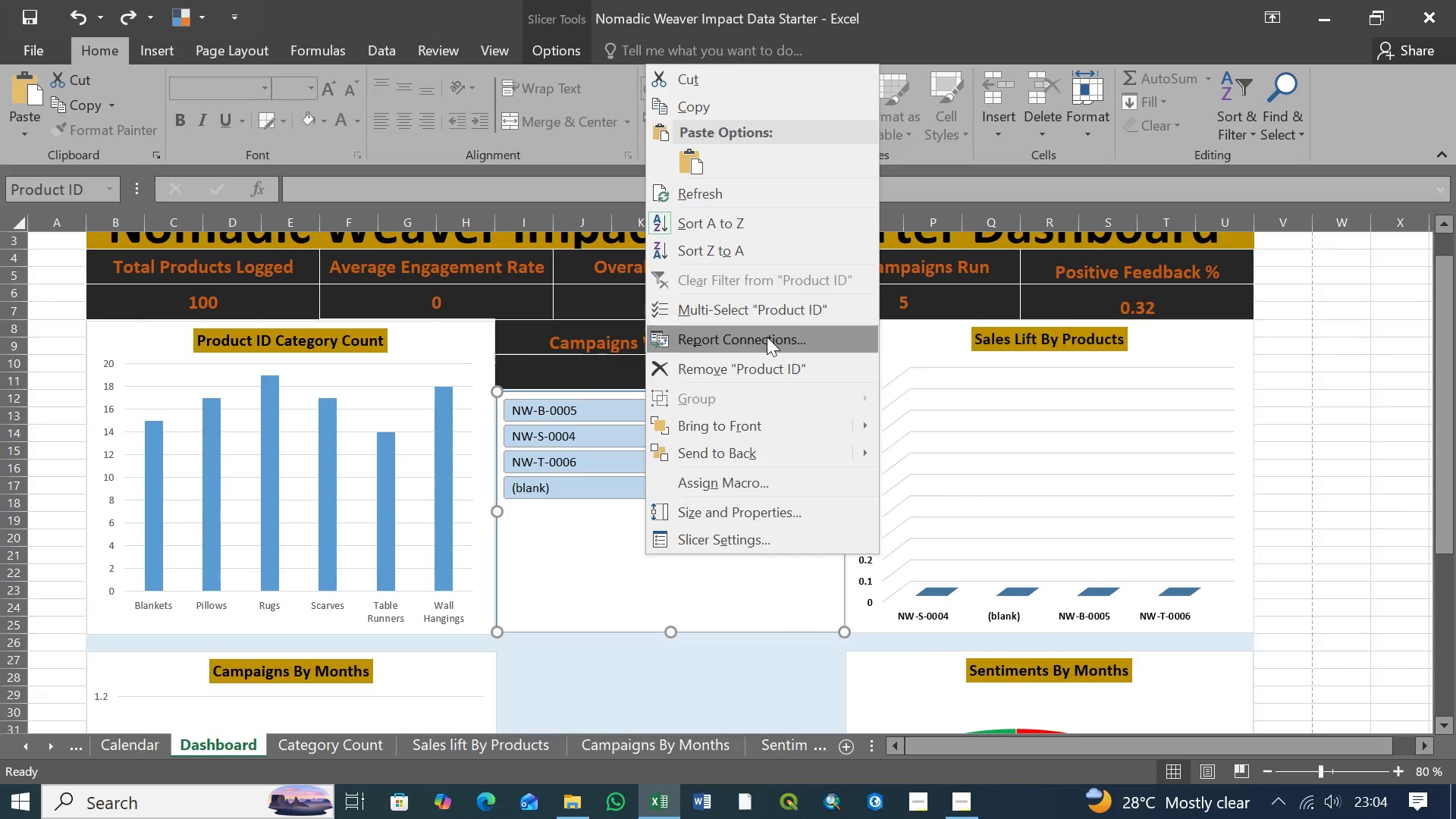 
left_click([761, 344])
 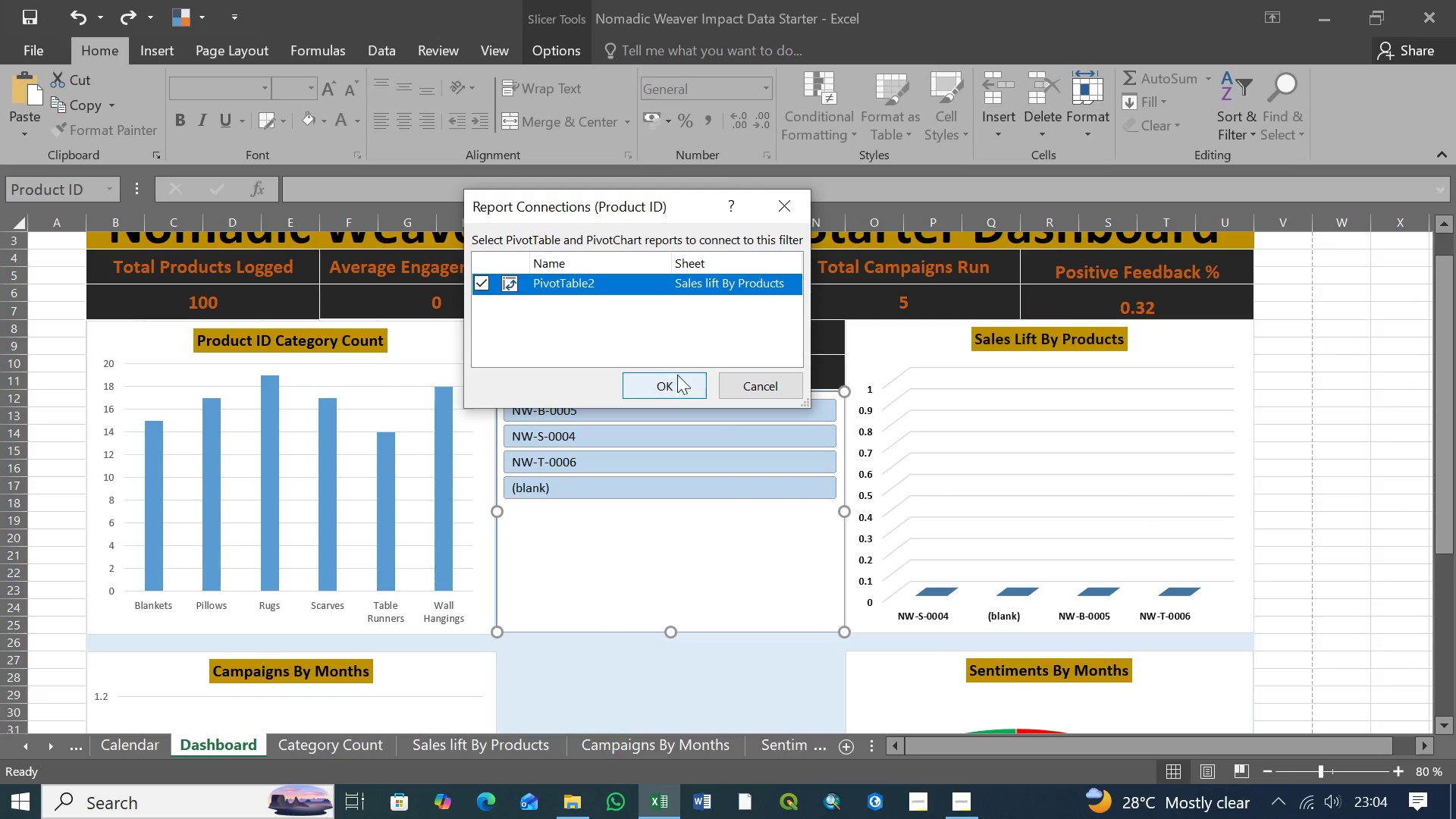 
left_click([666, 386])
 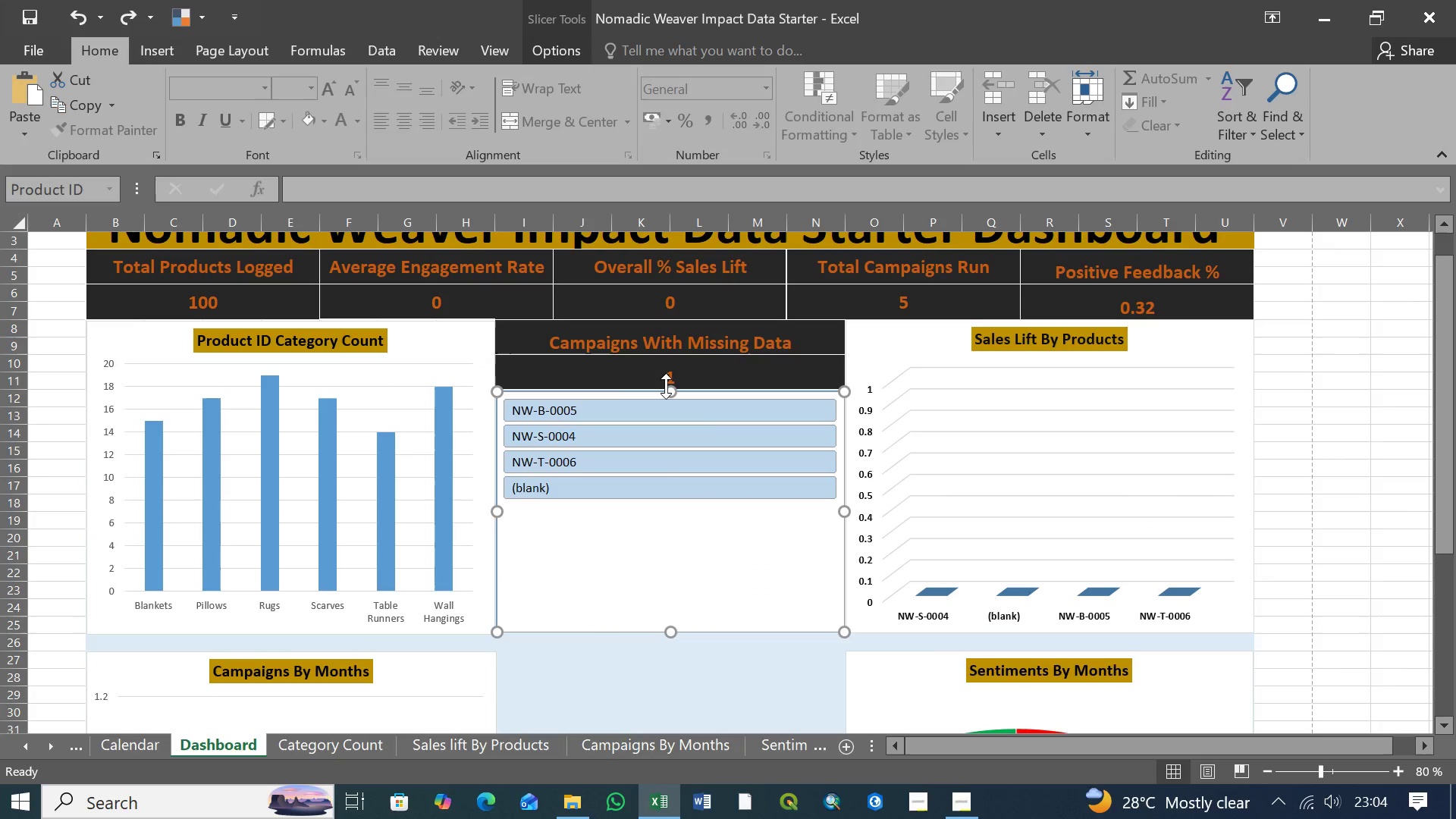 
wait(10.95)
 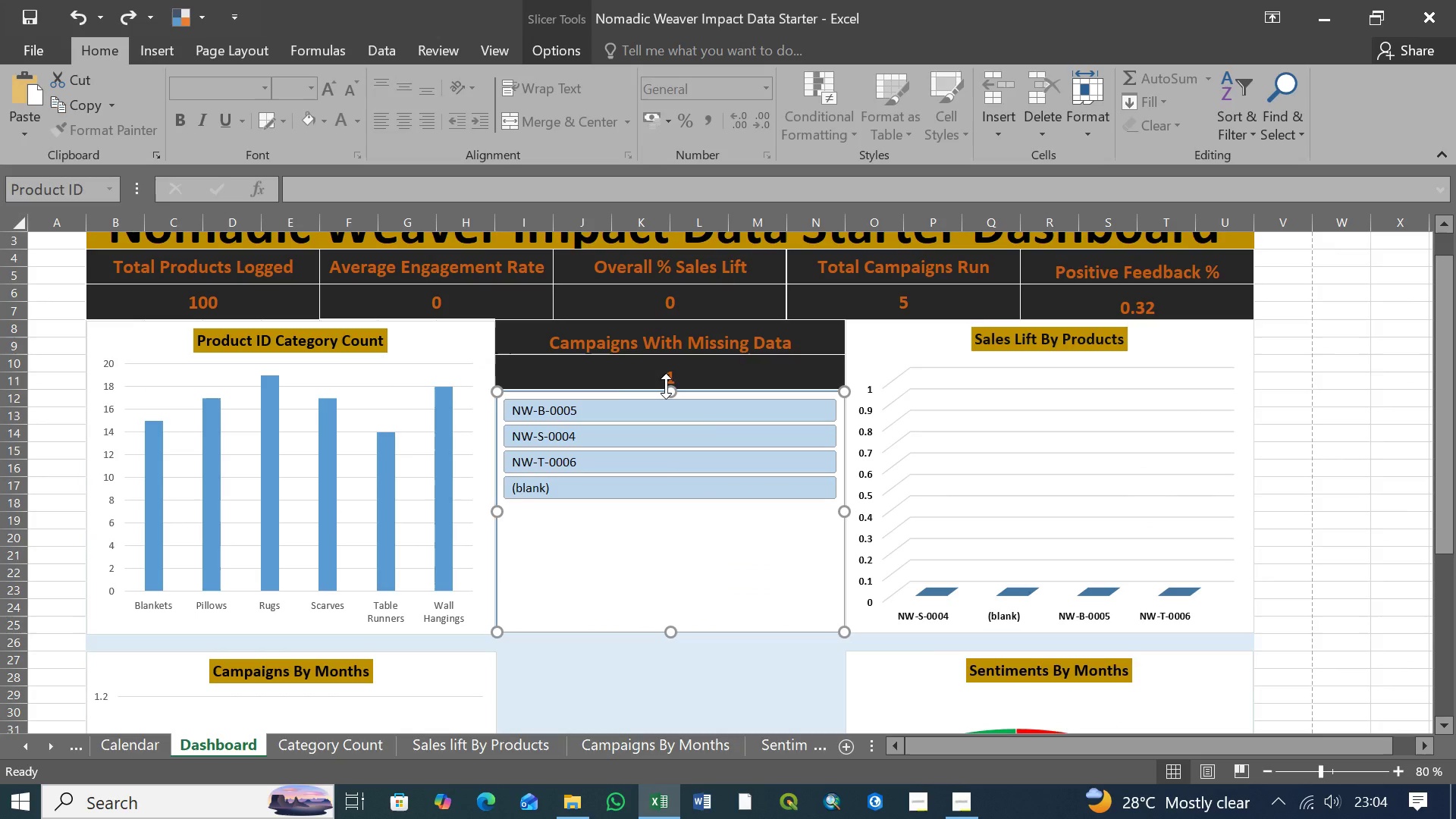 
left_click_drag(start_coordinate=[670, 633], to_coordinate=[671, 505])
 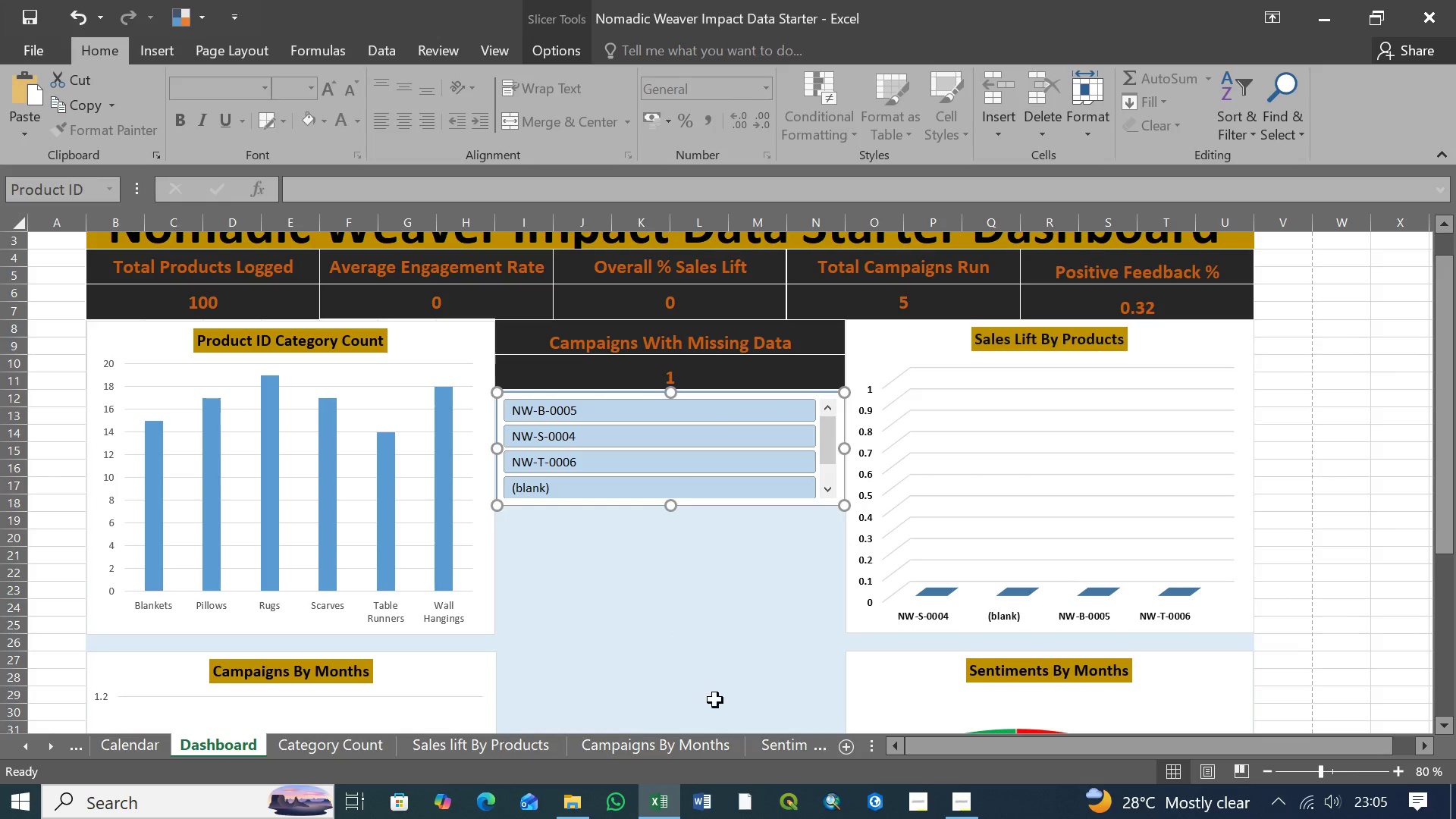 
left_click([692, 745])
 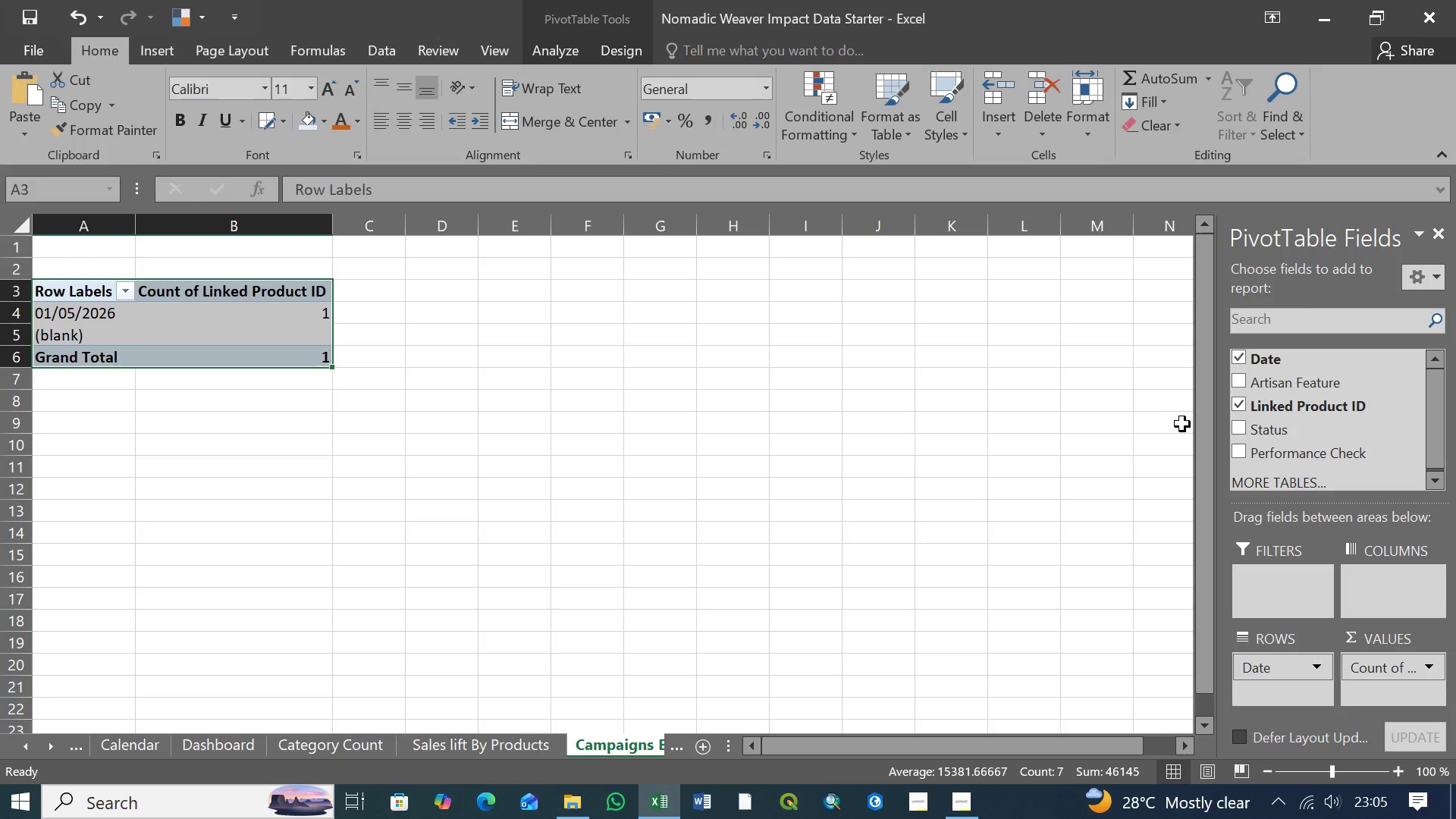 
wait(9.83)
 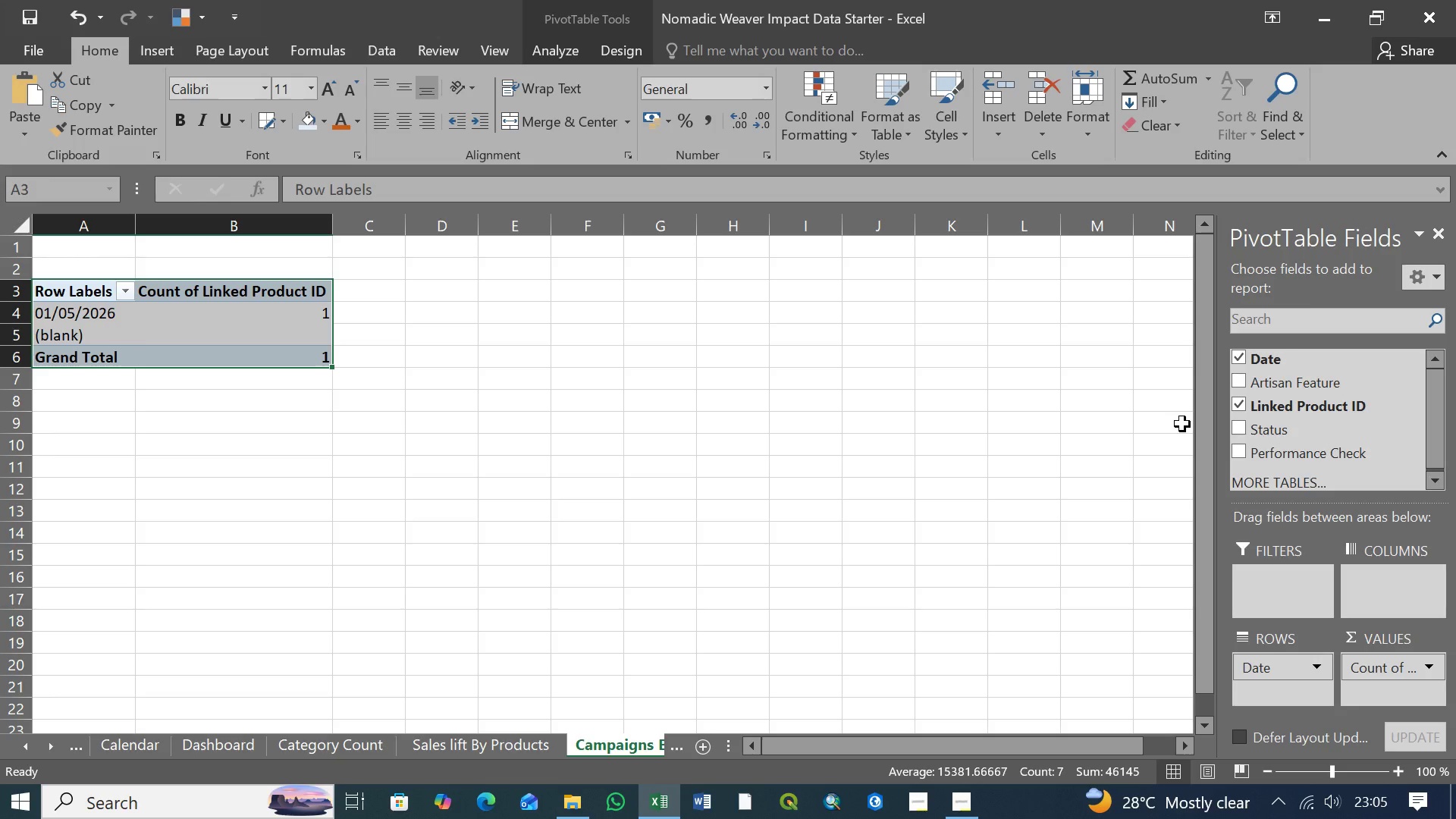 
left_click([1410, 404])
 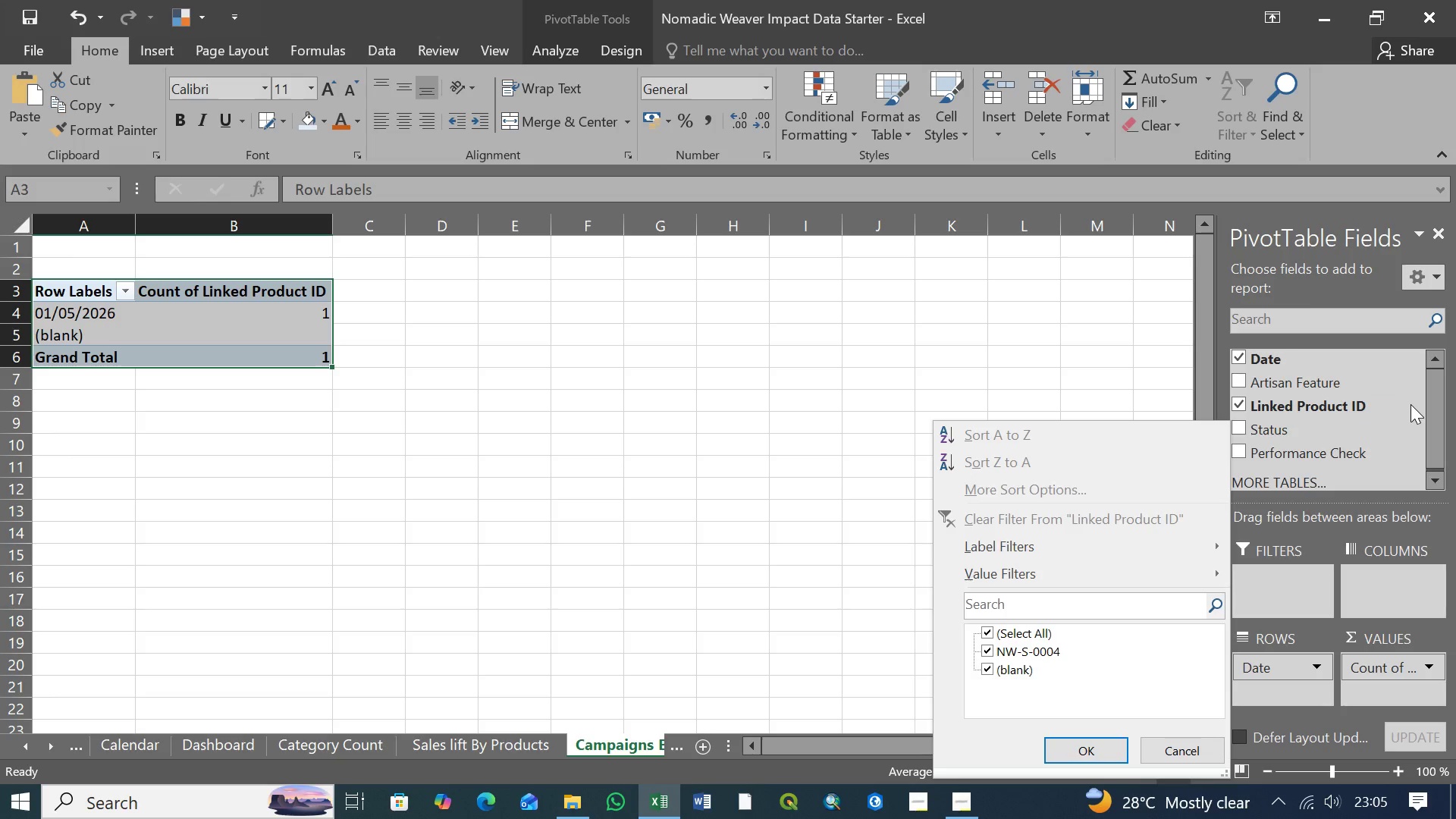 
left_click([1410, 404])
 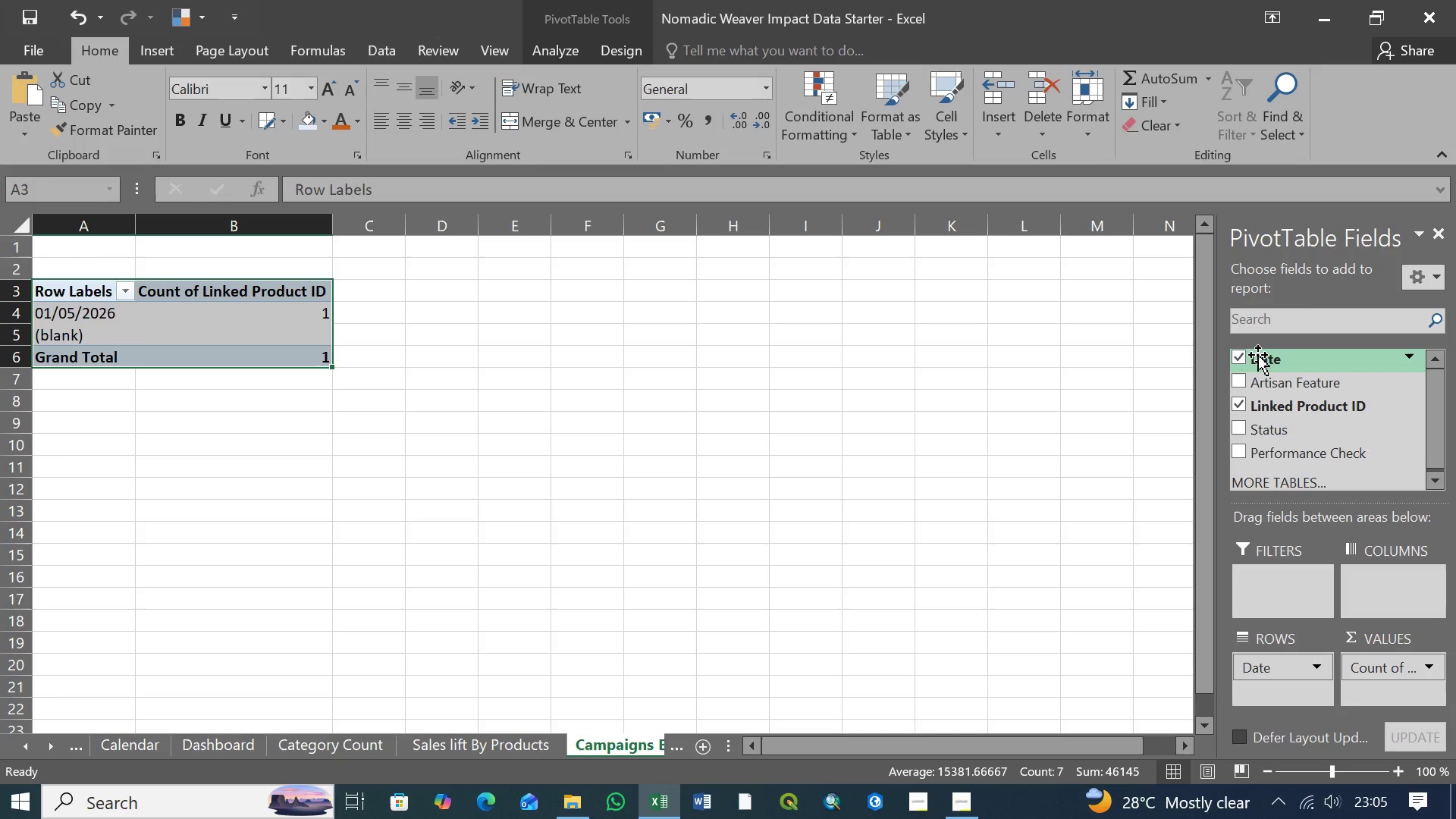 
wait(8.38)
 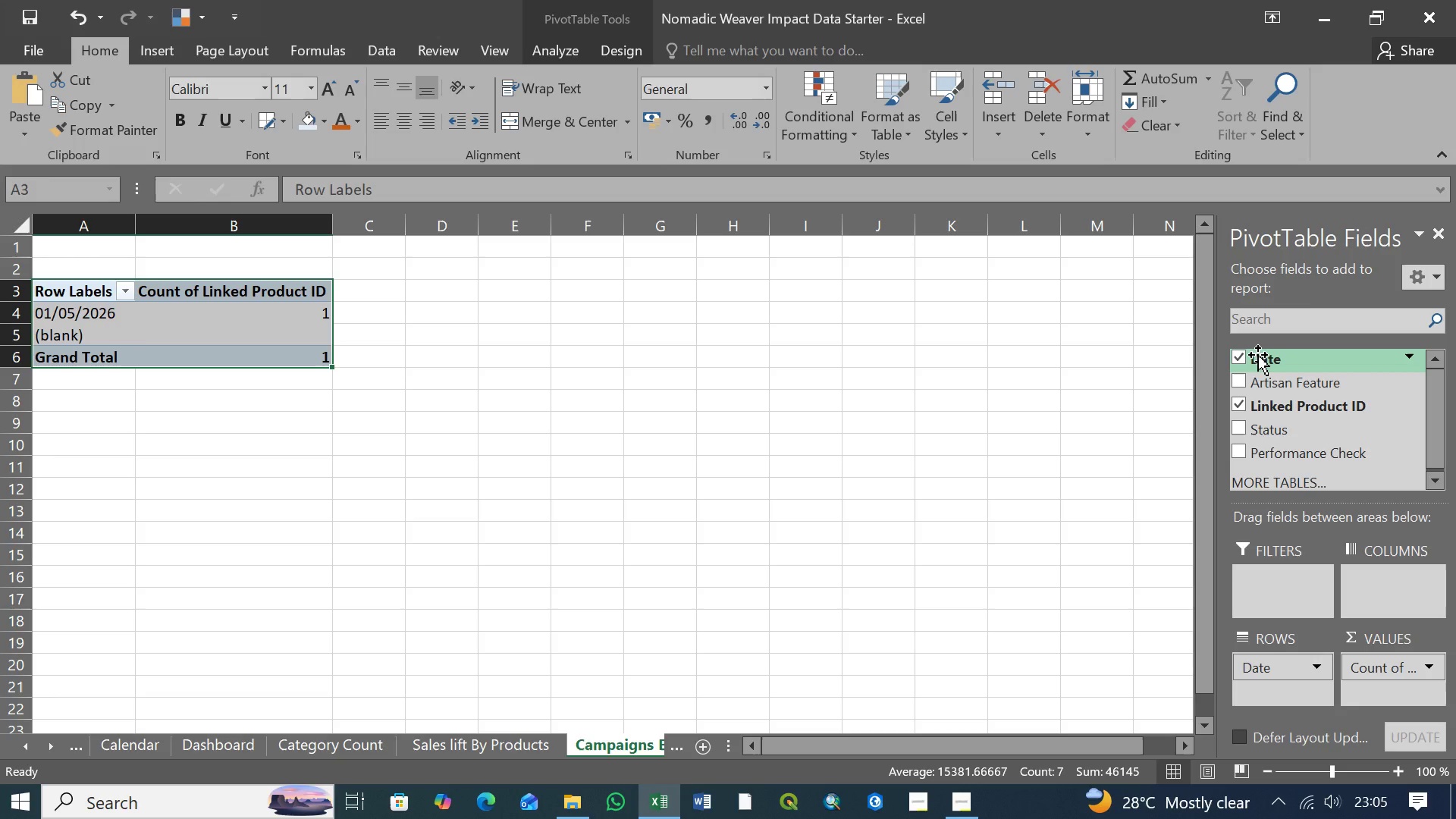 
double_click([52, 748])
 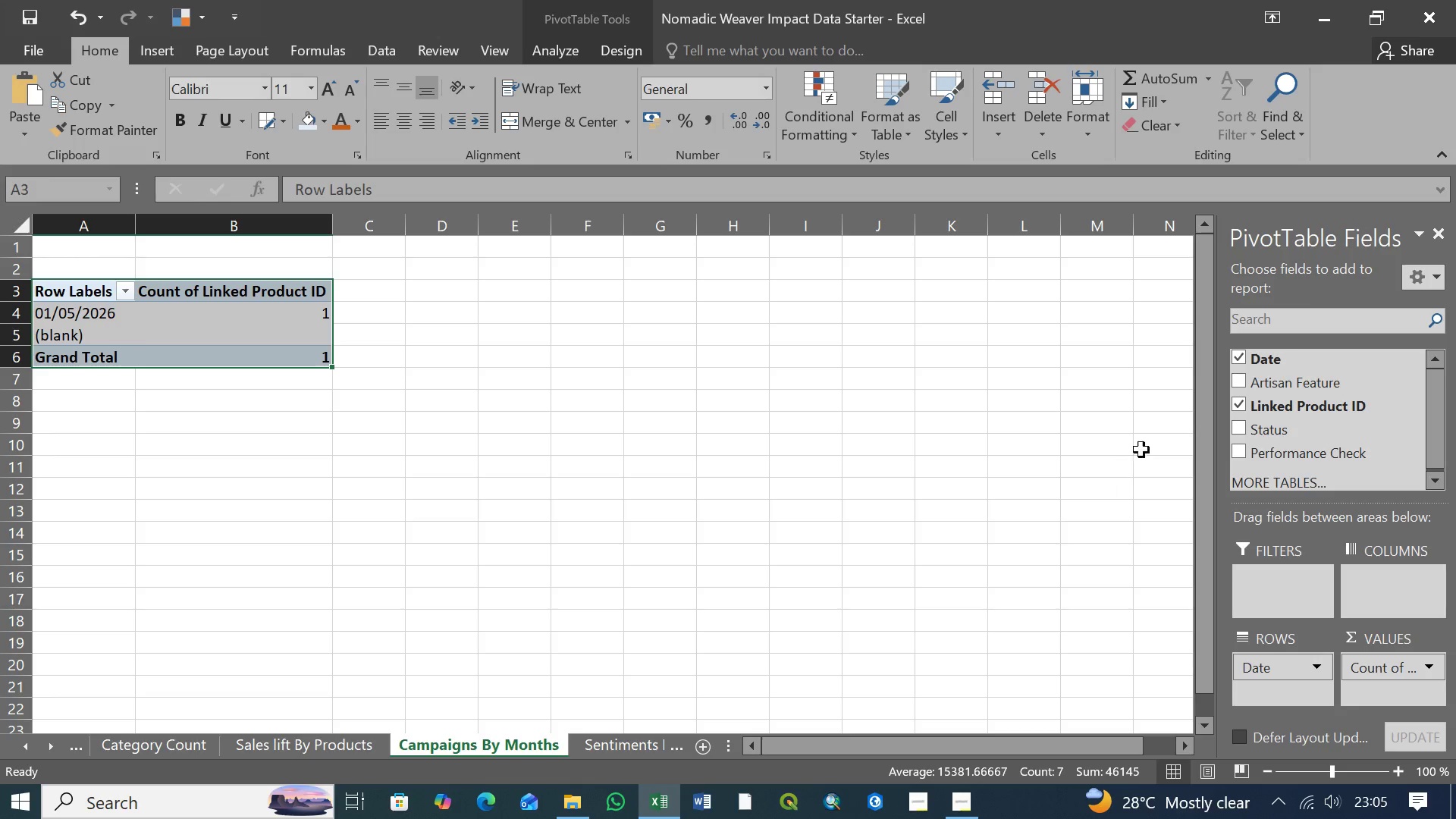 
right_click([1287, 362])
 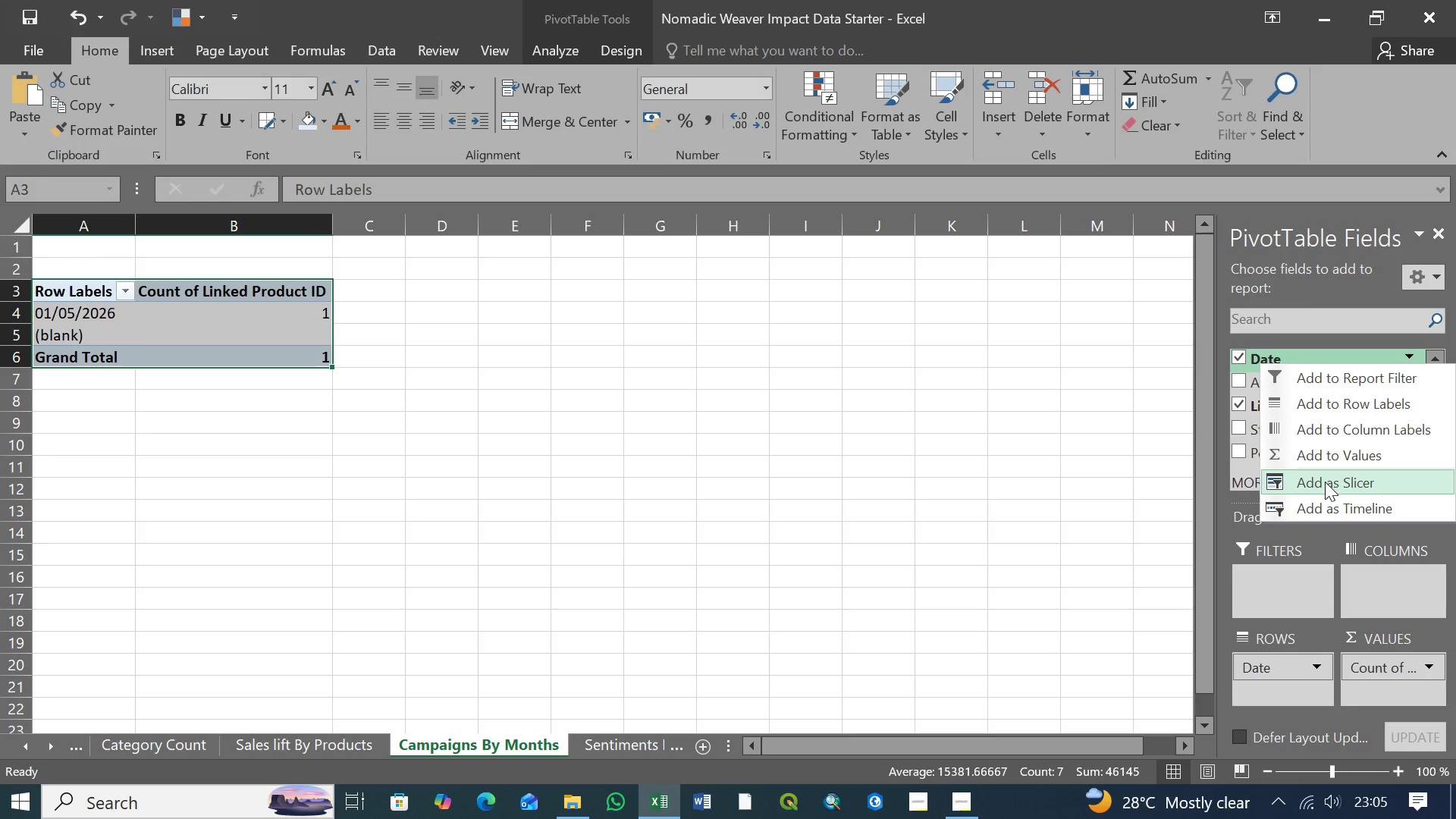 
left_click([1325, 482])
 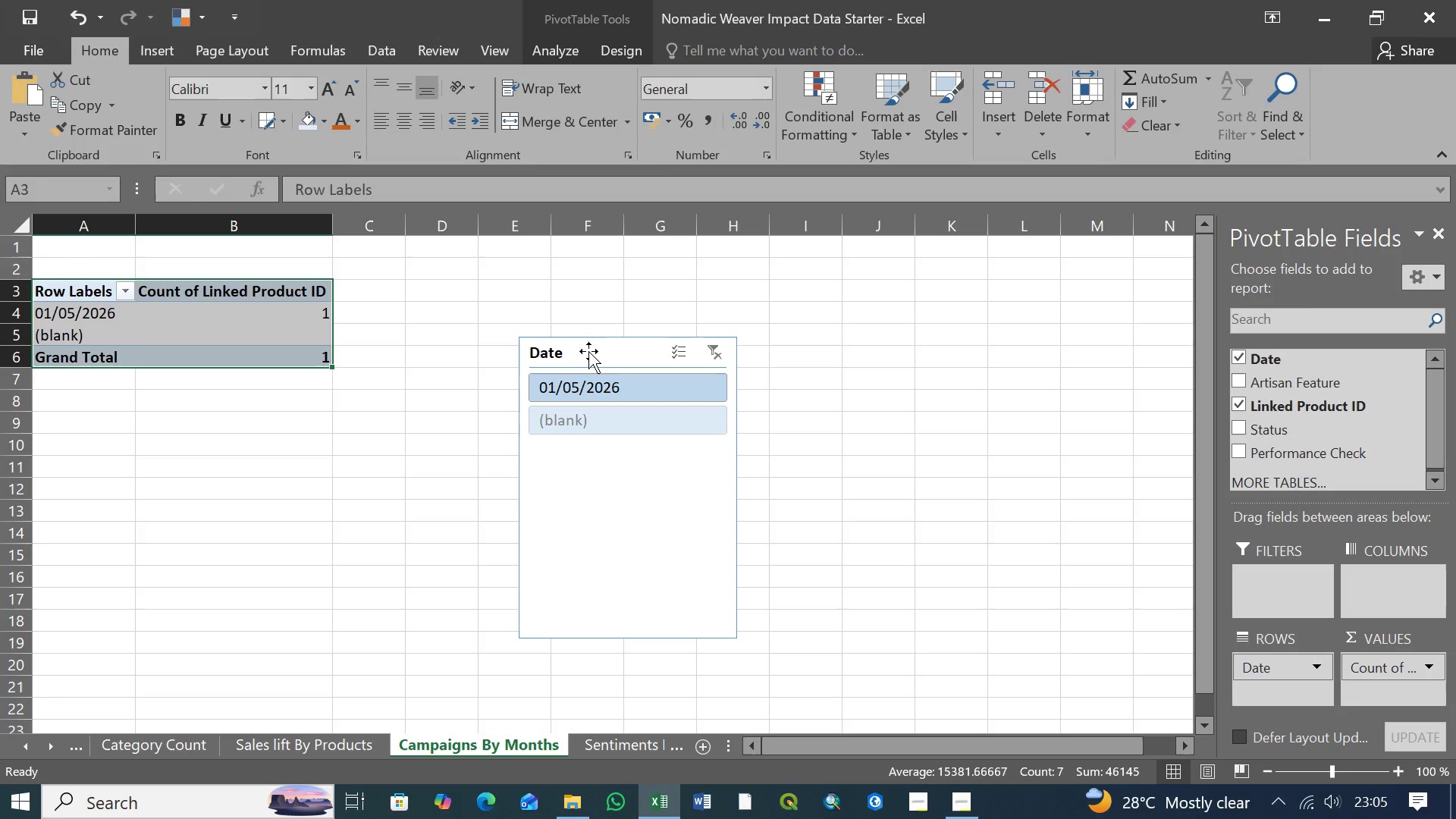 
right_click([588, 351])
 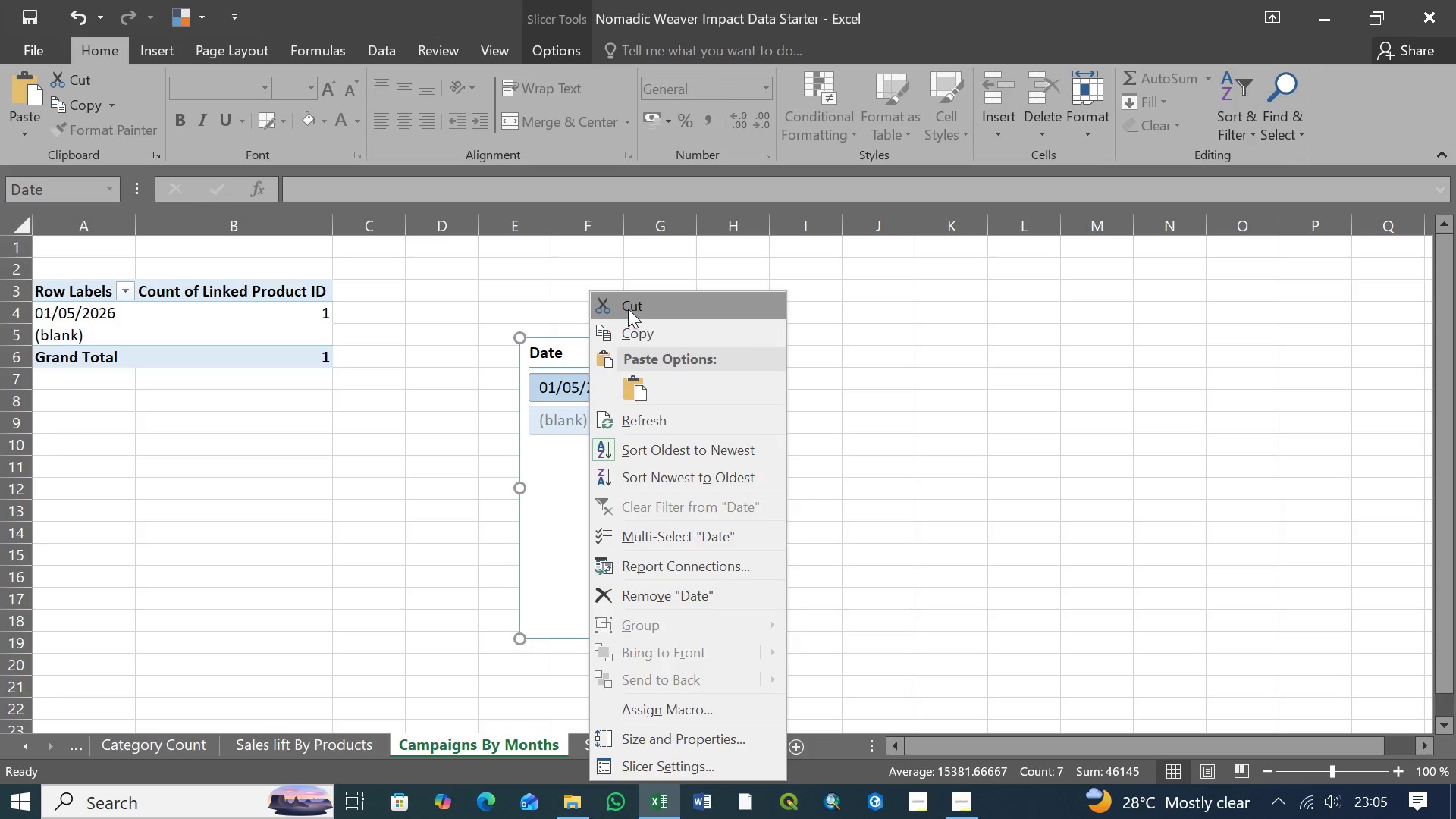 
left_click([628, 309])
 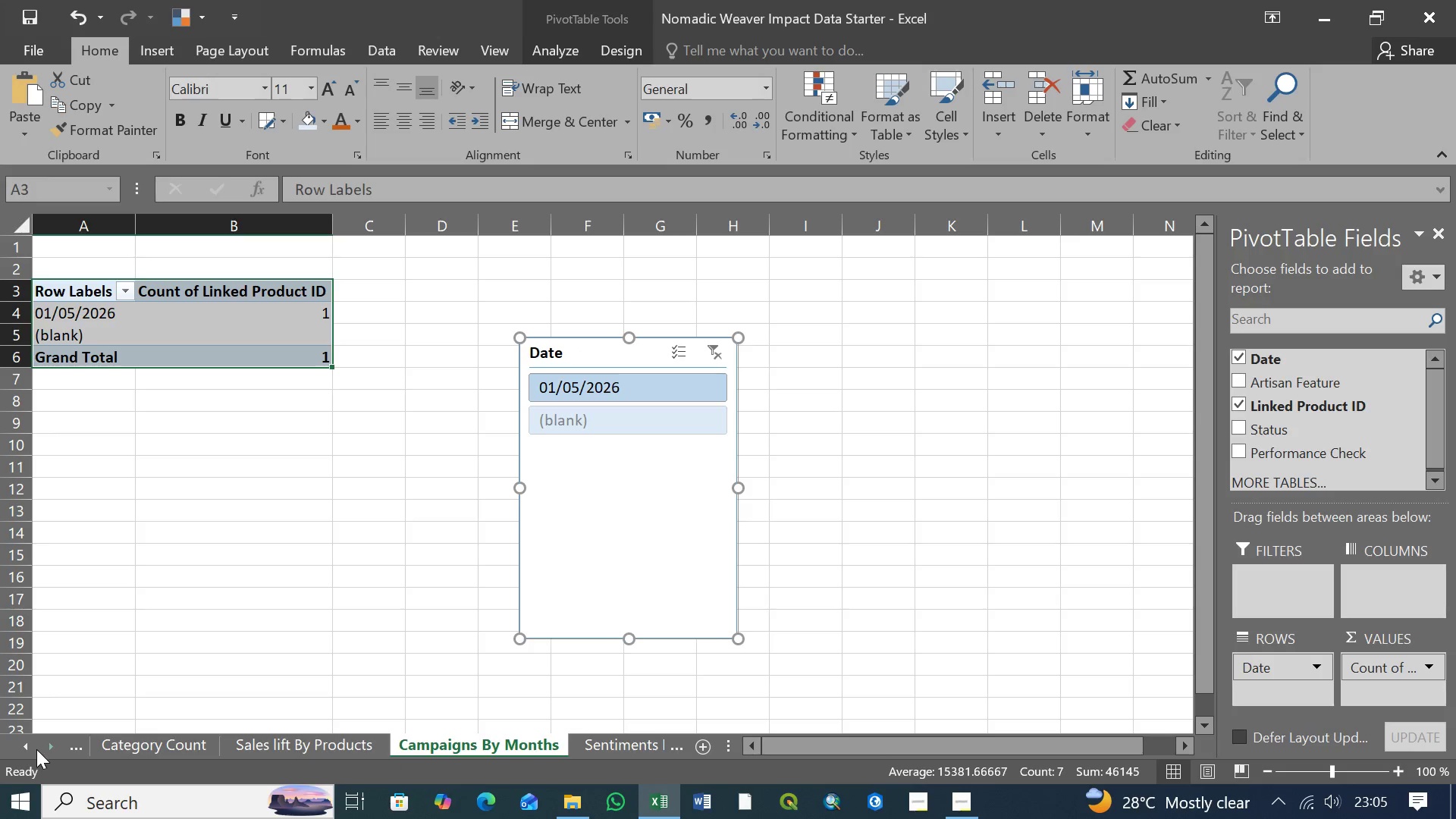 
double_click([28, 749])
 